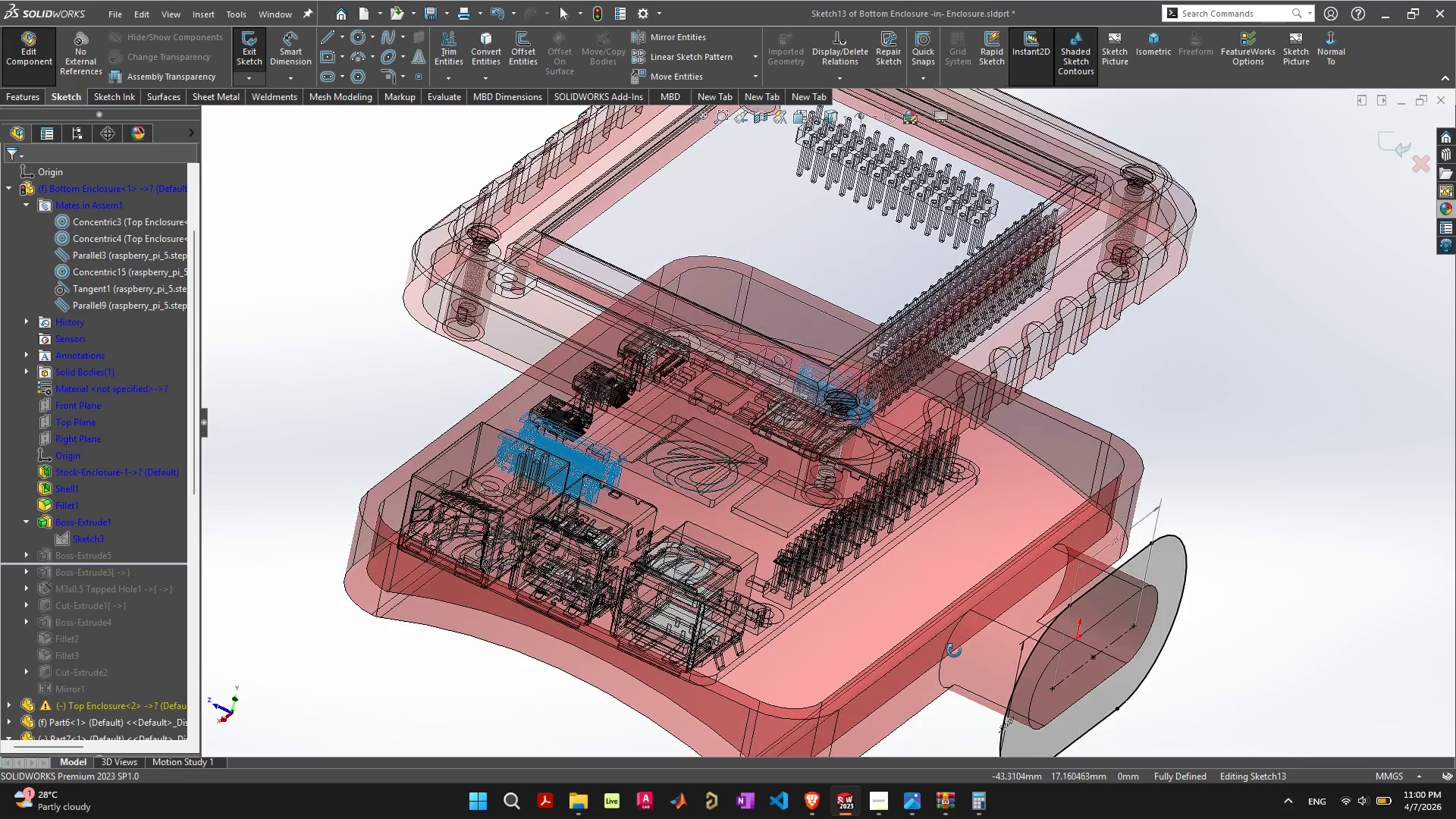 
mouse_move([782, 543])
 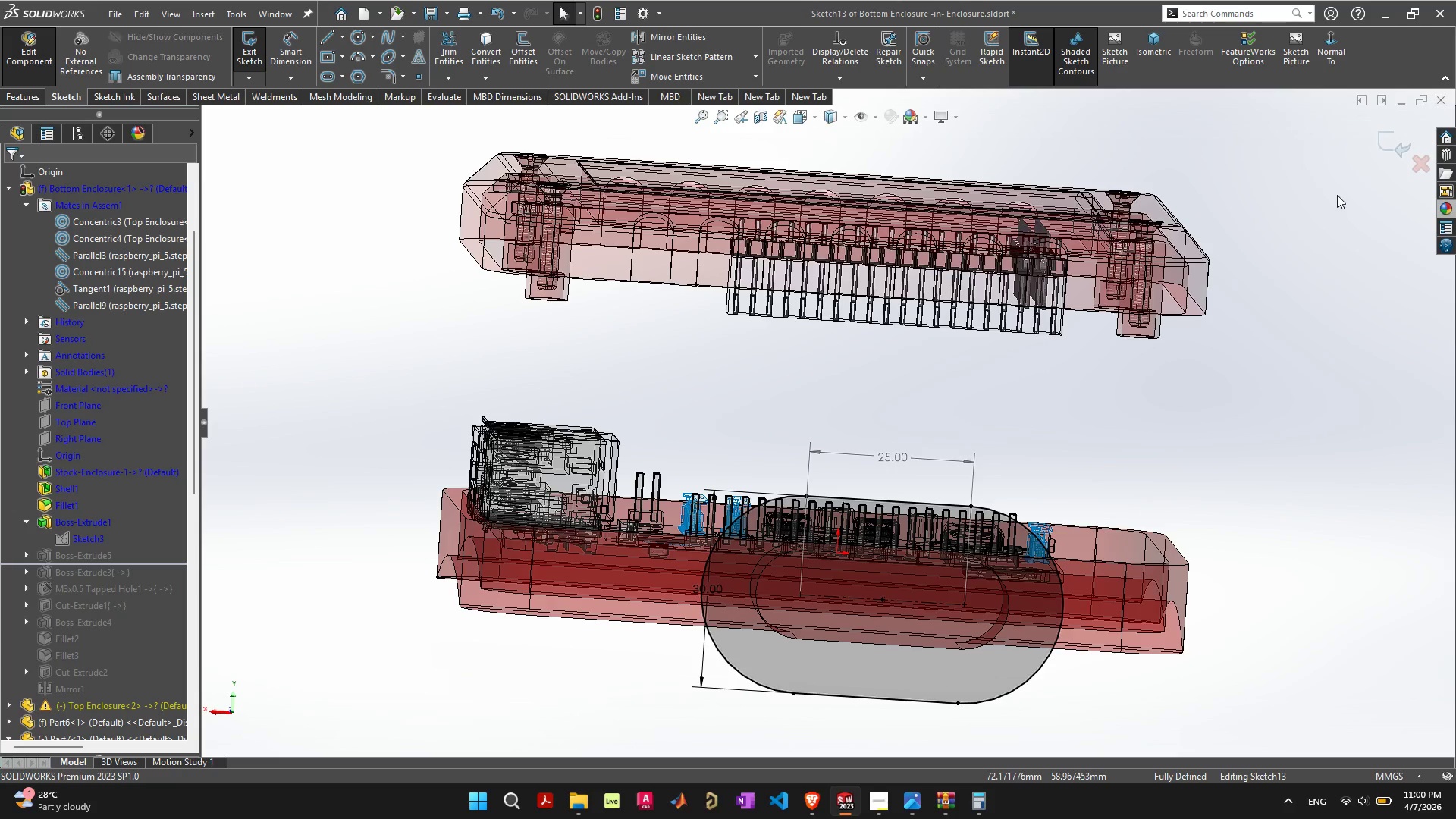 
left_click([1384, 135])
 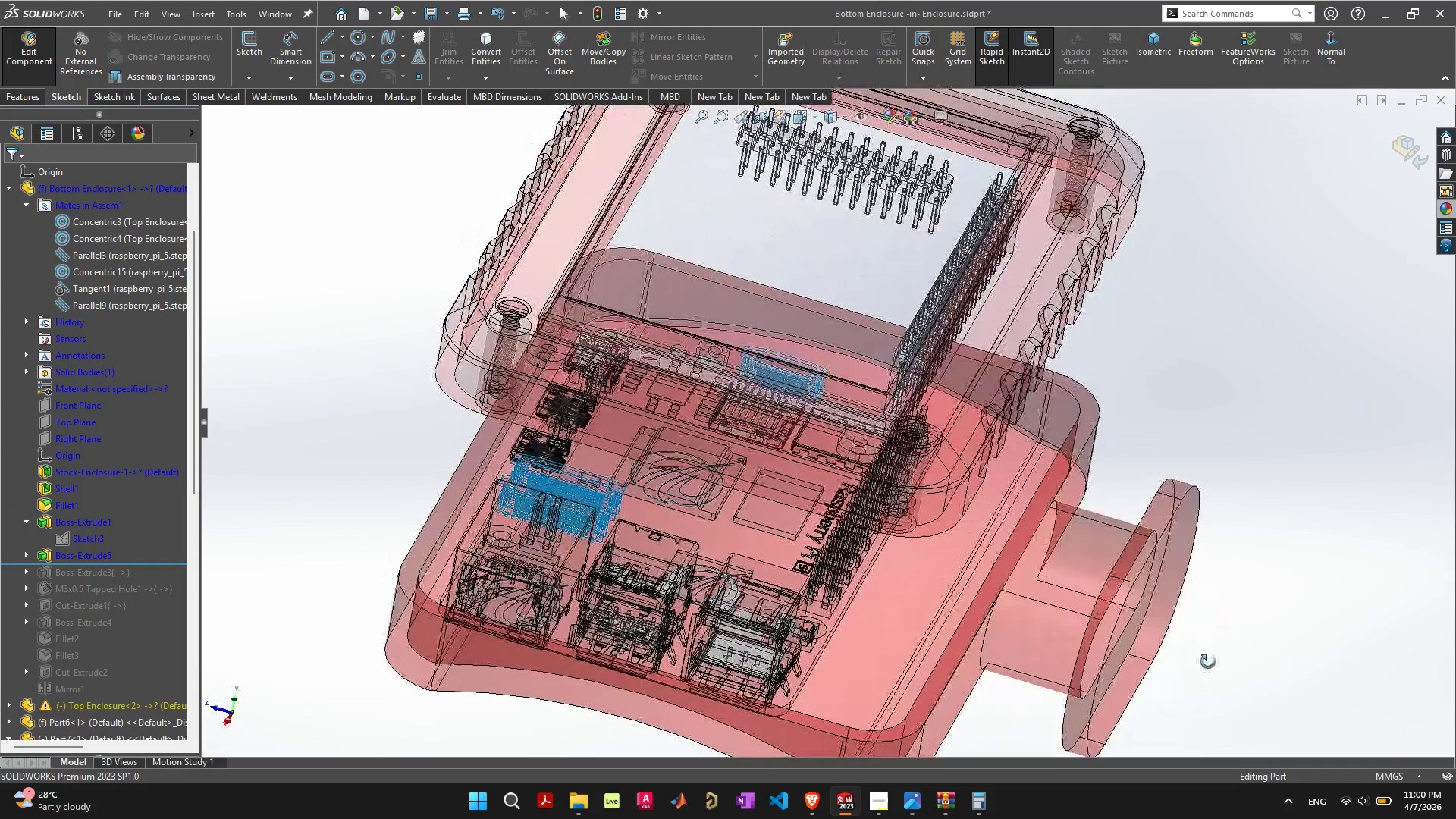 
wait(15.53)
 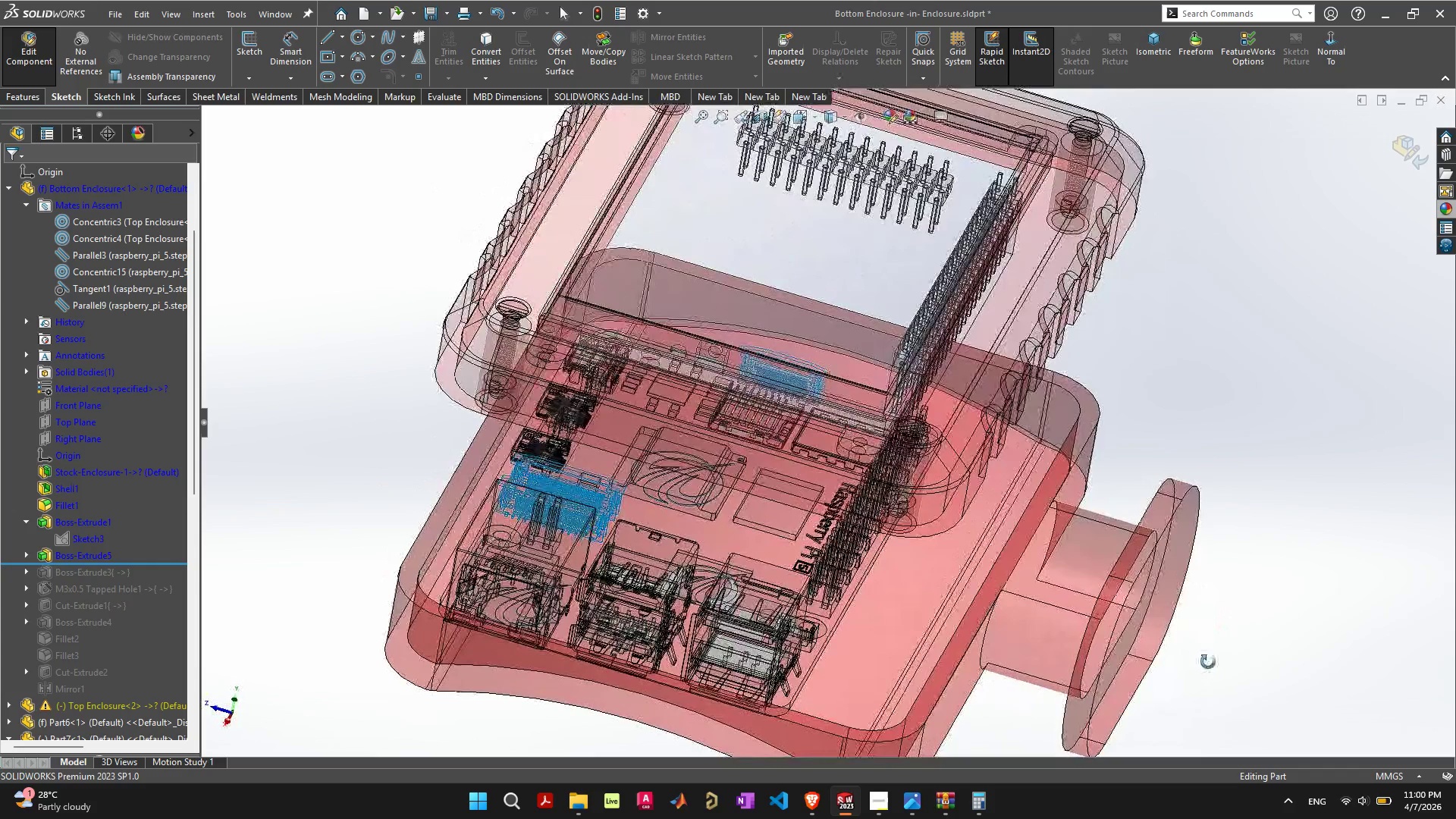 
left_click([4, 704])
 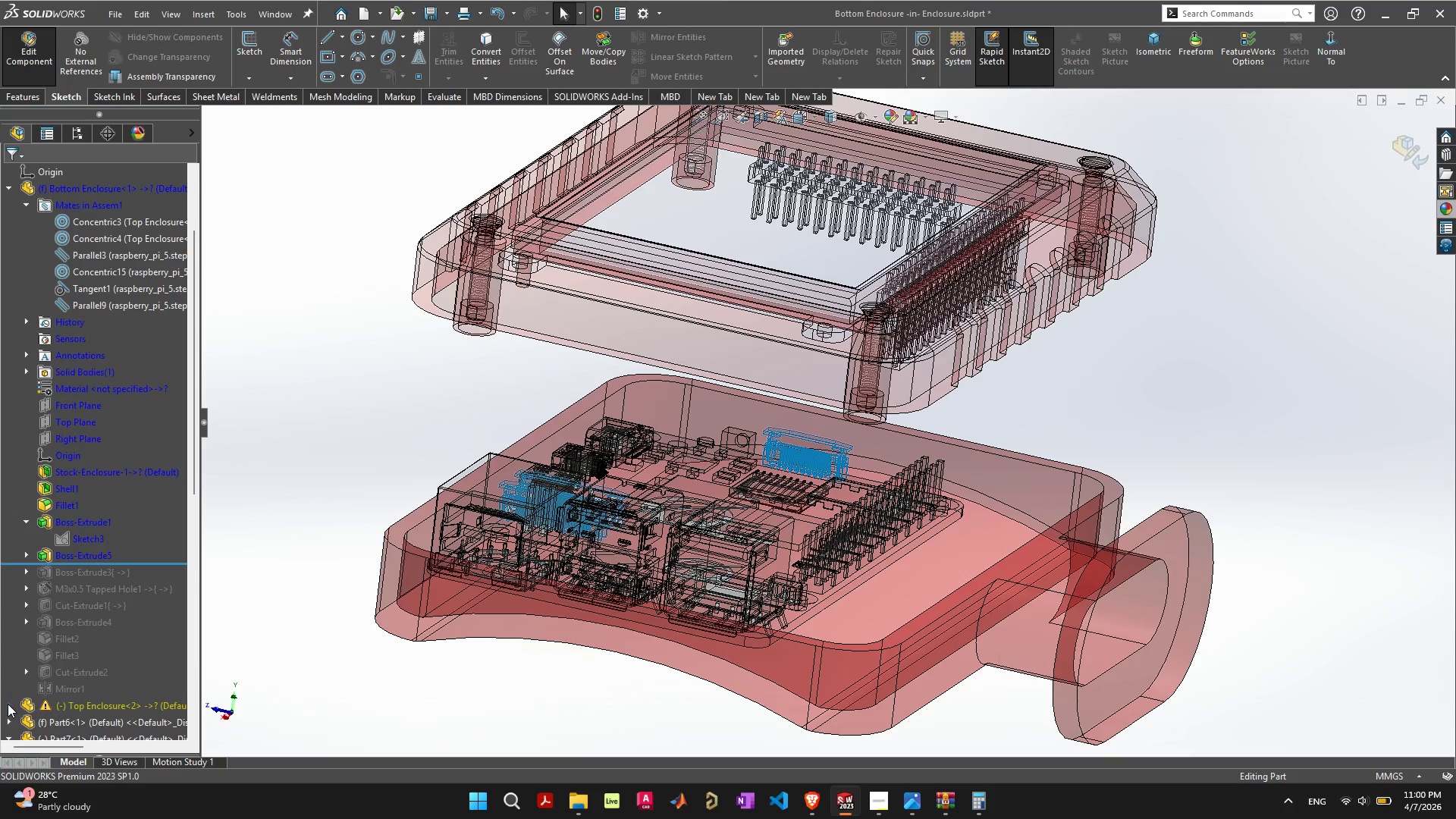 
left_click([8, 704])
 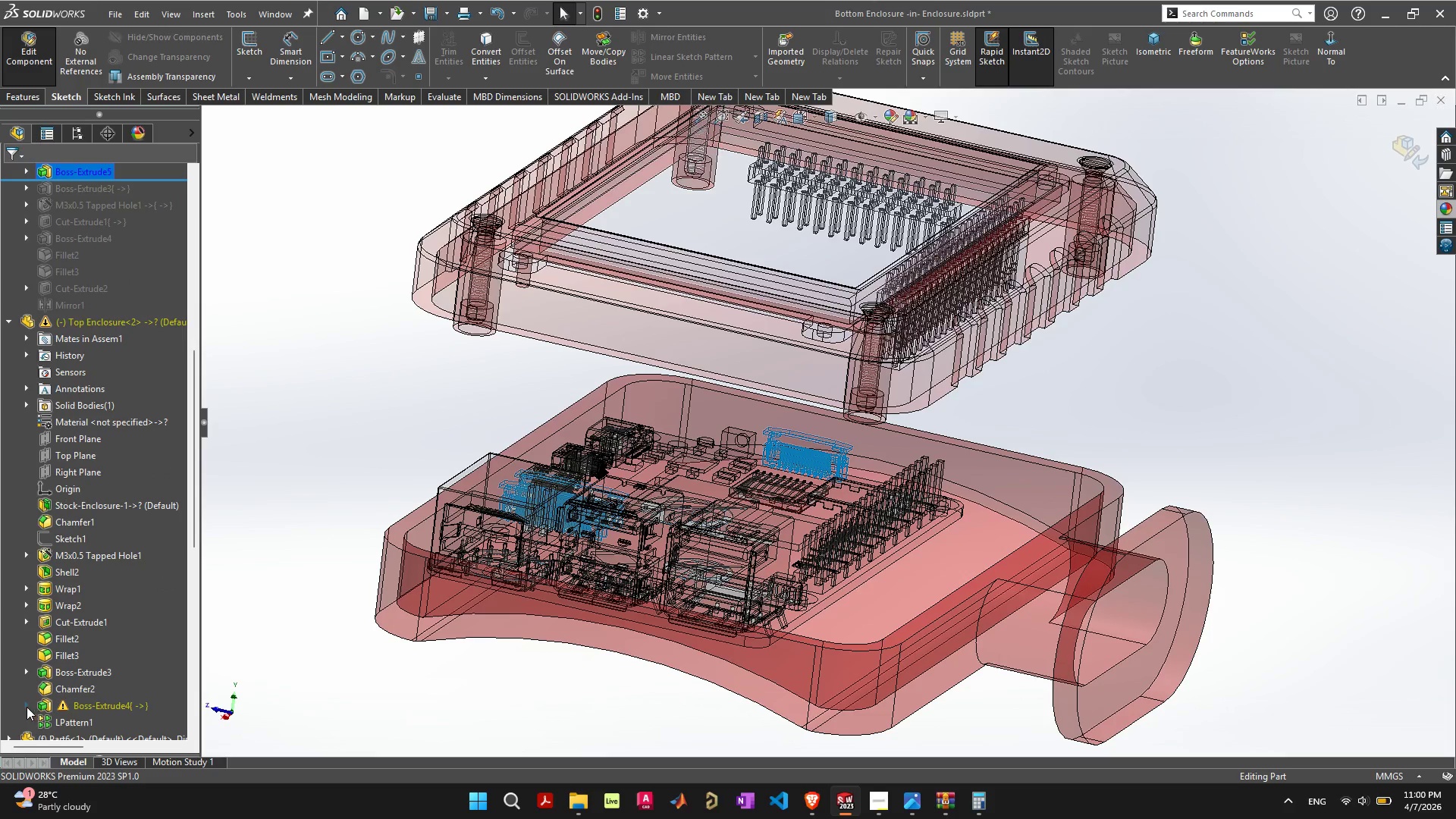 
left_click([25, 705])
 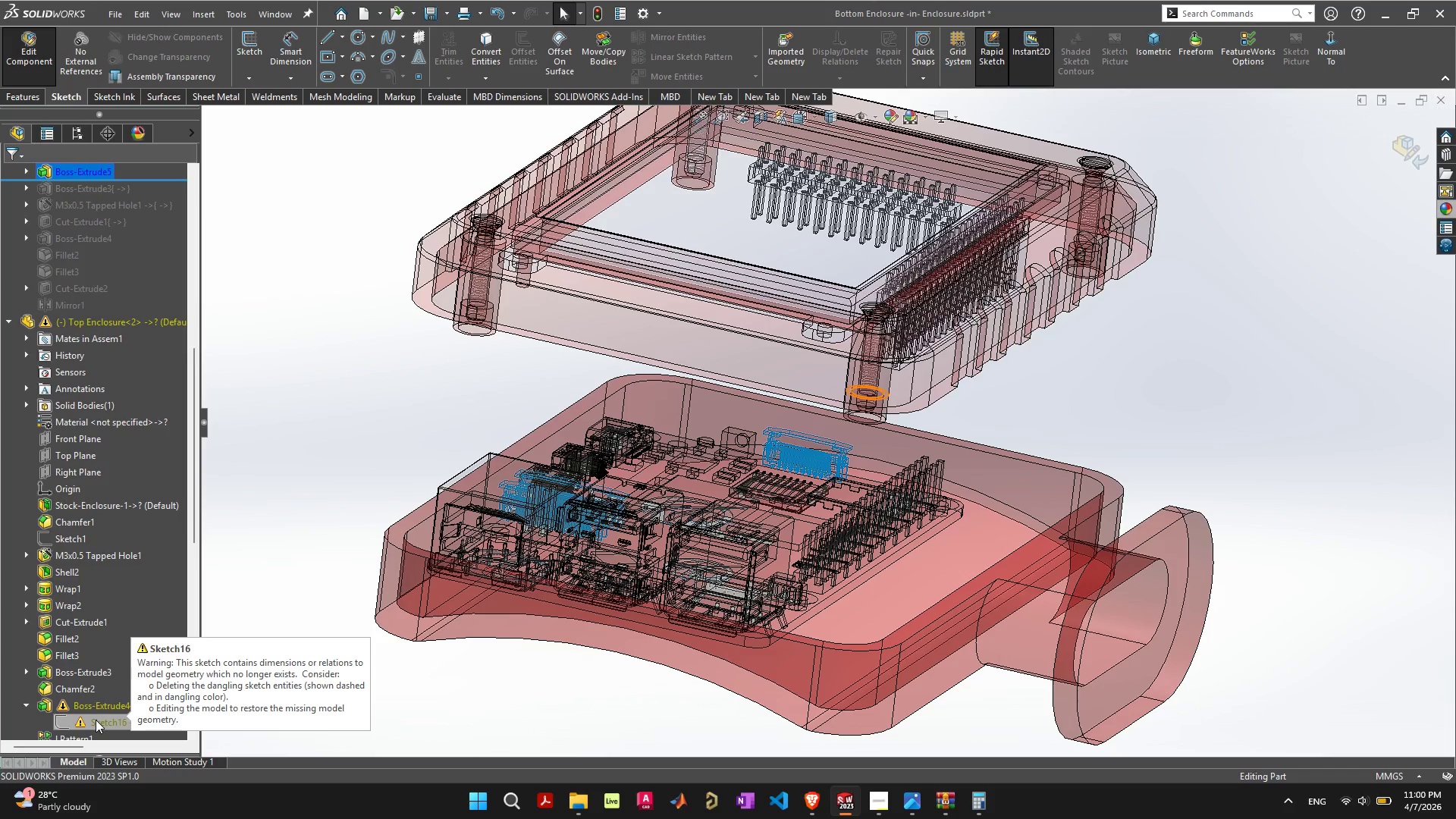 
wait(18.11)
 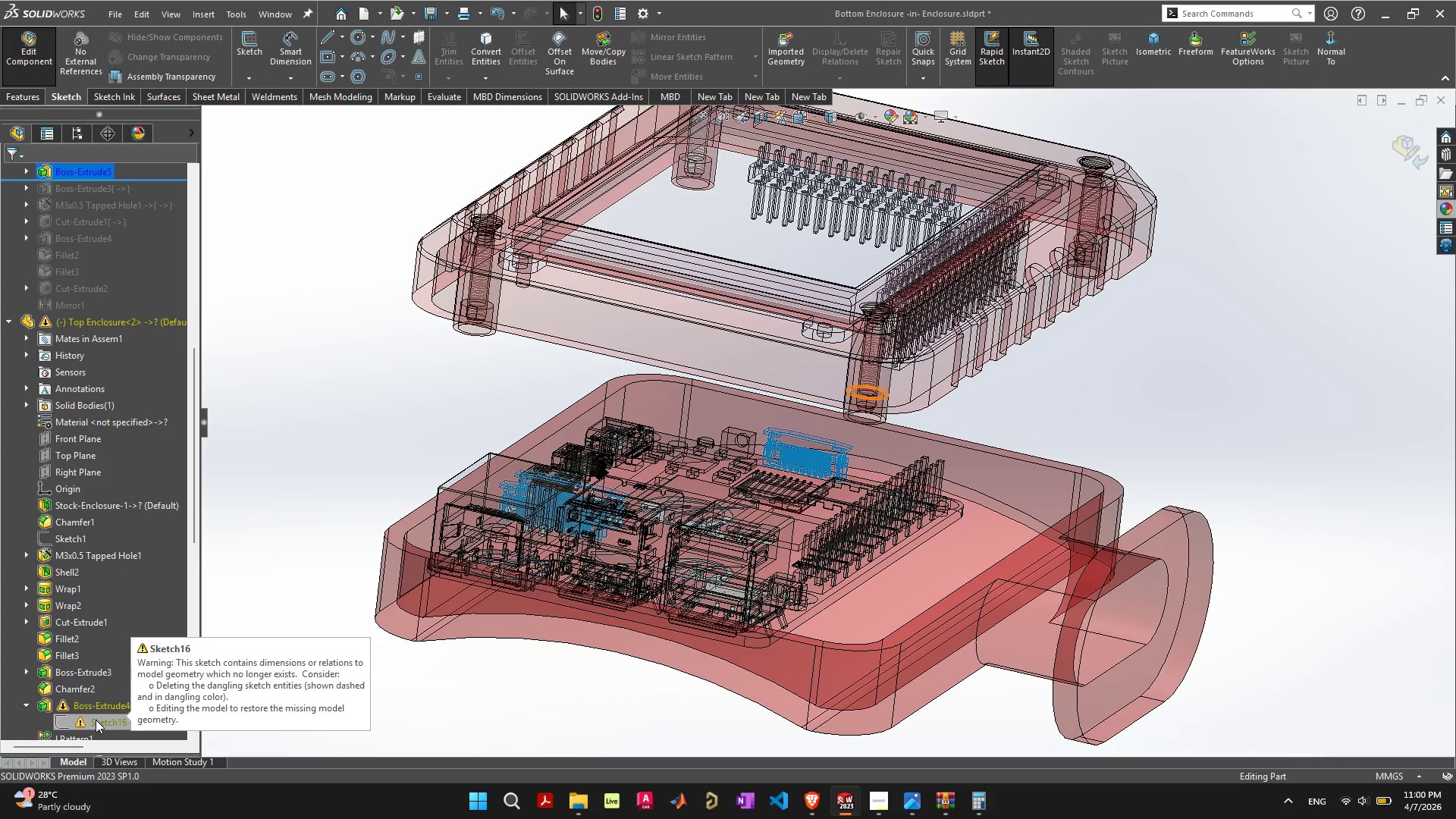 
left_click([281, 528])
 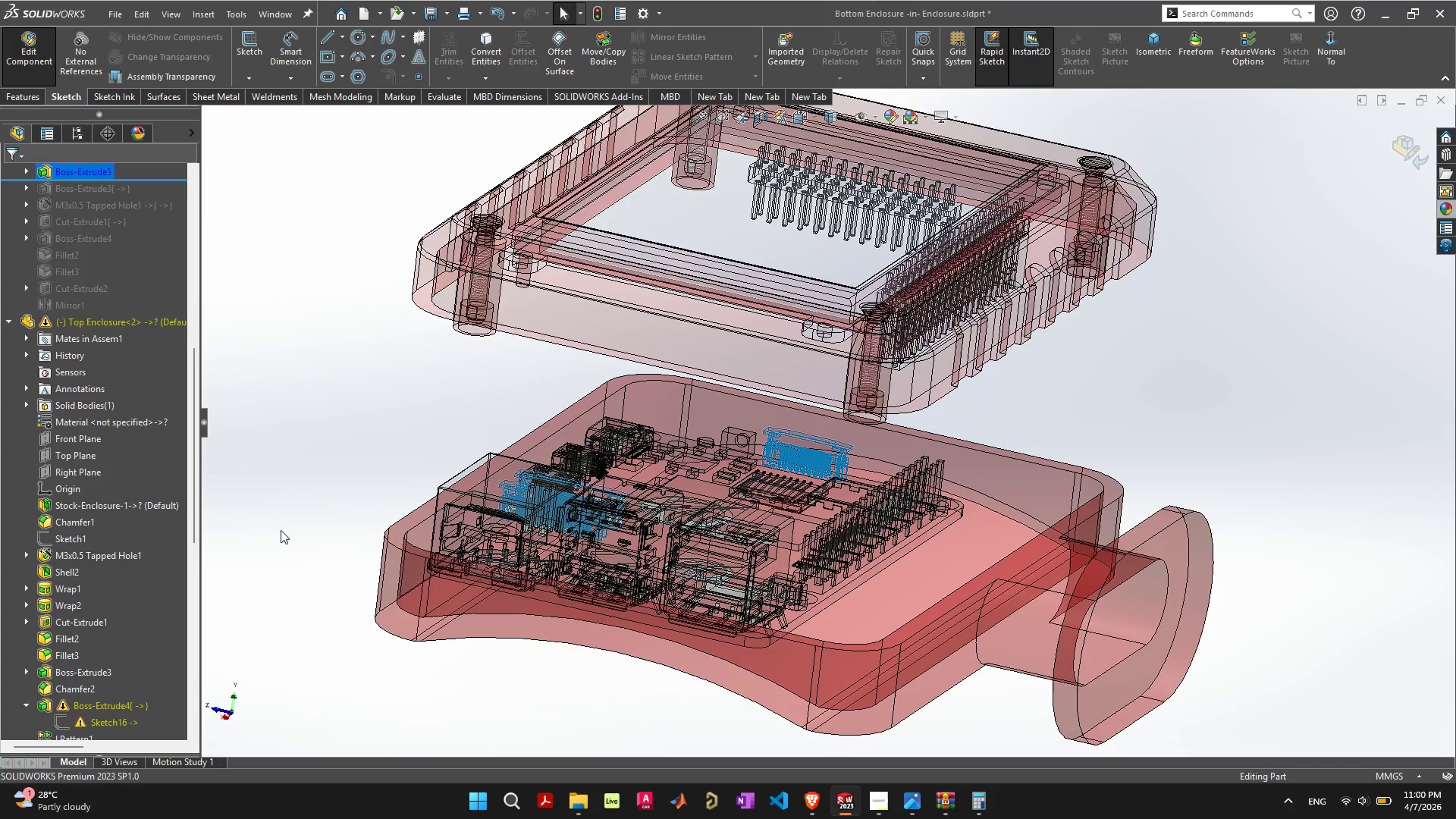 
scroll: coordinate [278, 537], scroll_direction: up, amount: 1.0
 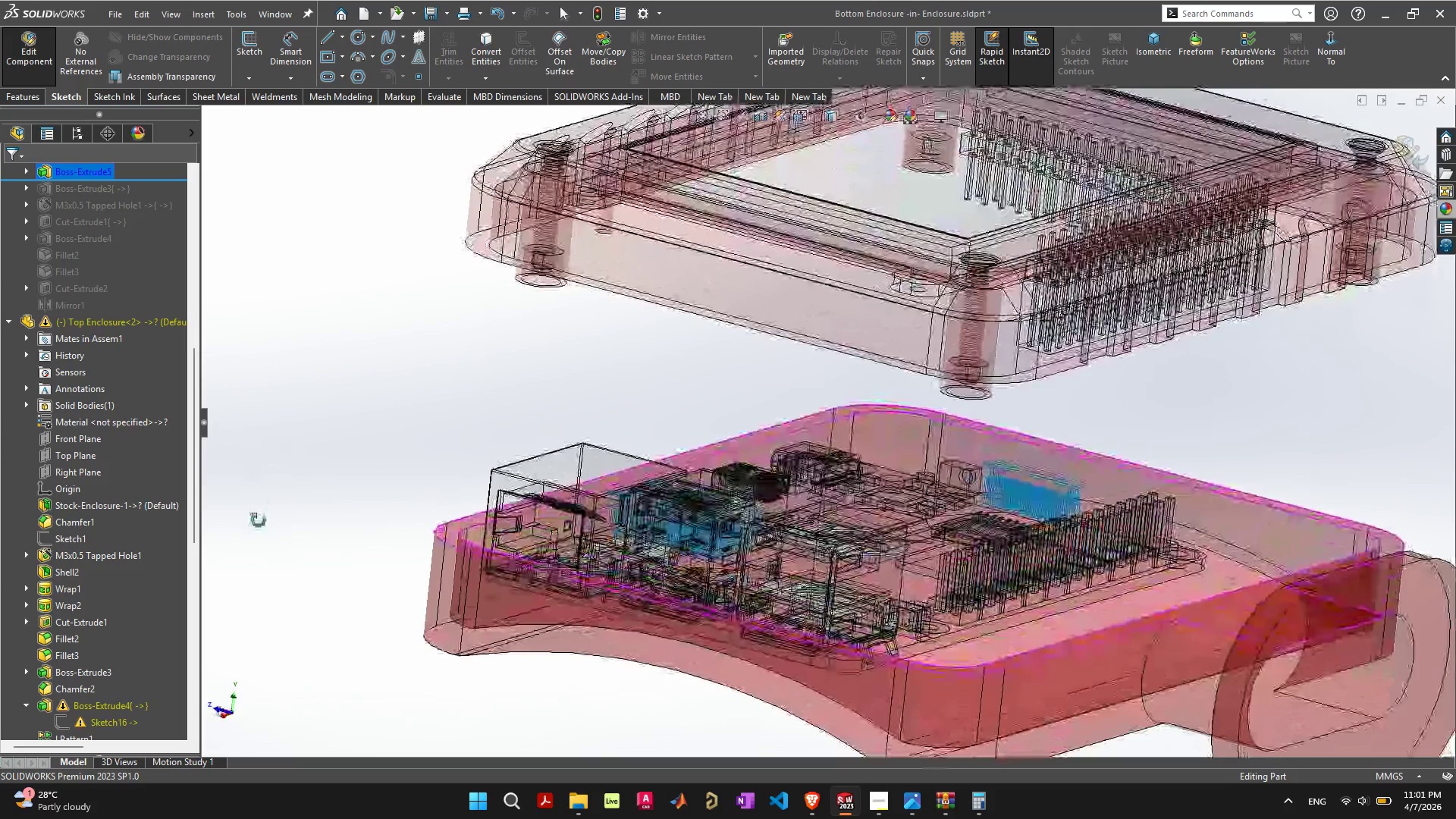 
wait(10.39)
 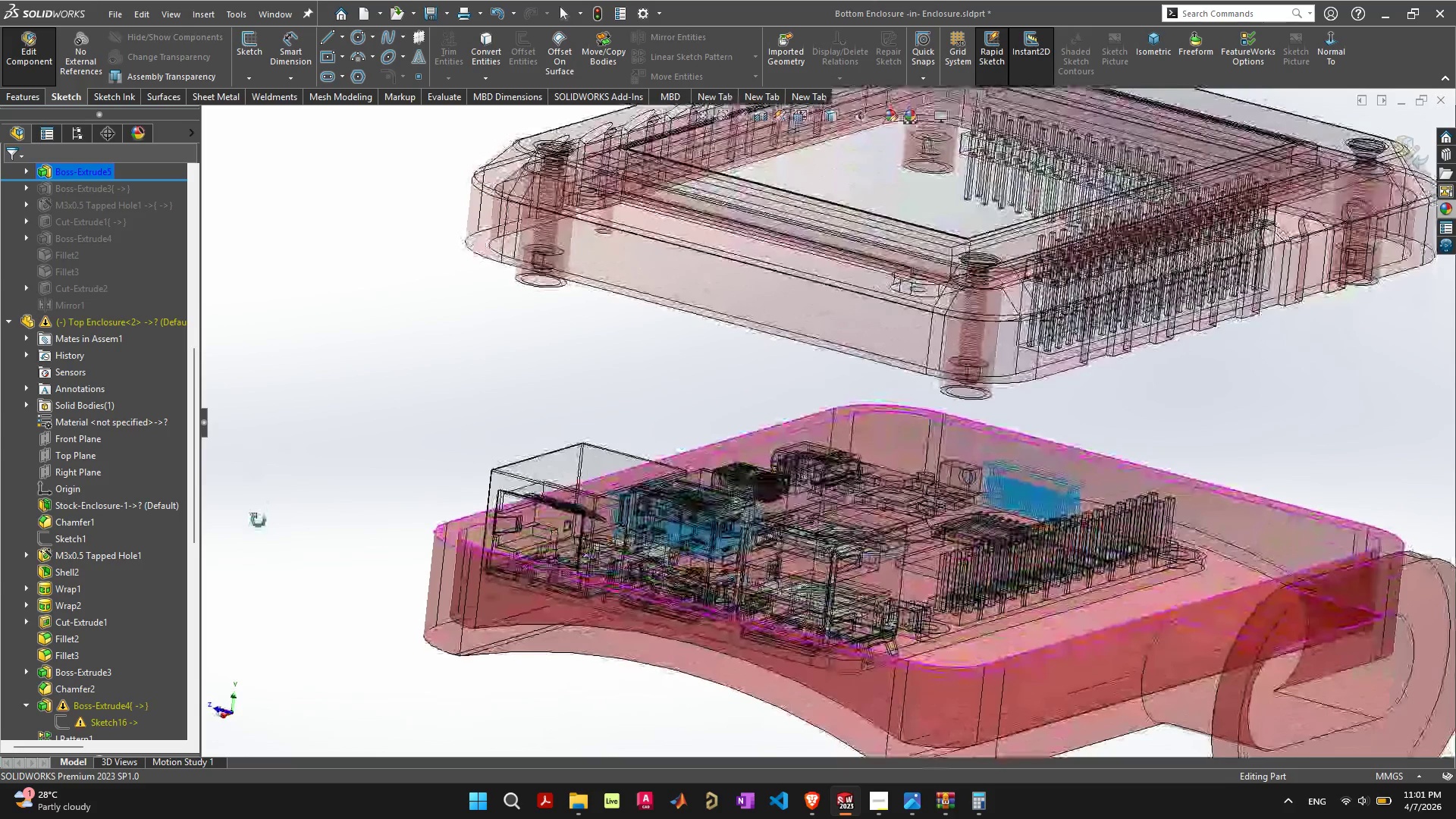 
left_click([124, 719])
 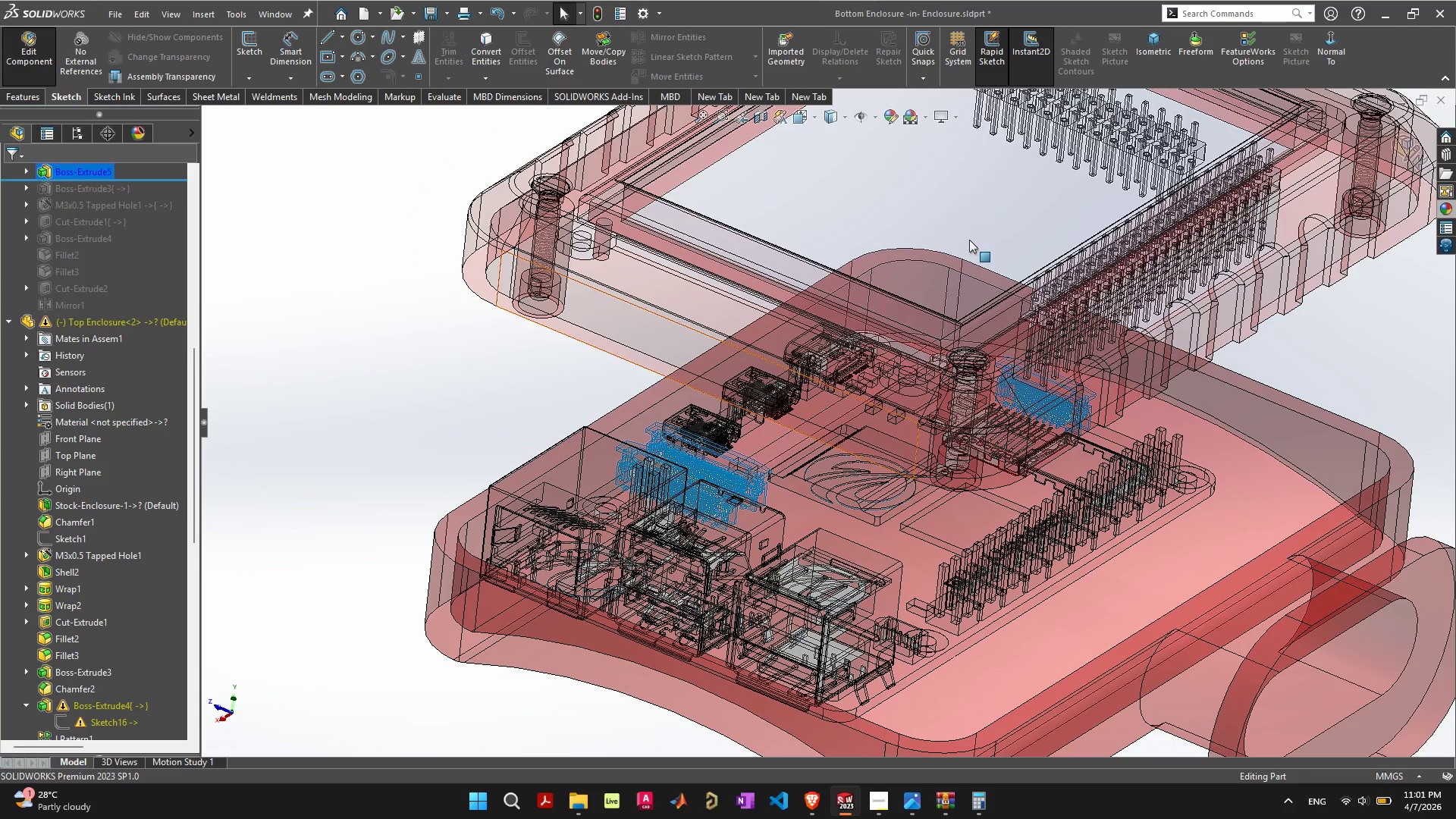 
left_click([1408, 149])
 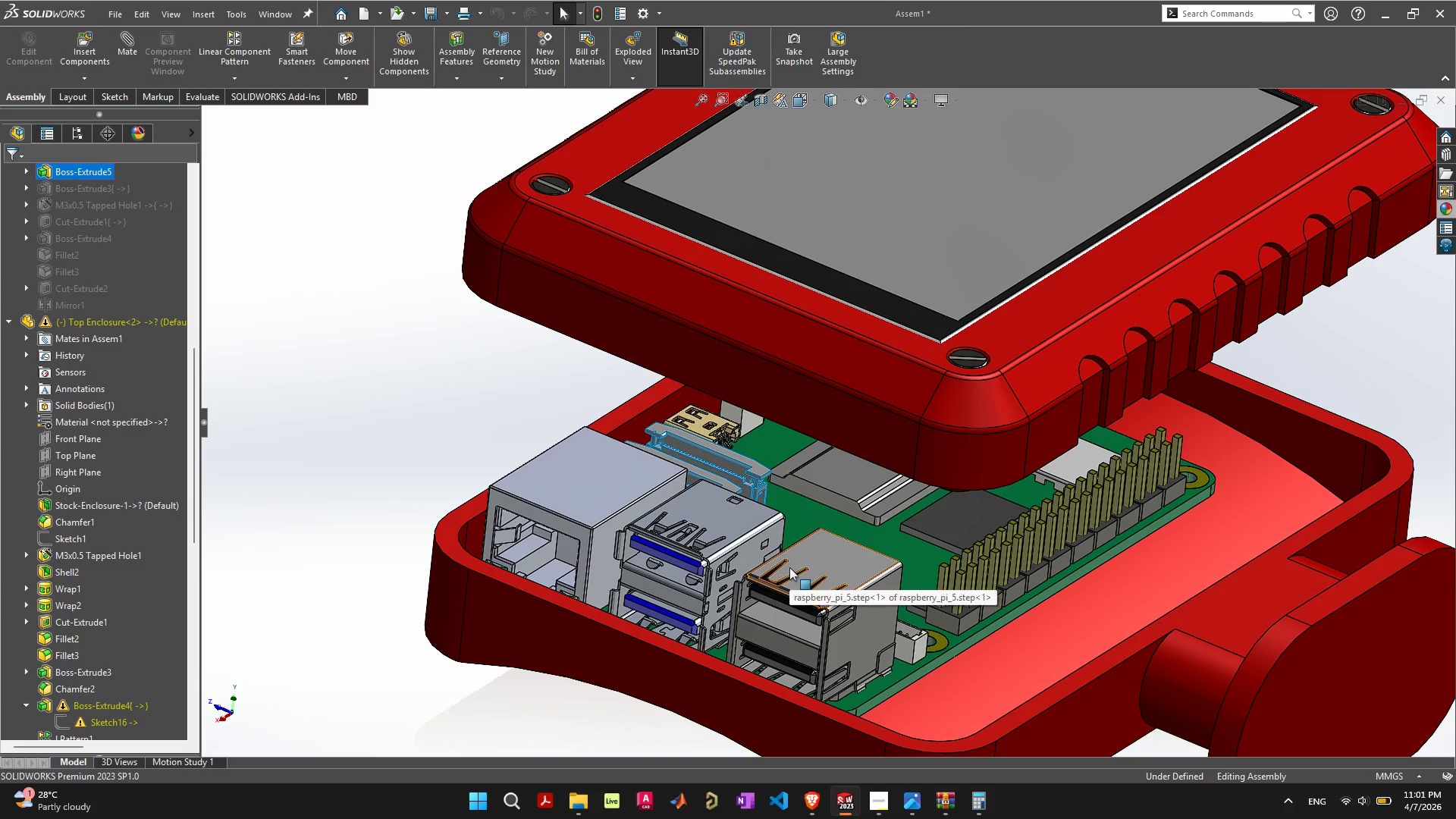 
scroll: coordinate [789, 560], scroll_direction: down, amount: 3.0
 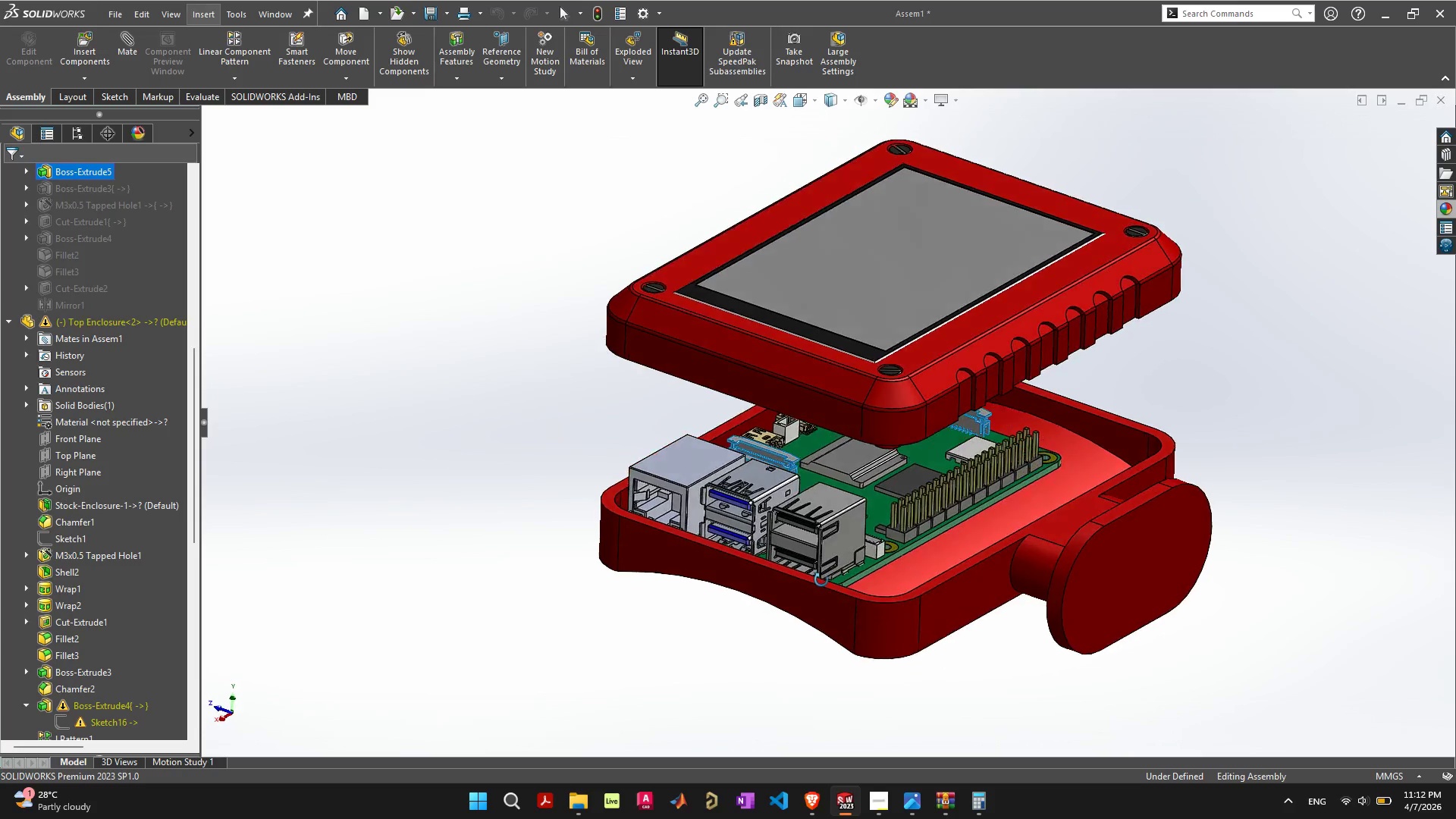 
wait(684.58)
 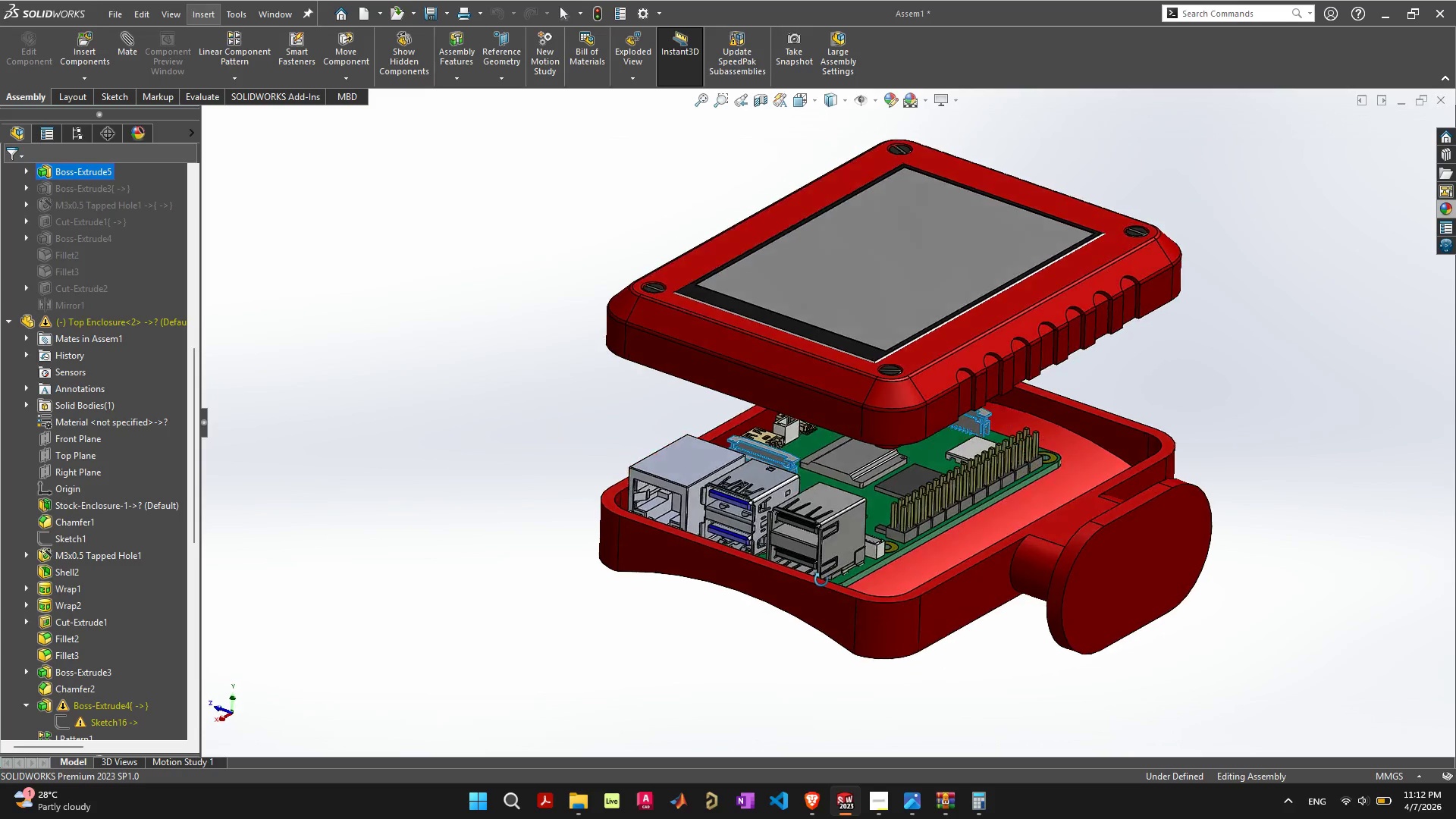 
left_click([94, 717])
 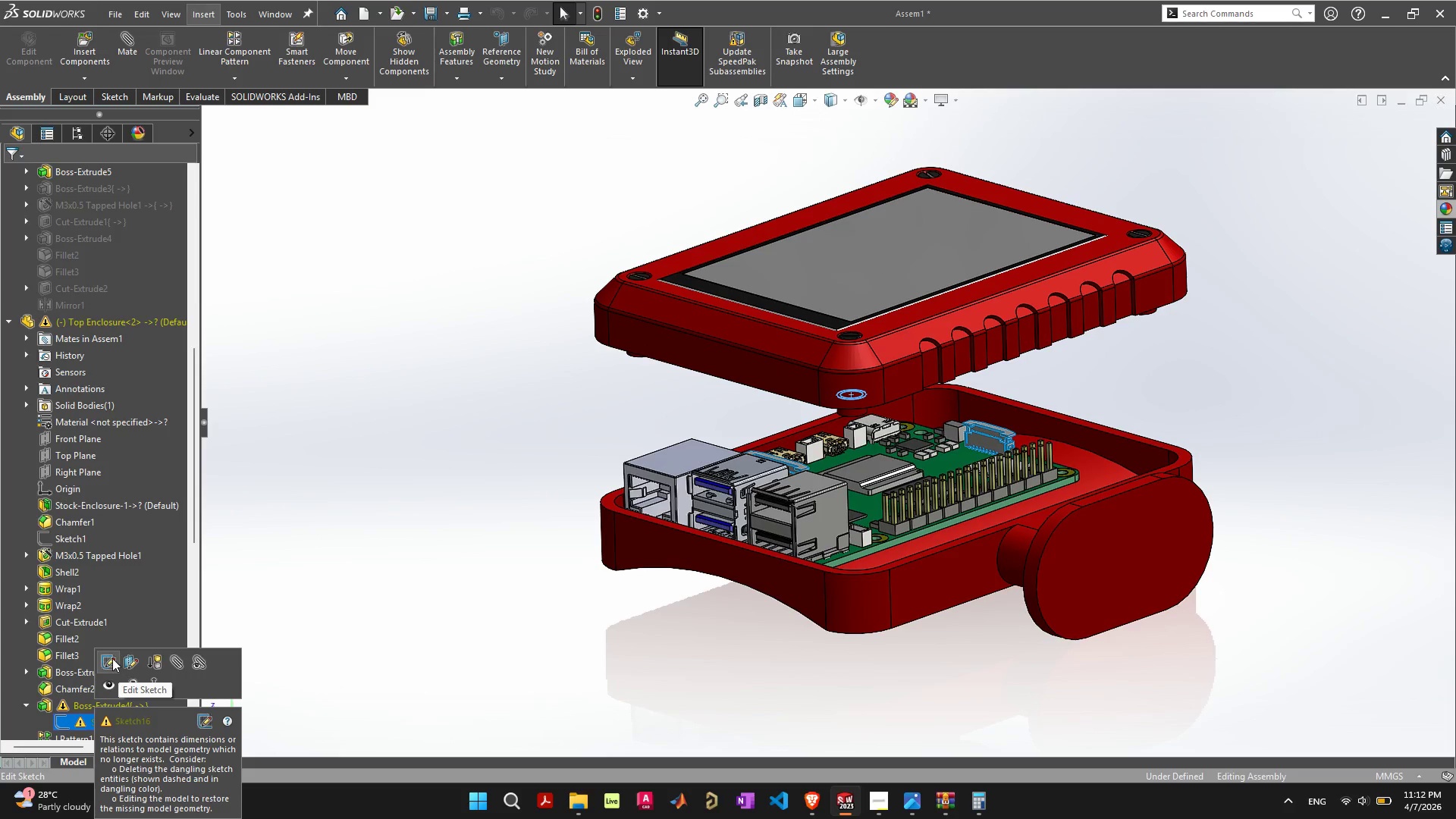 
left_click([112, 658])
 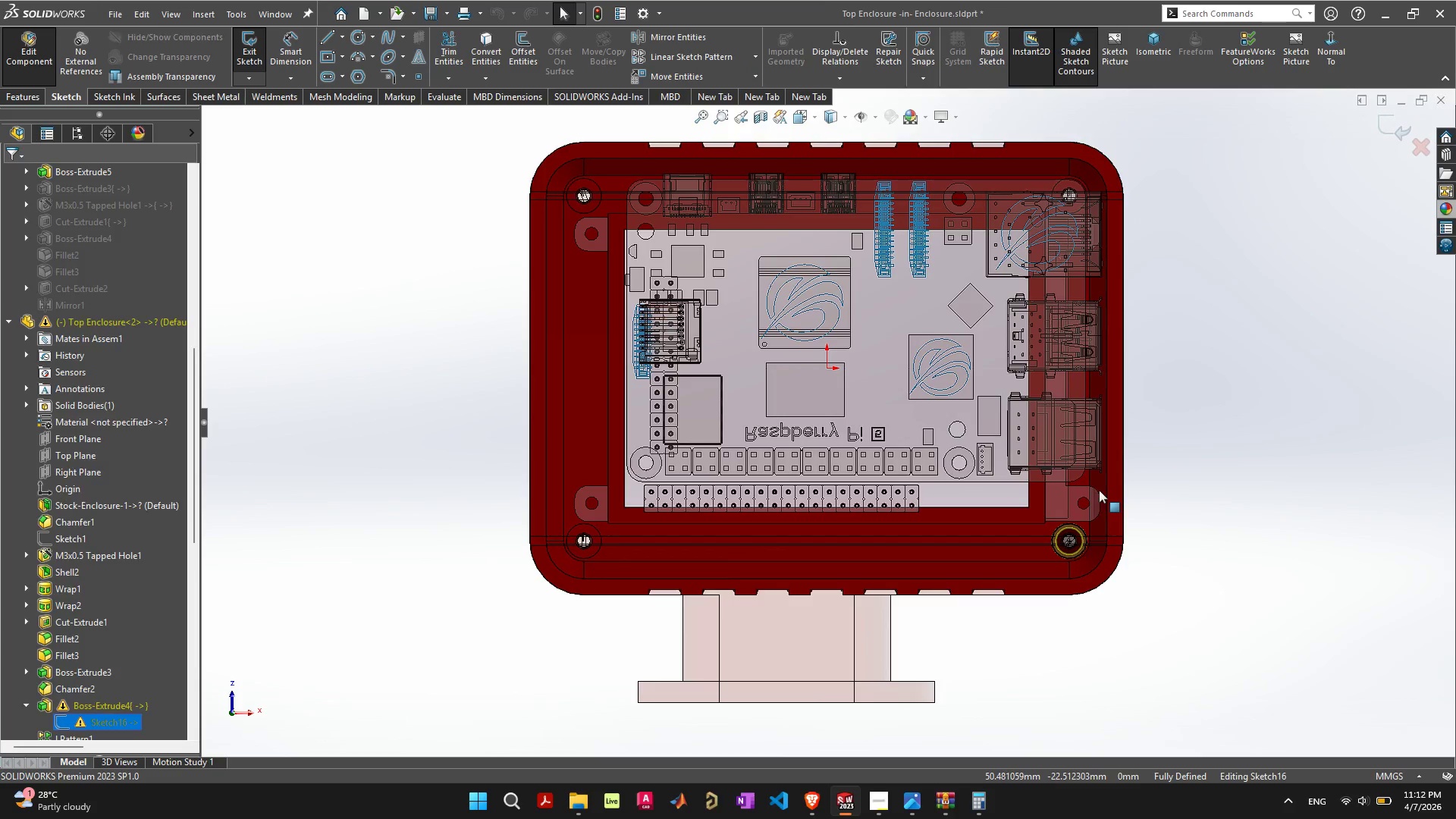 
scroll: coordinate [936, 519], scroll_direction: up, amount: 11.0
 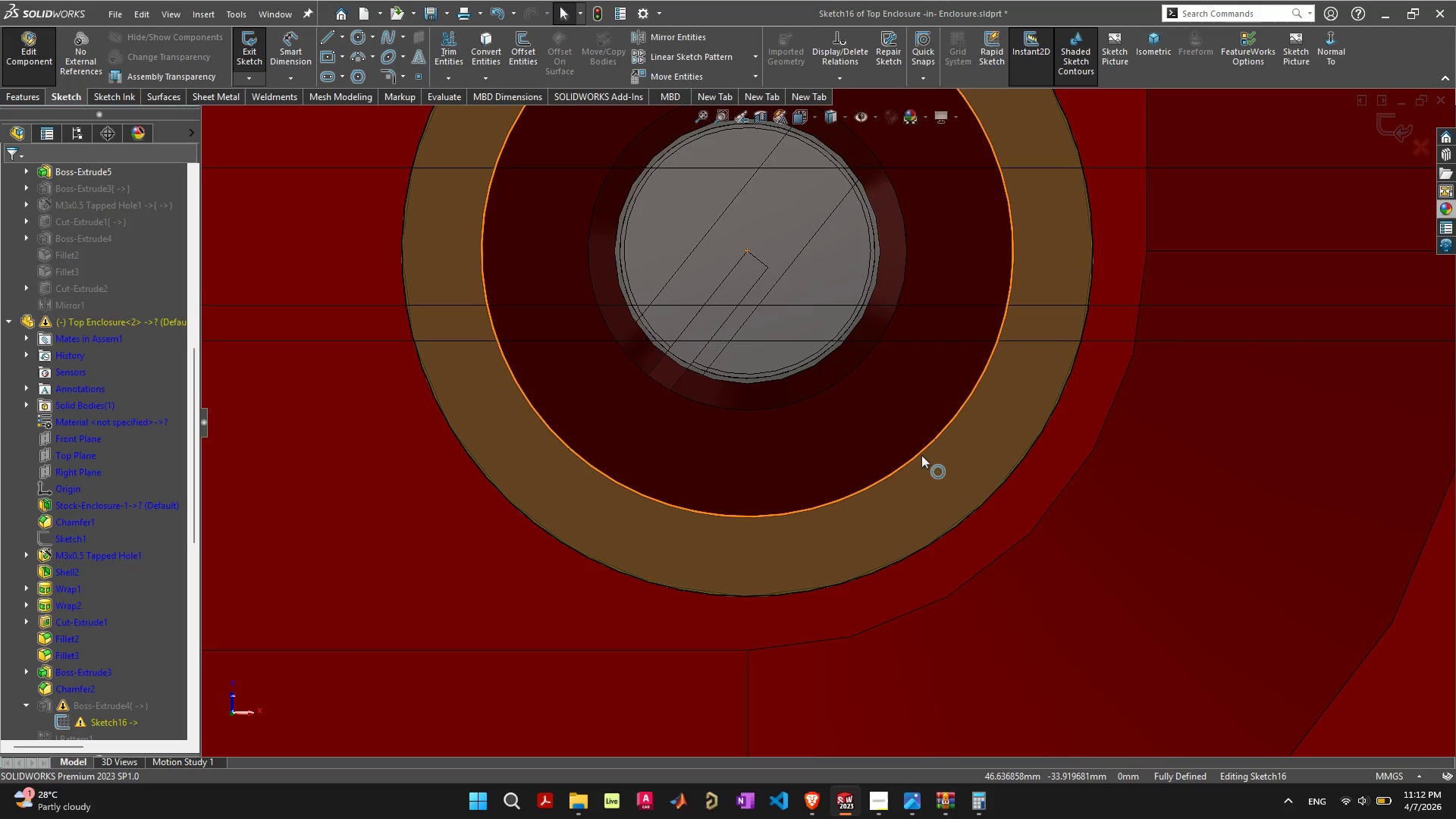 
scroll: coordinate [921, 455], scroll_direction: down, amount: 4.0
 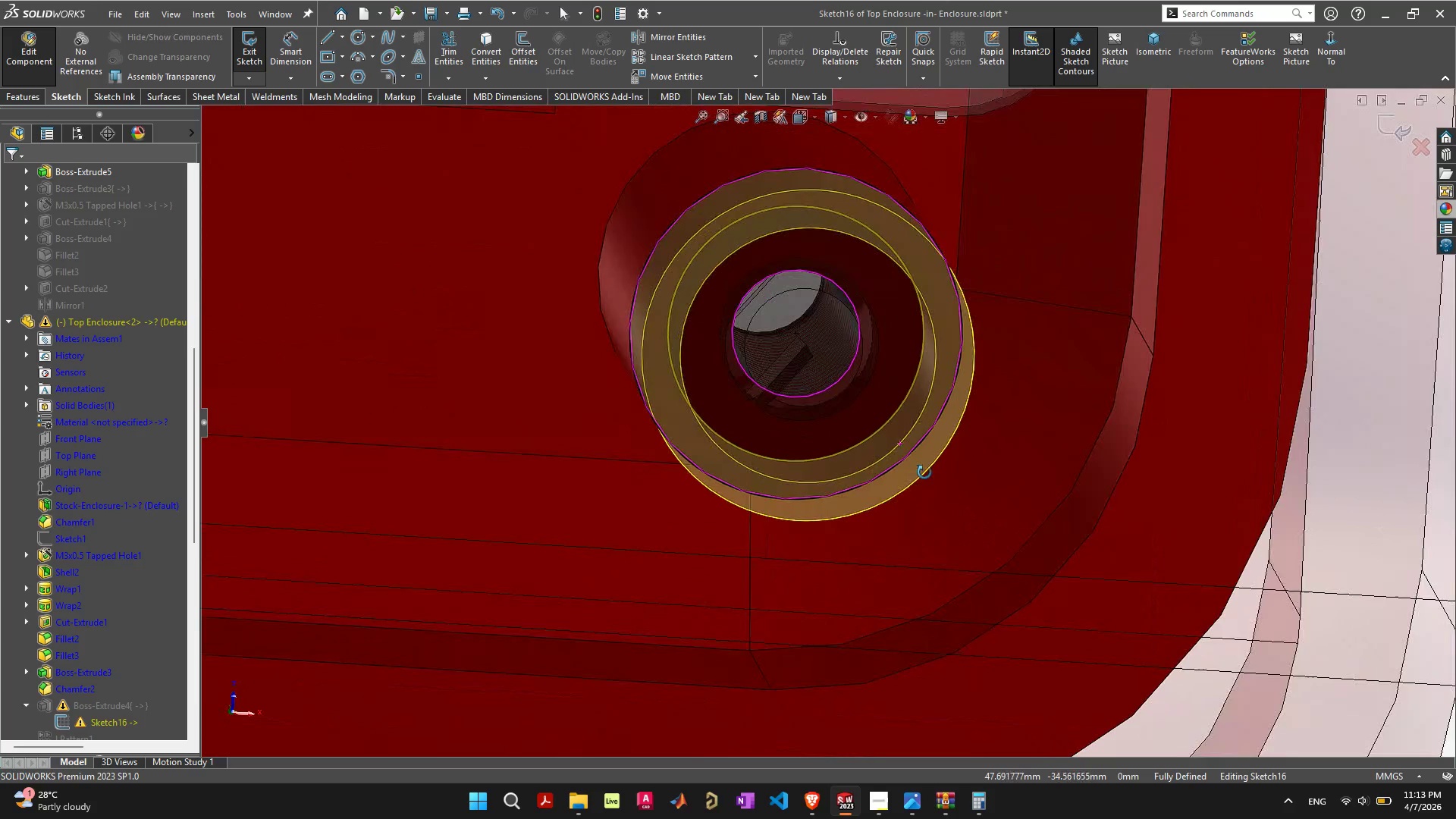 
wait(14.8)
 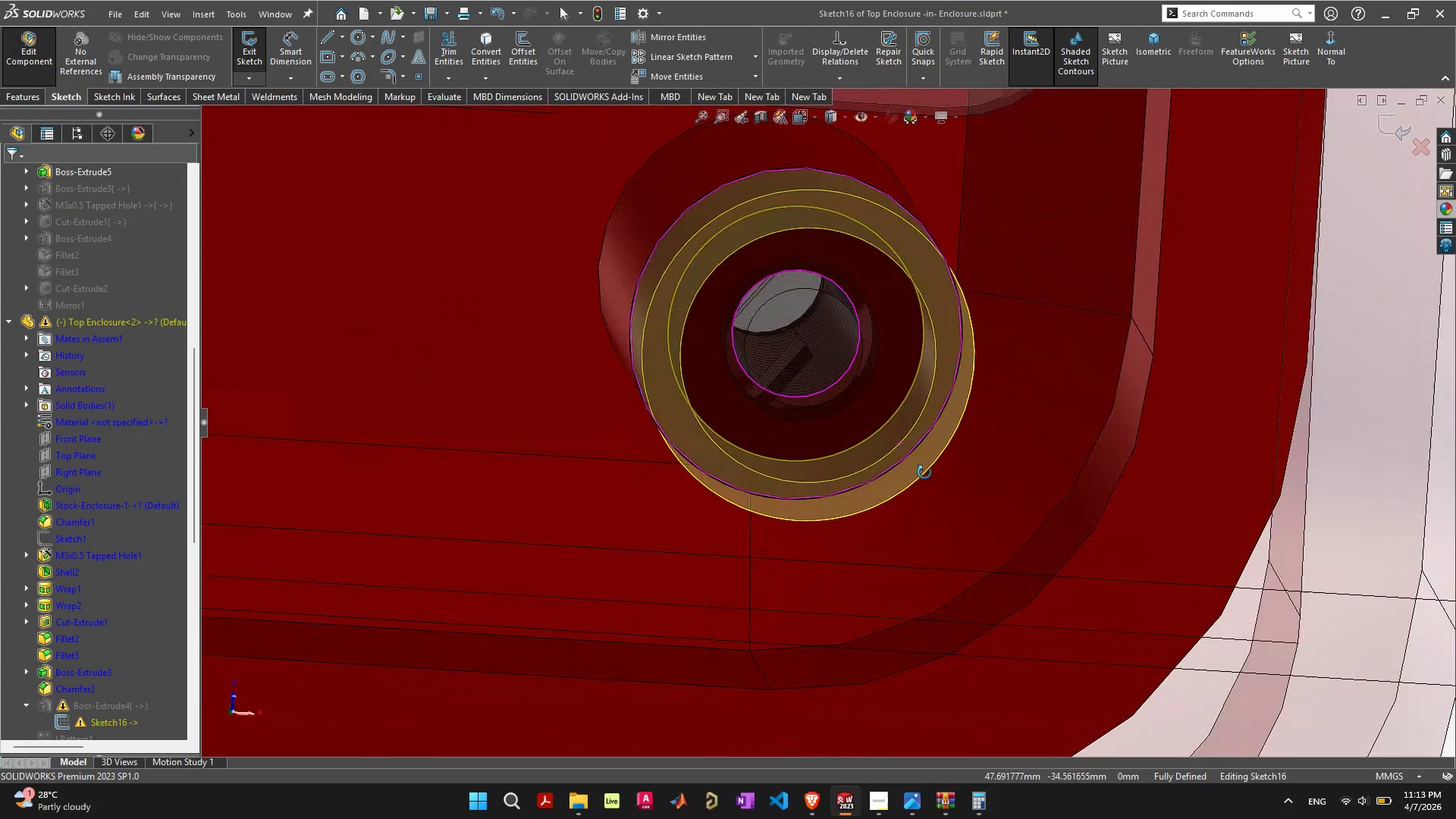 
left_click([1394, 132])
 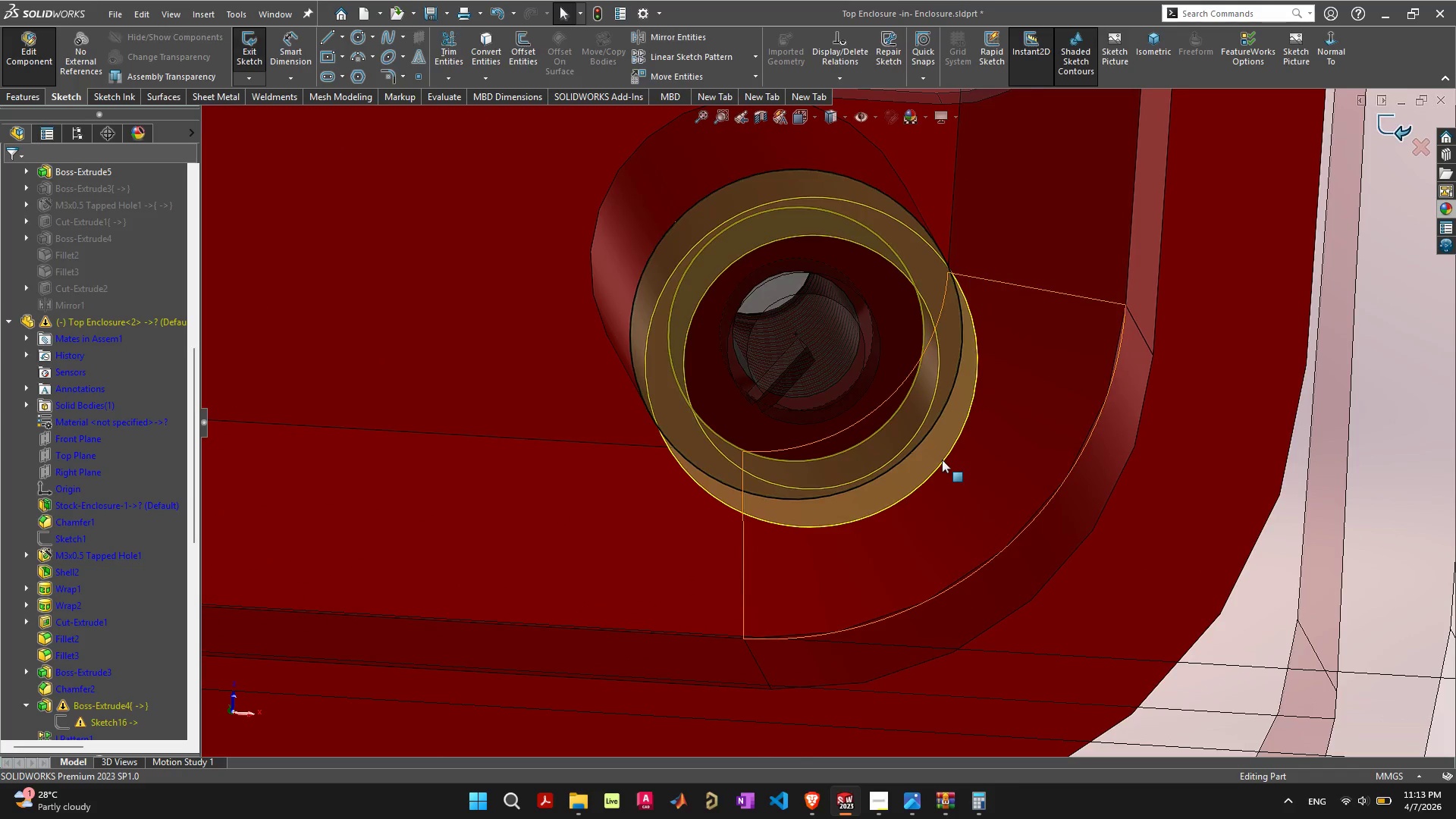 
scroll: coordinate [745, 406], scroll_direction: down, amount: 11.0
 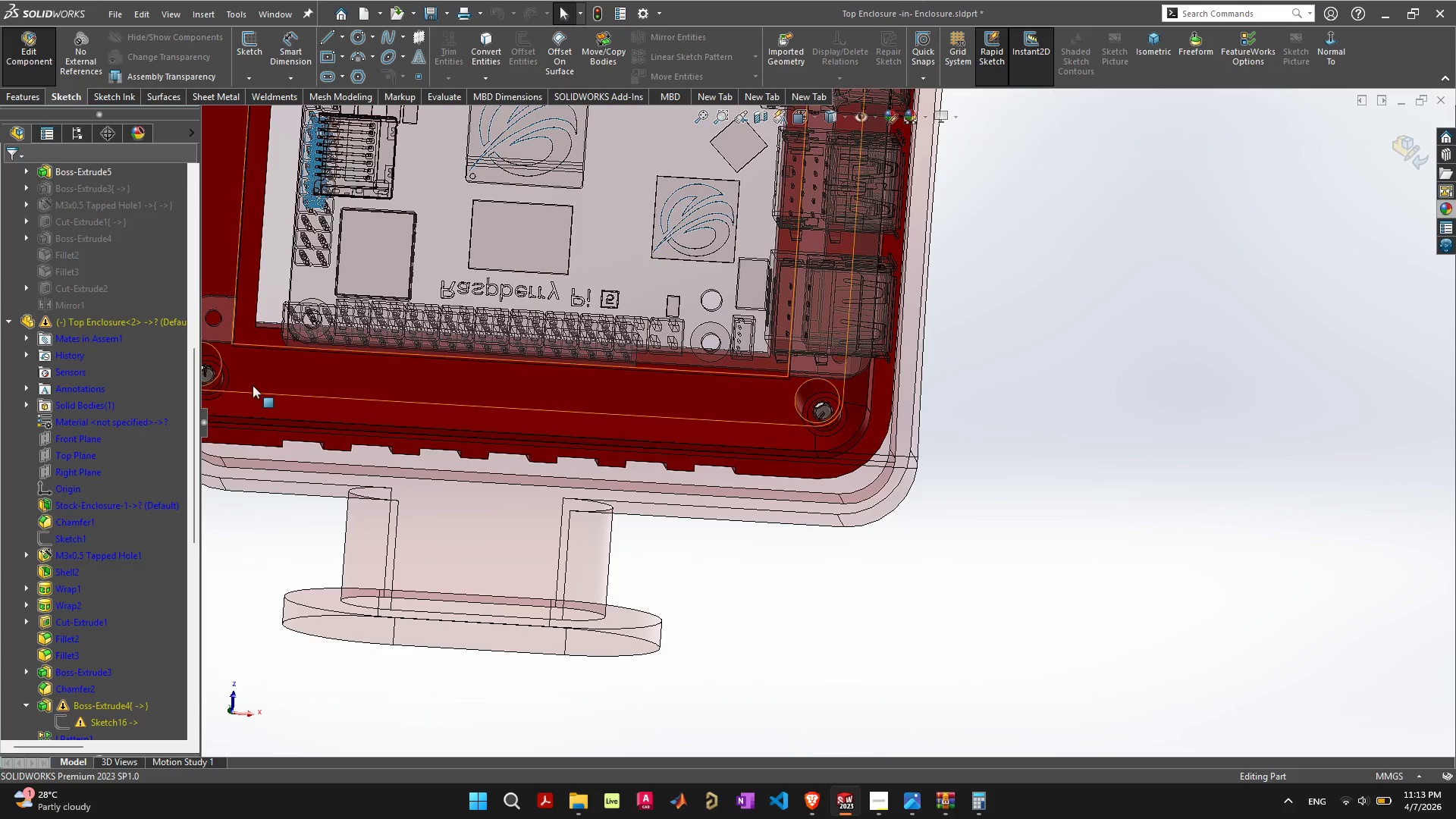 
scroll: coordinate [479, 403], scroll_direction: up, amount: 11.0
 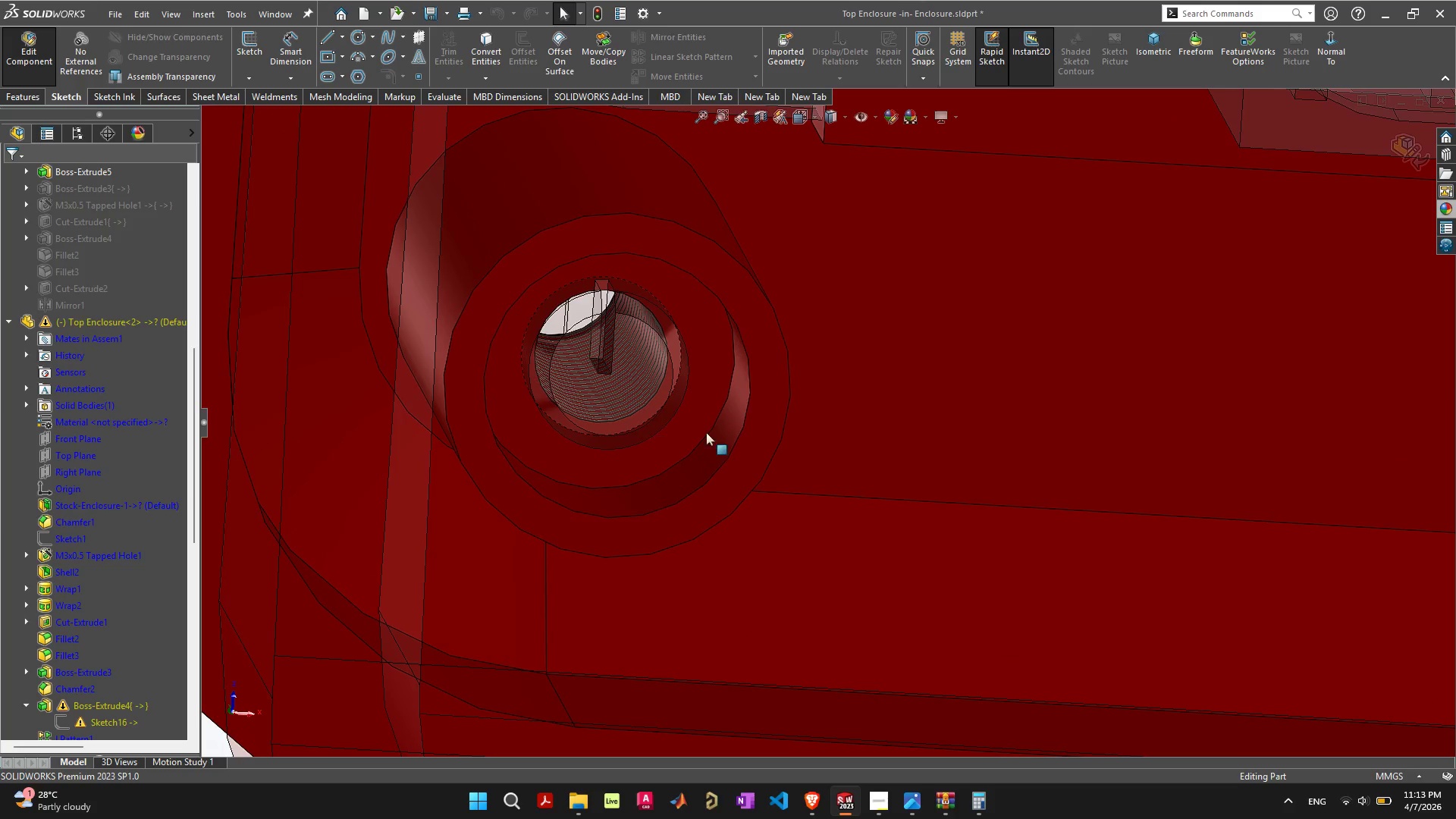 
scroll: coordinate [903, 451], scroll_direction: down, amount: 2.0
 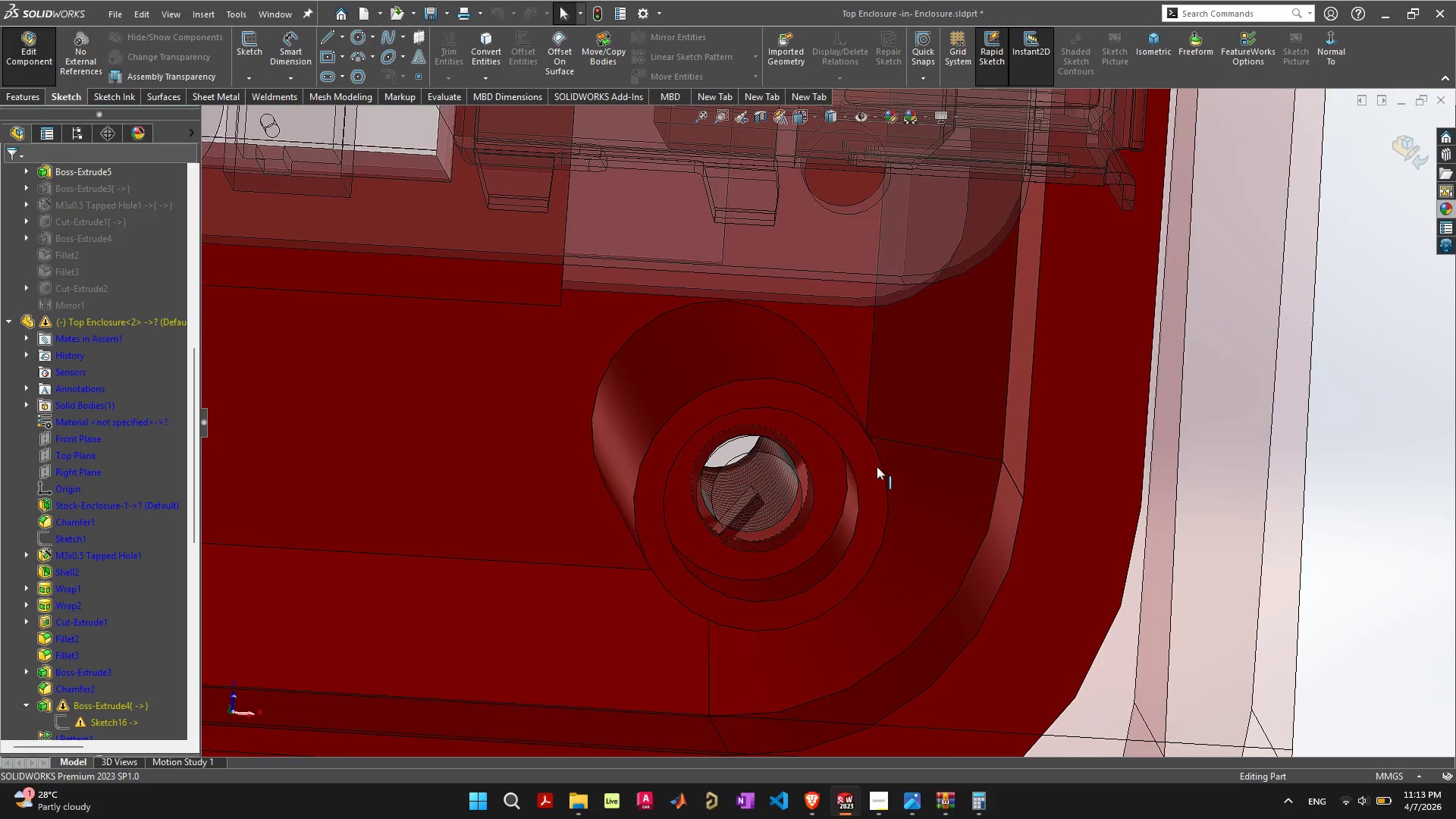 
scroll: coordinate [874, 472], scroll_direction: up, amount: 1.0
 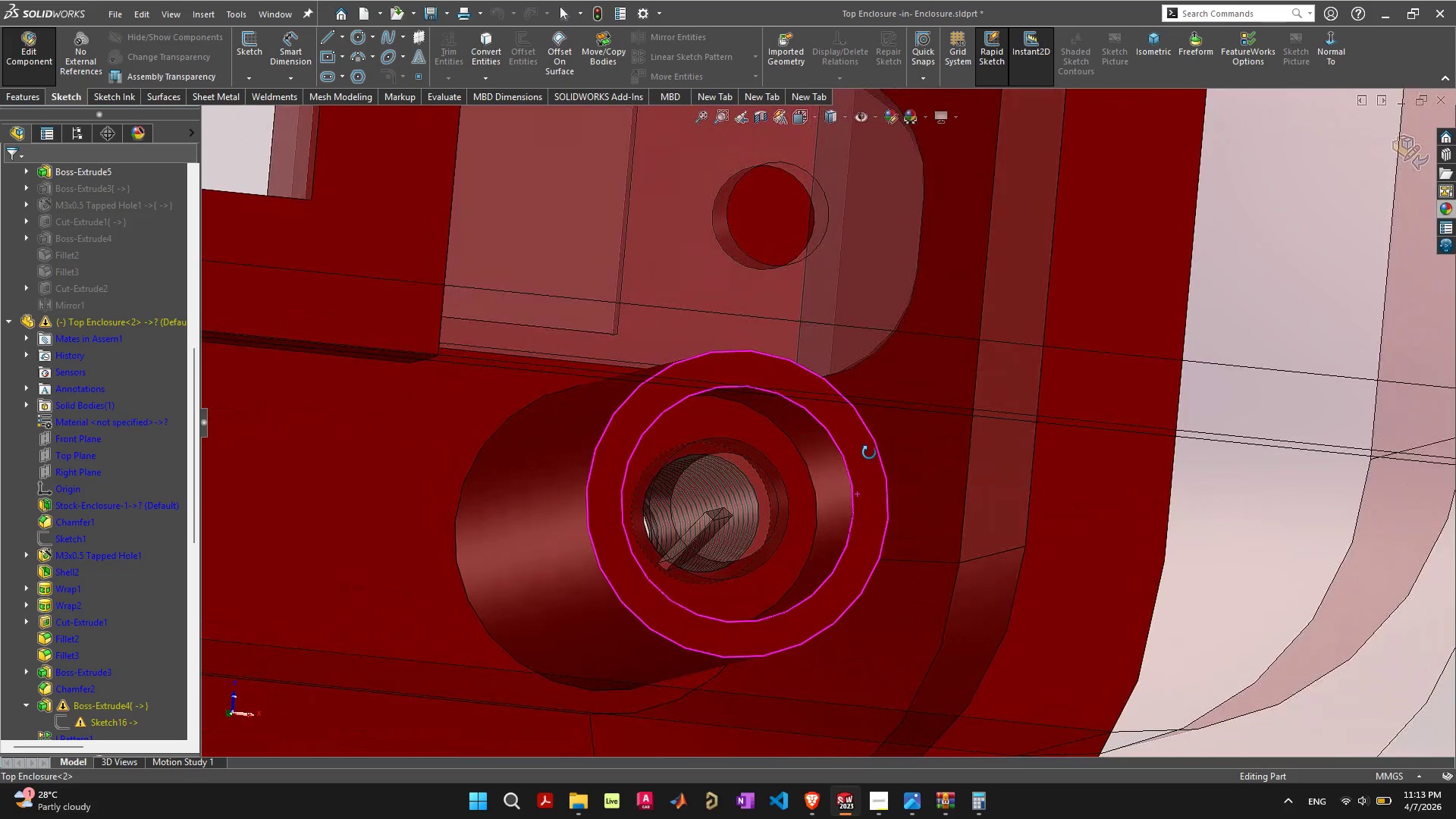 
wait(7.98)
 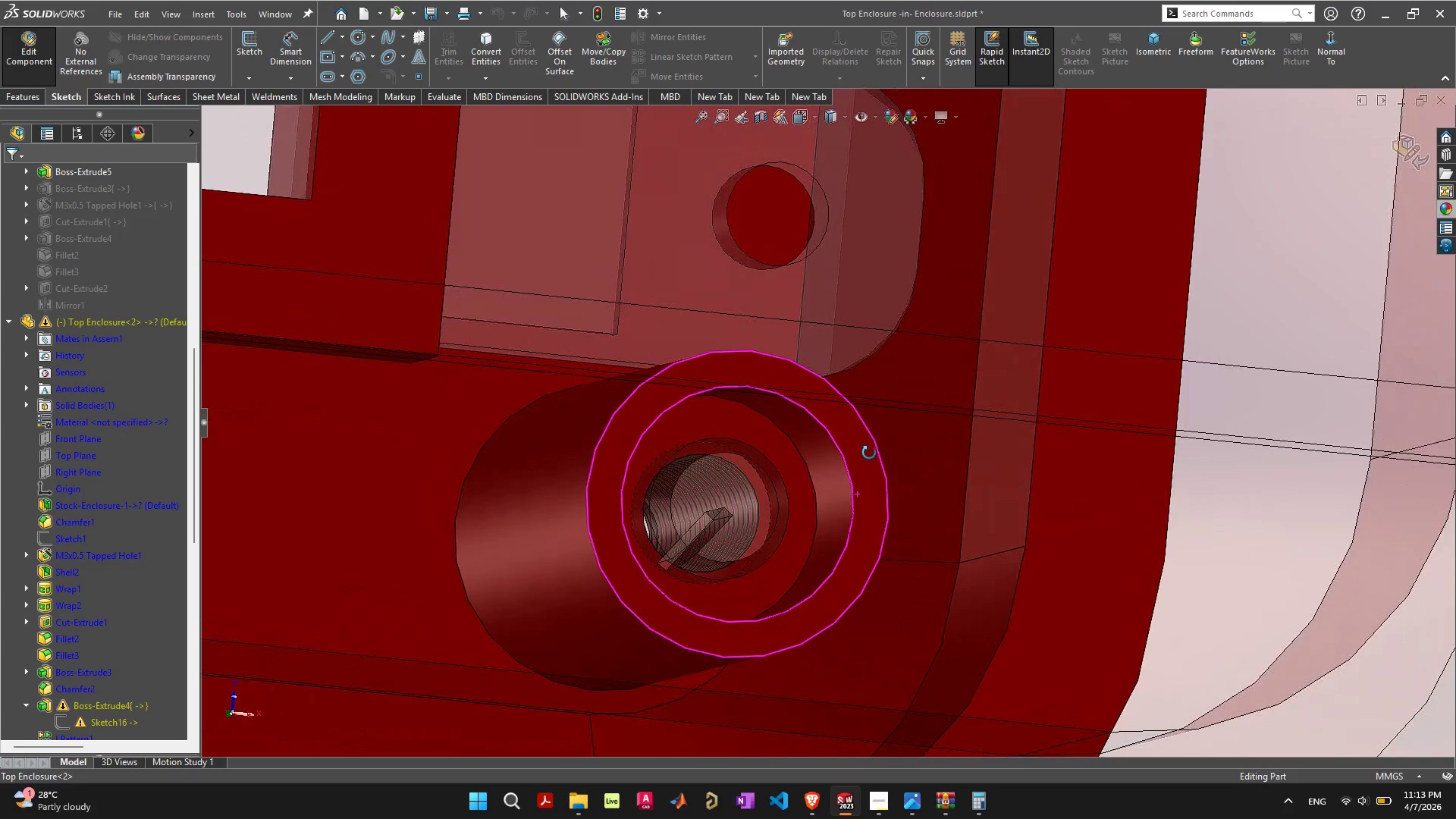 
scroll: coordinate [774, 507], scroll_direction: up, amount: 8.0
 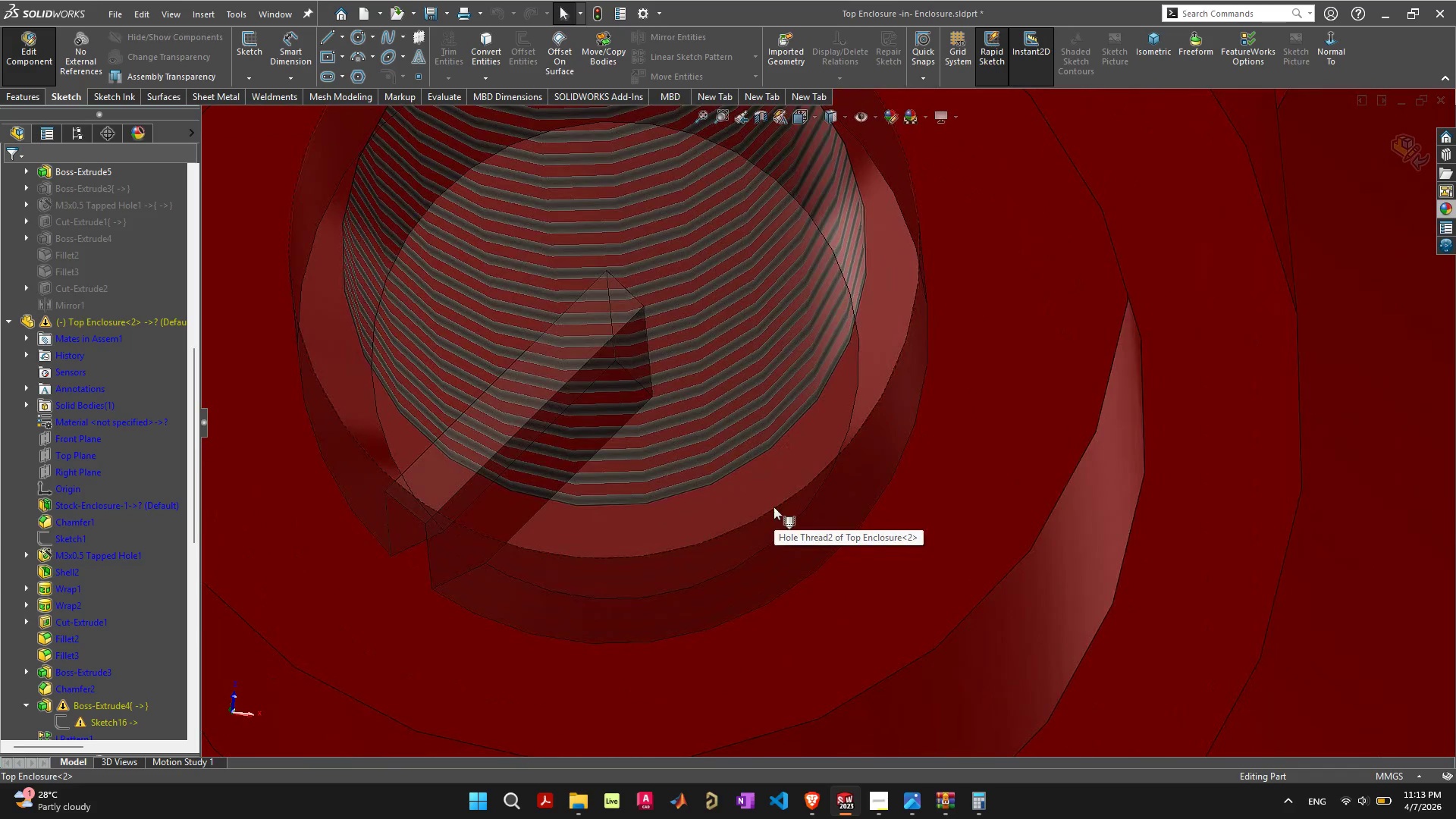 
scroll: coordinate [400, 453], scroll_direction: down, amount: 19.0
 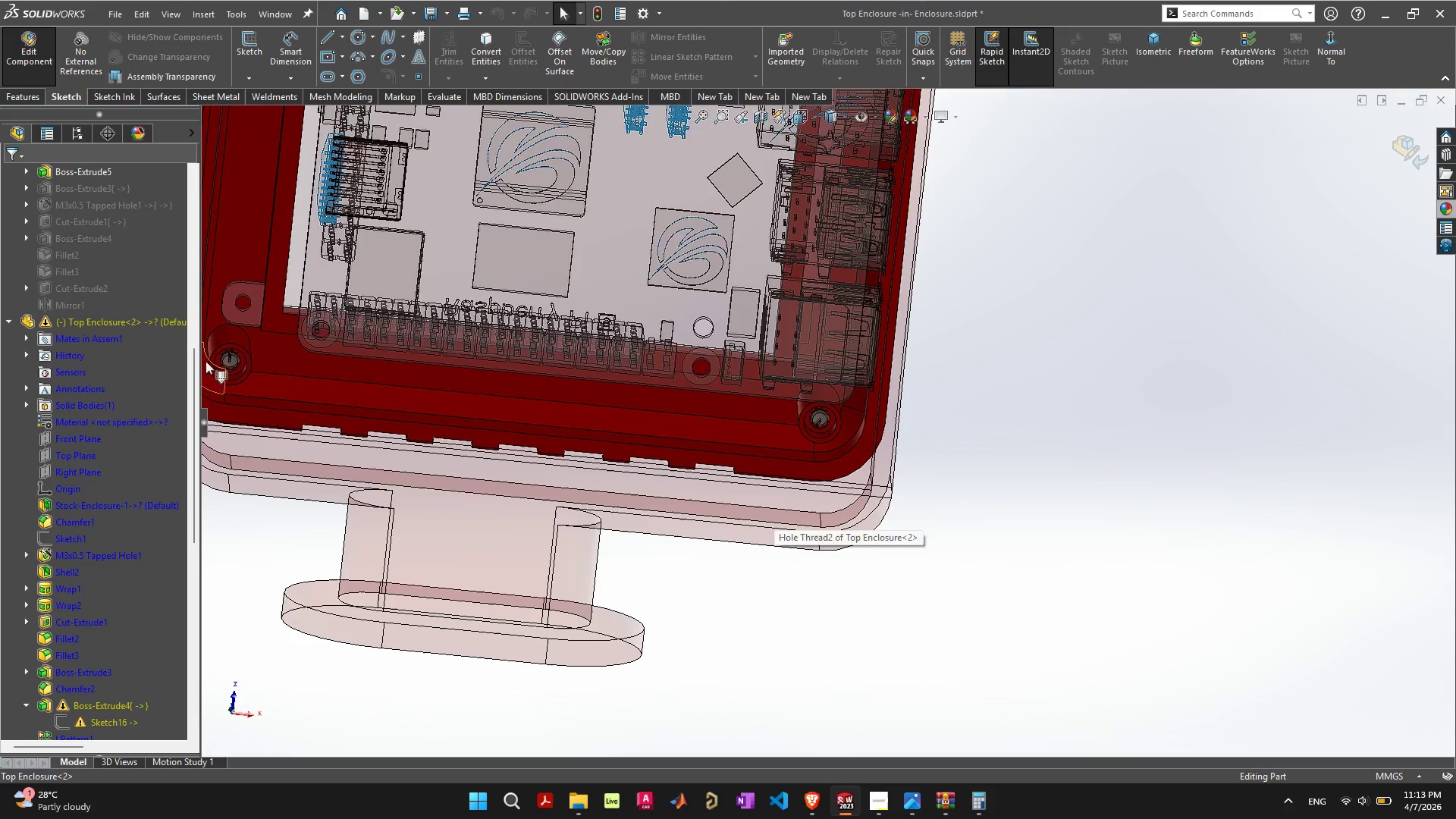 
scroll: coordinate [523, 381], scroll_direction: up, amount: 13.0
 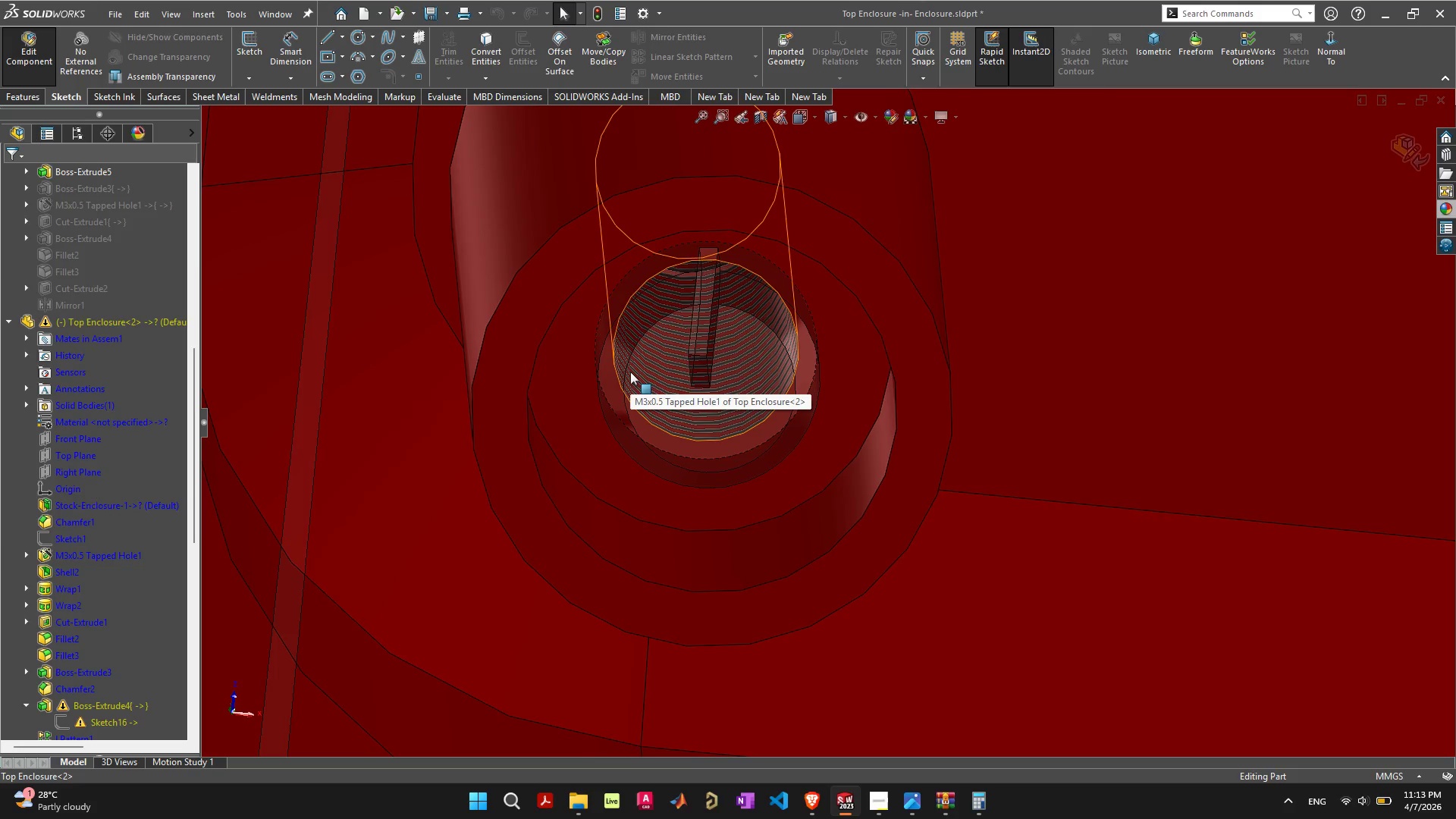 
scroll: coordinate [1225, 476], scroll_direction: down, amount: 15.0
 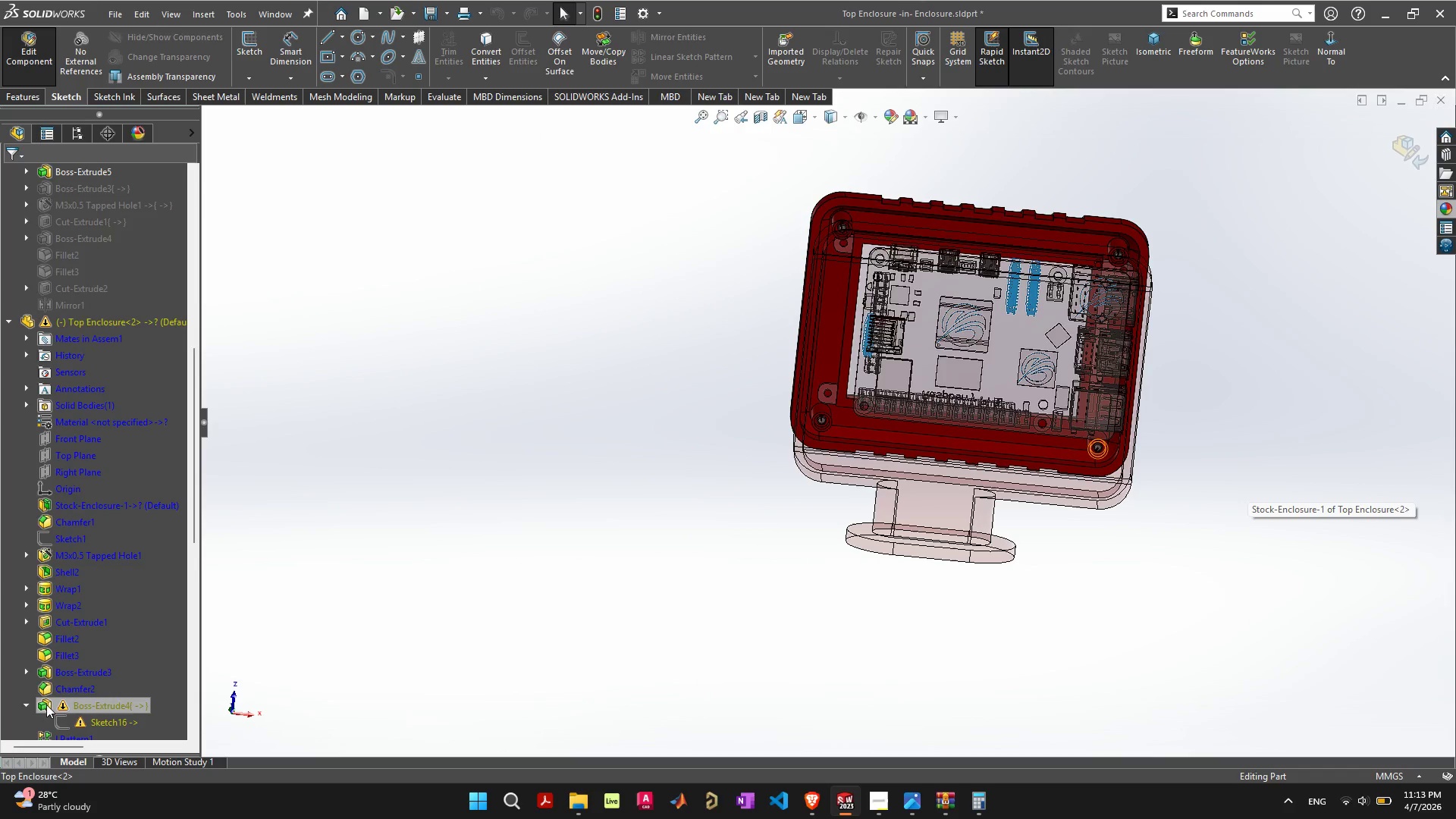 
wait(6.48)
 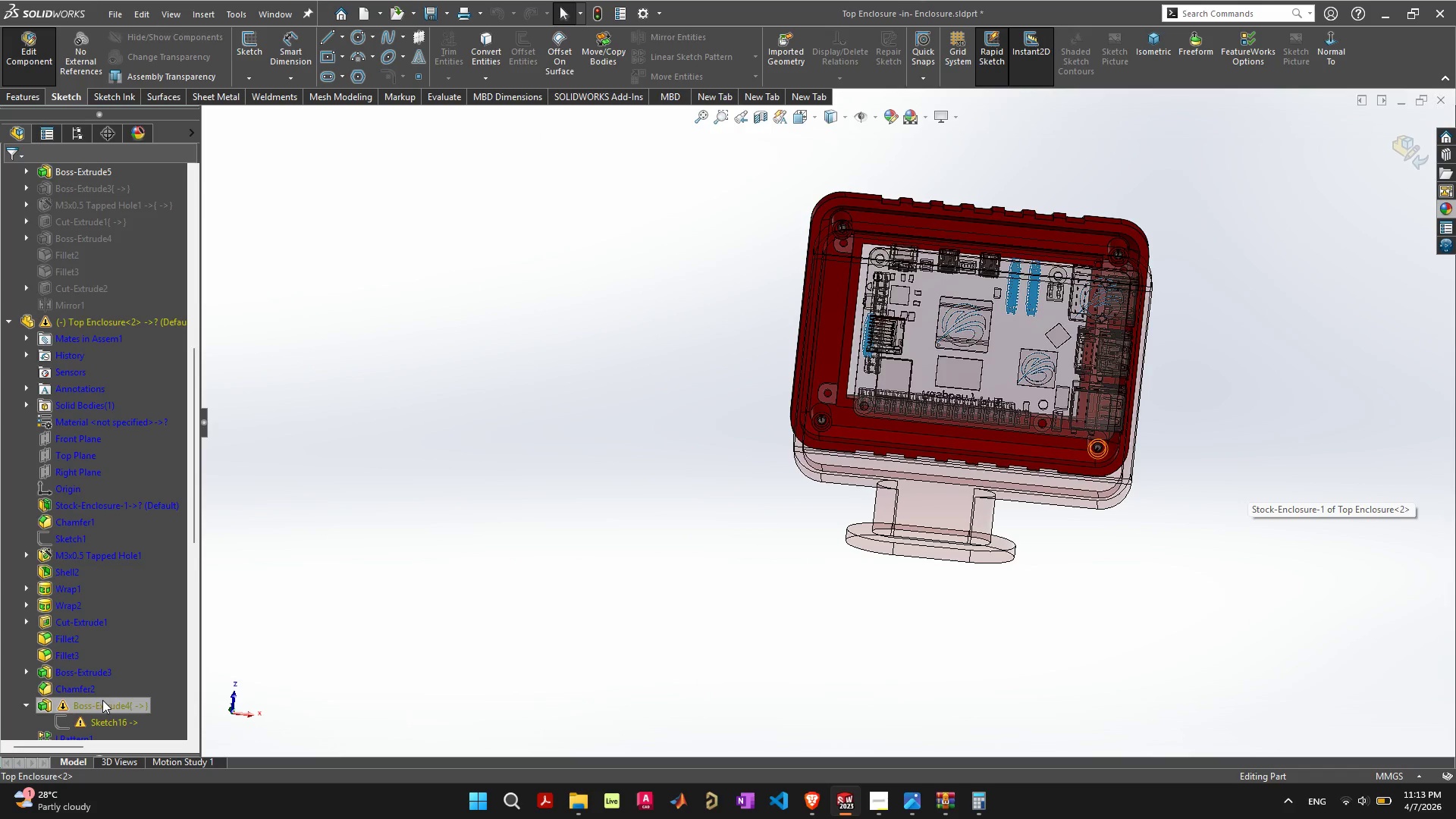 
left_click([63, 704])
 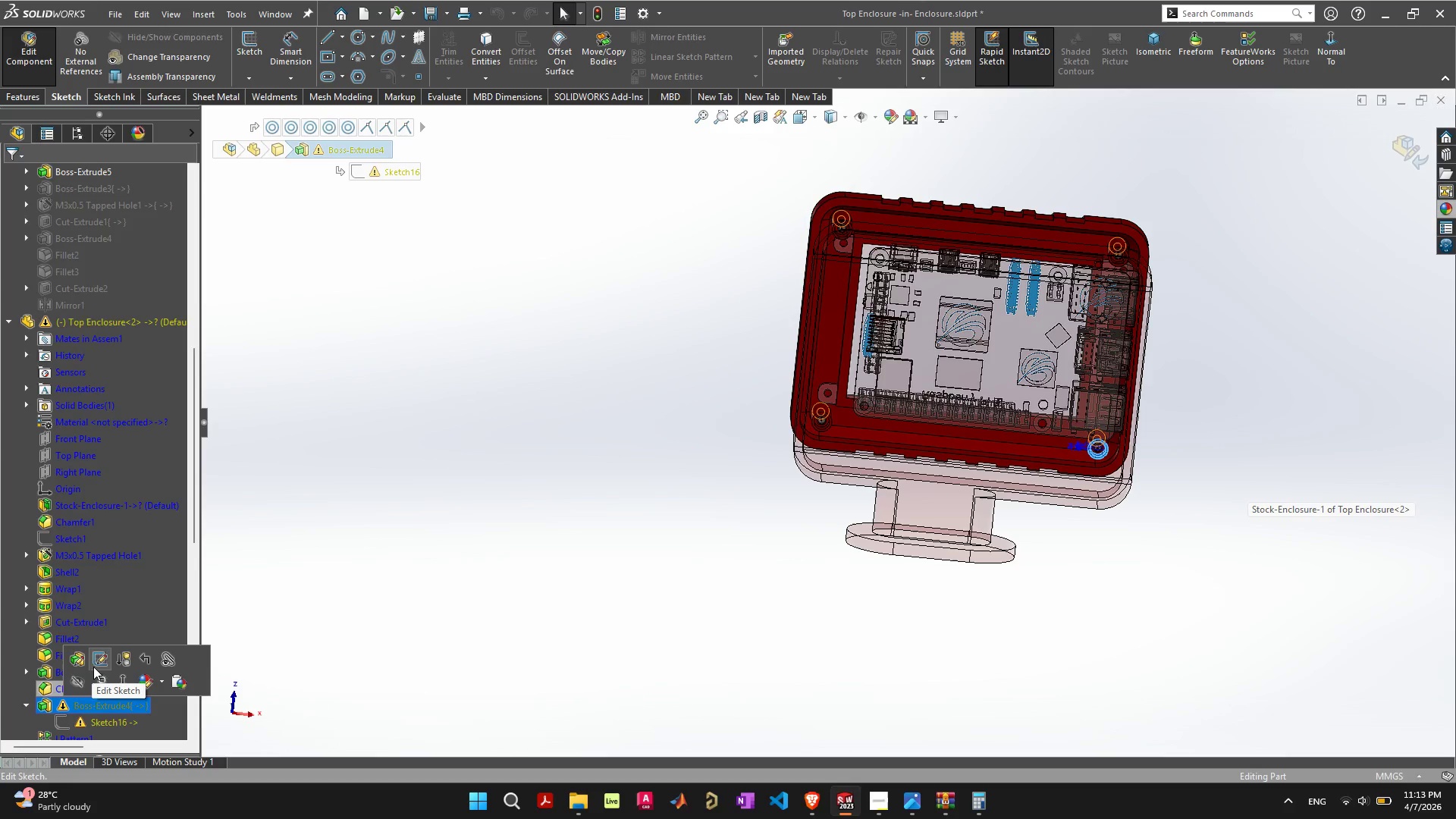 
left_click([77, 655])
 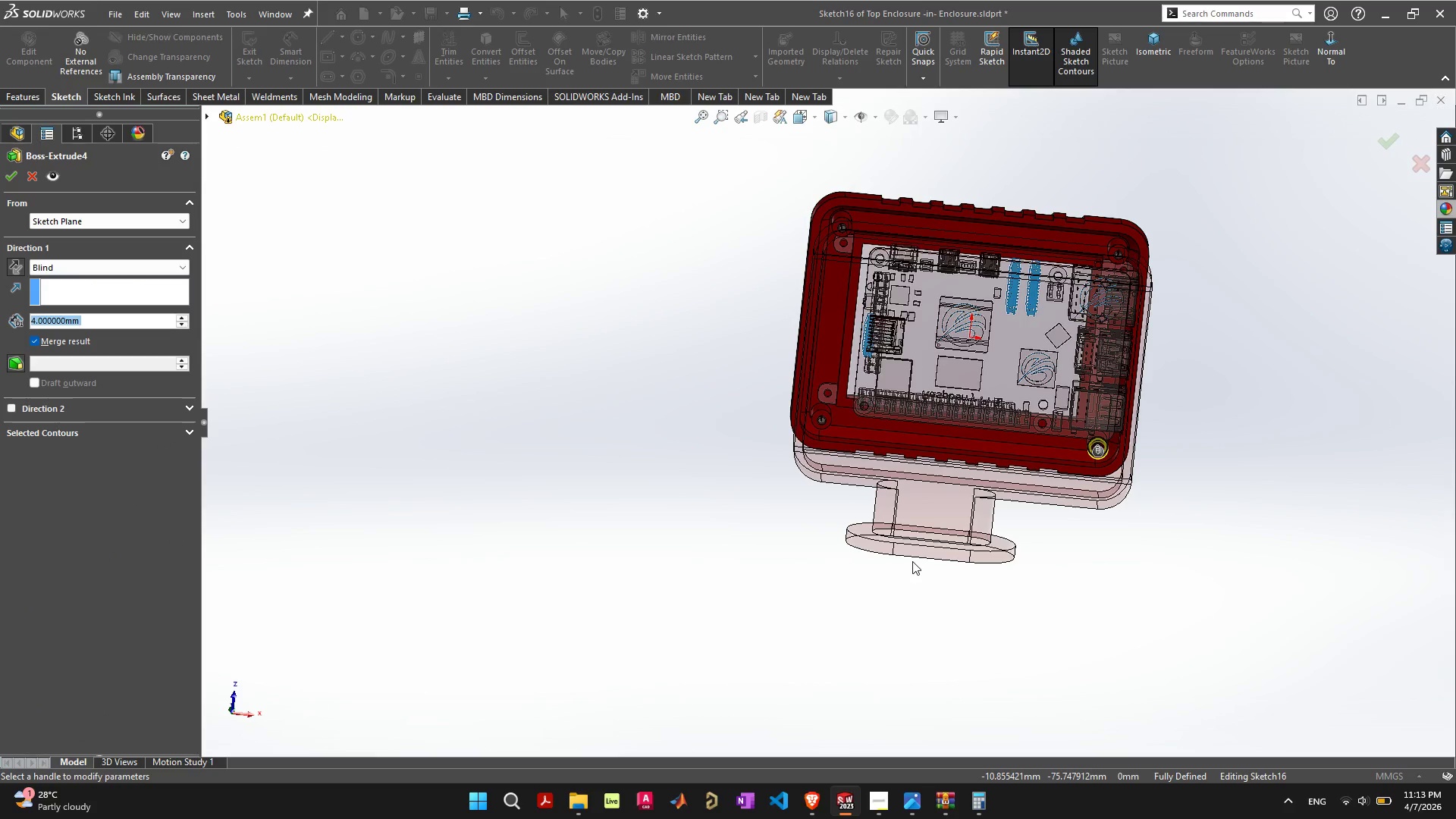 
scroll: coordinate [773, 457], scroll_direction: up, amount: 17.0
 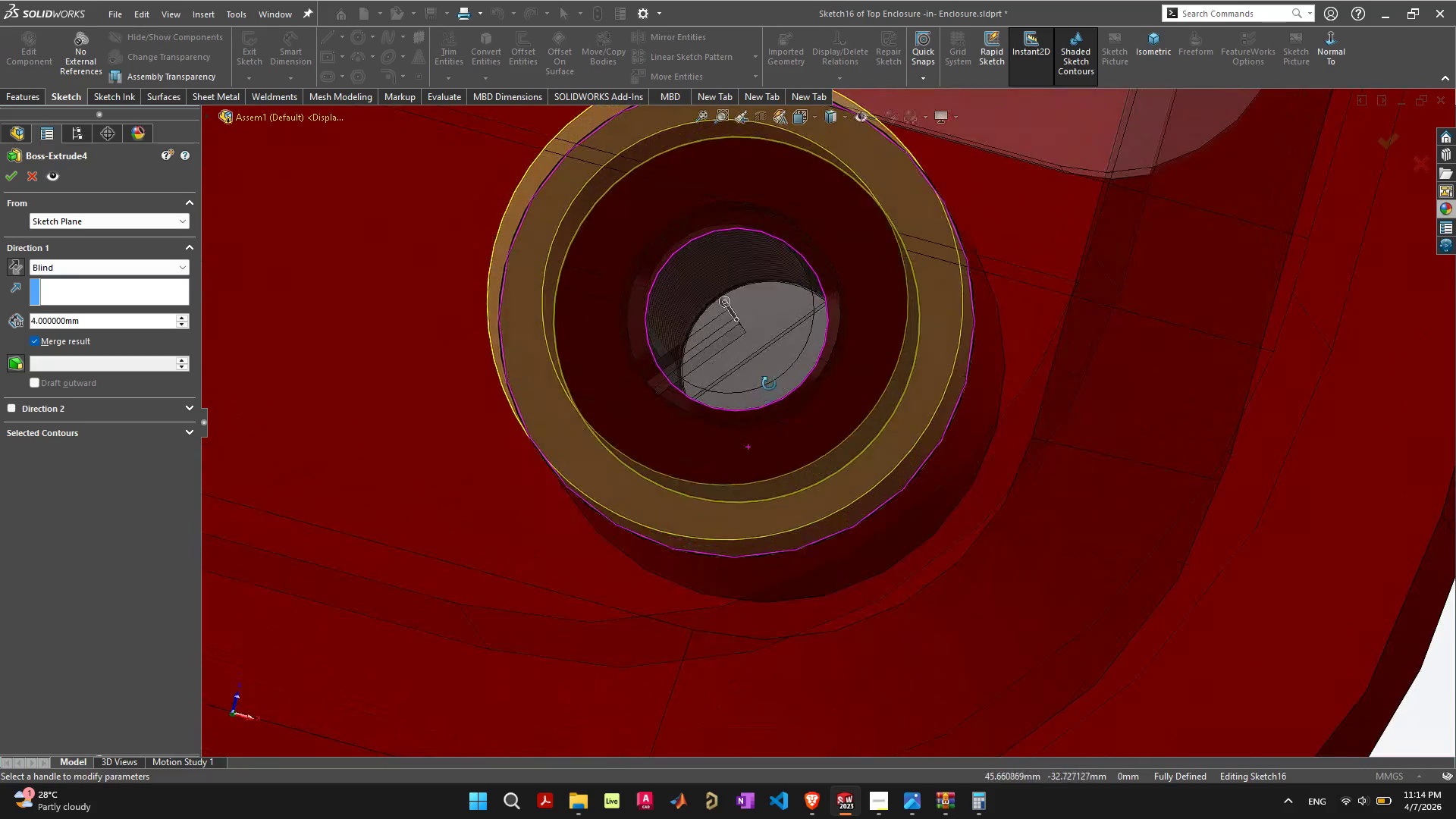 
wait(15.72)
 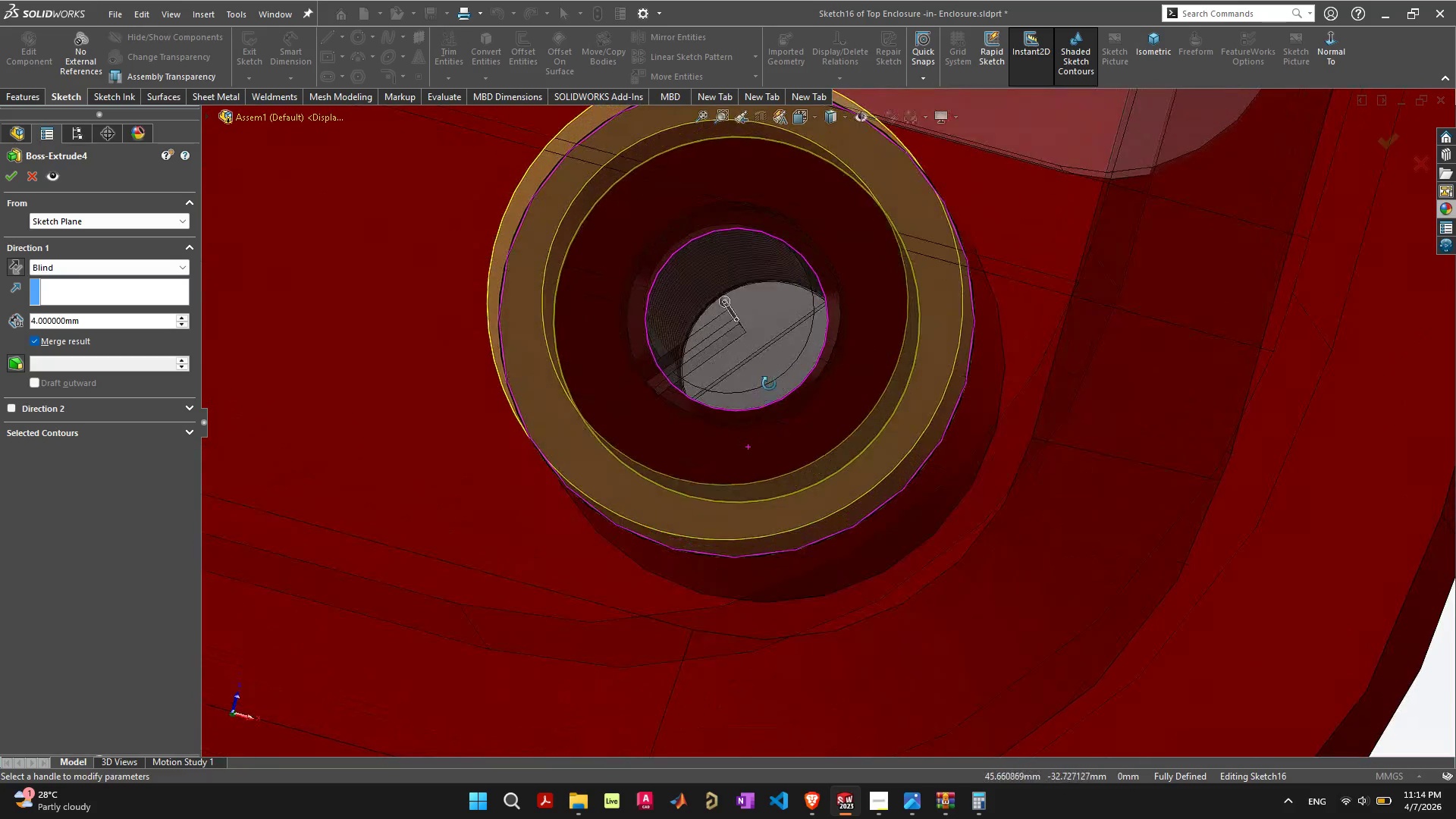 
left_click([5, 176])
 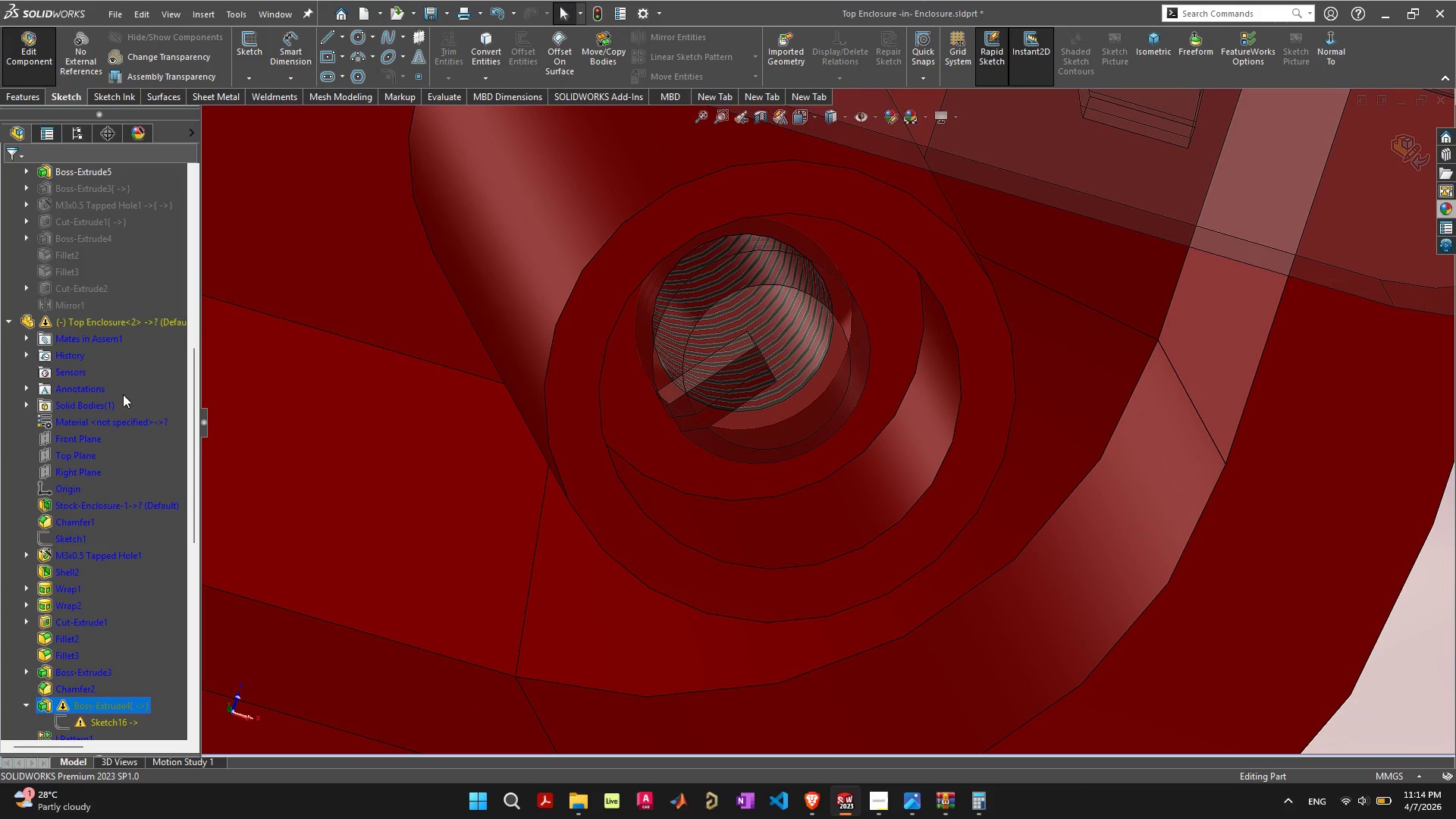 
right_click([103, 318])
 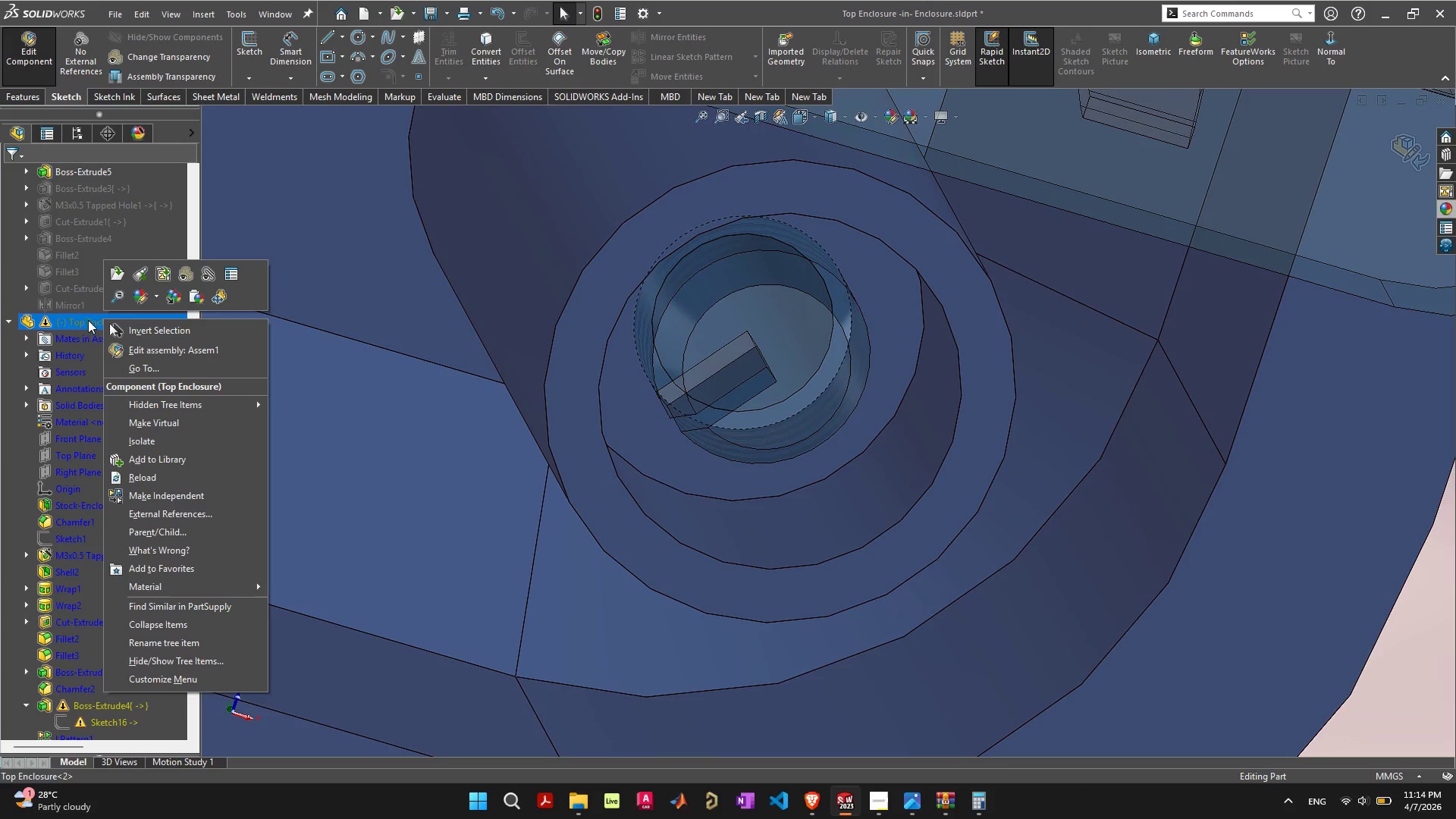 
left_click([67, 325])
 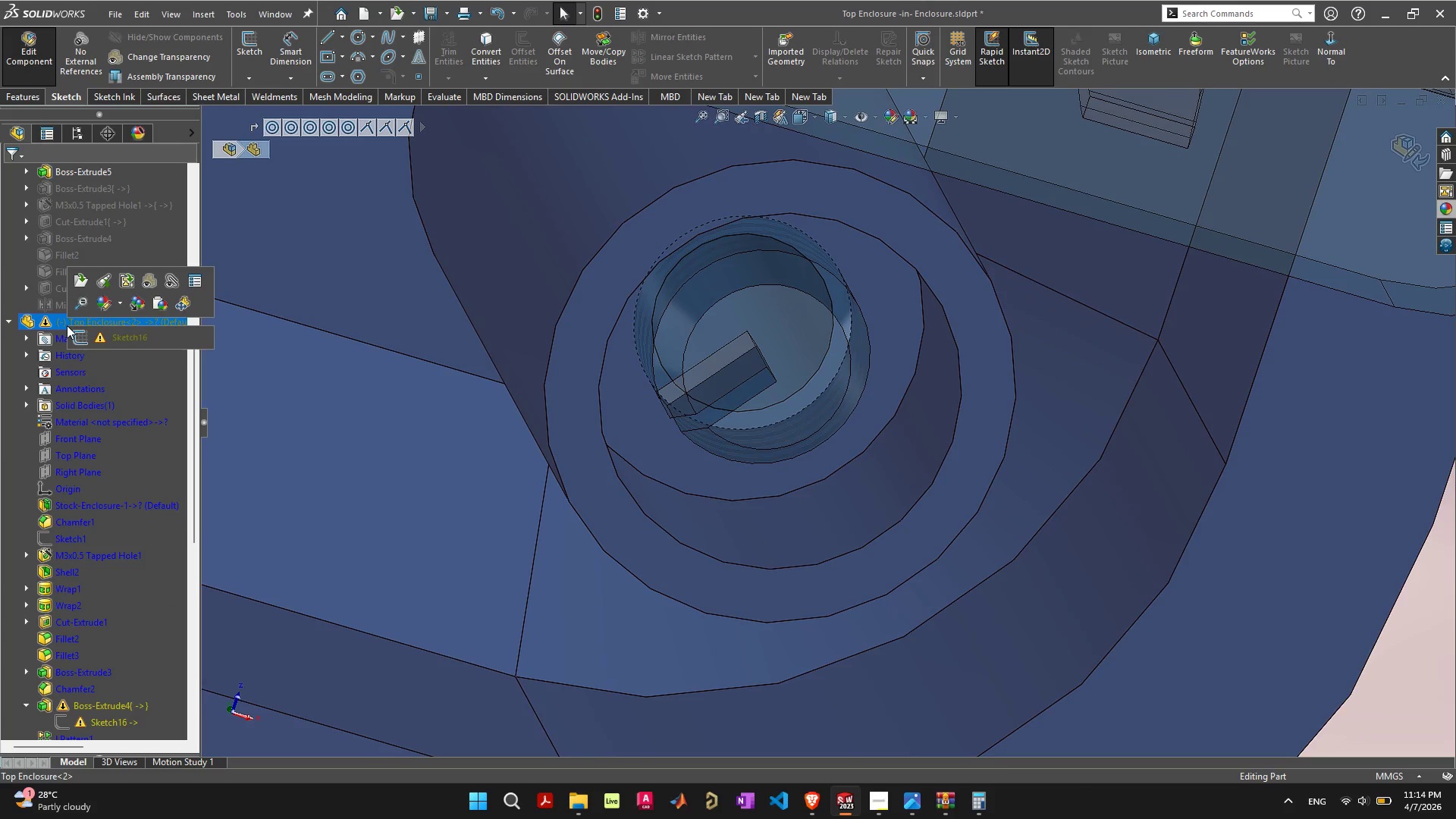 
left_click([59, 322])
 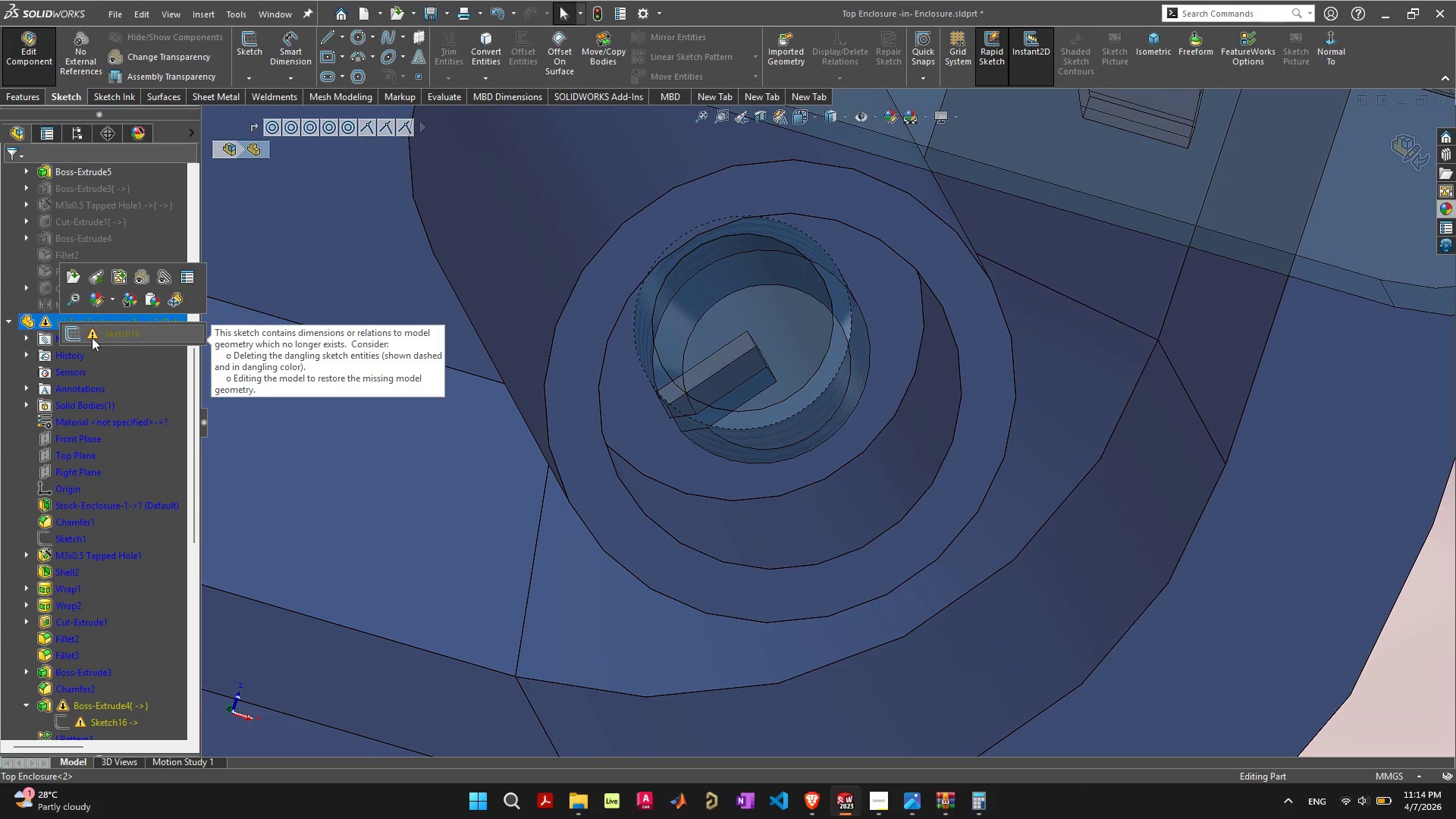 
left_click([92, 337])
 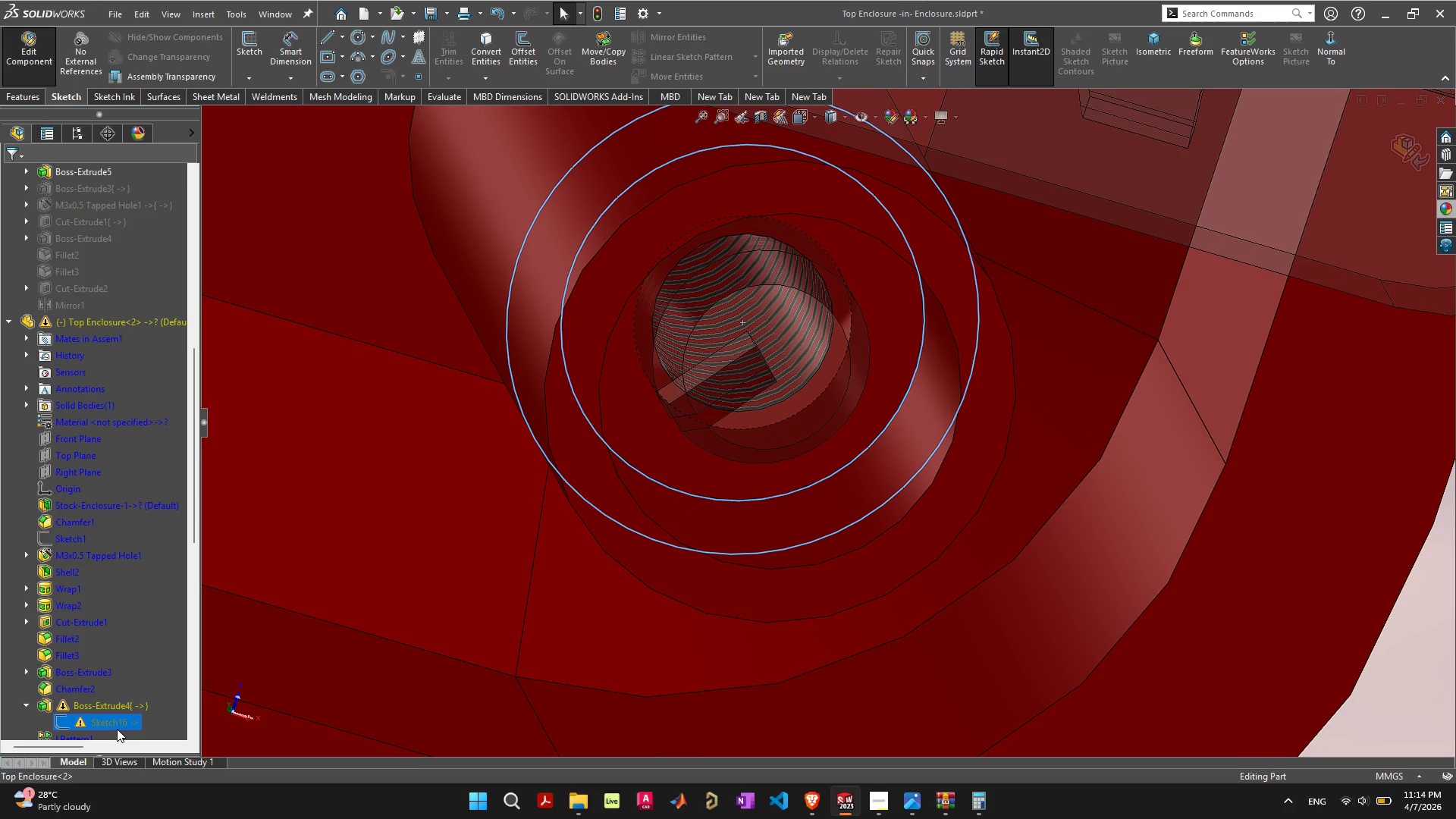 
scroll: coordinate [738, 400], scroll_direction: down, amount: 4.0
 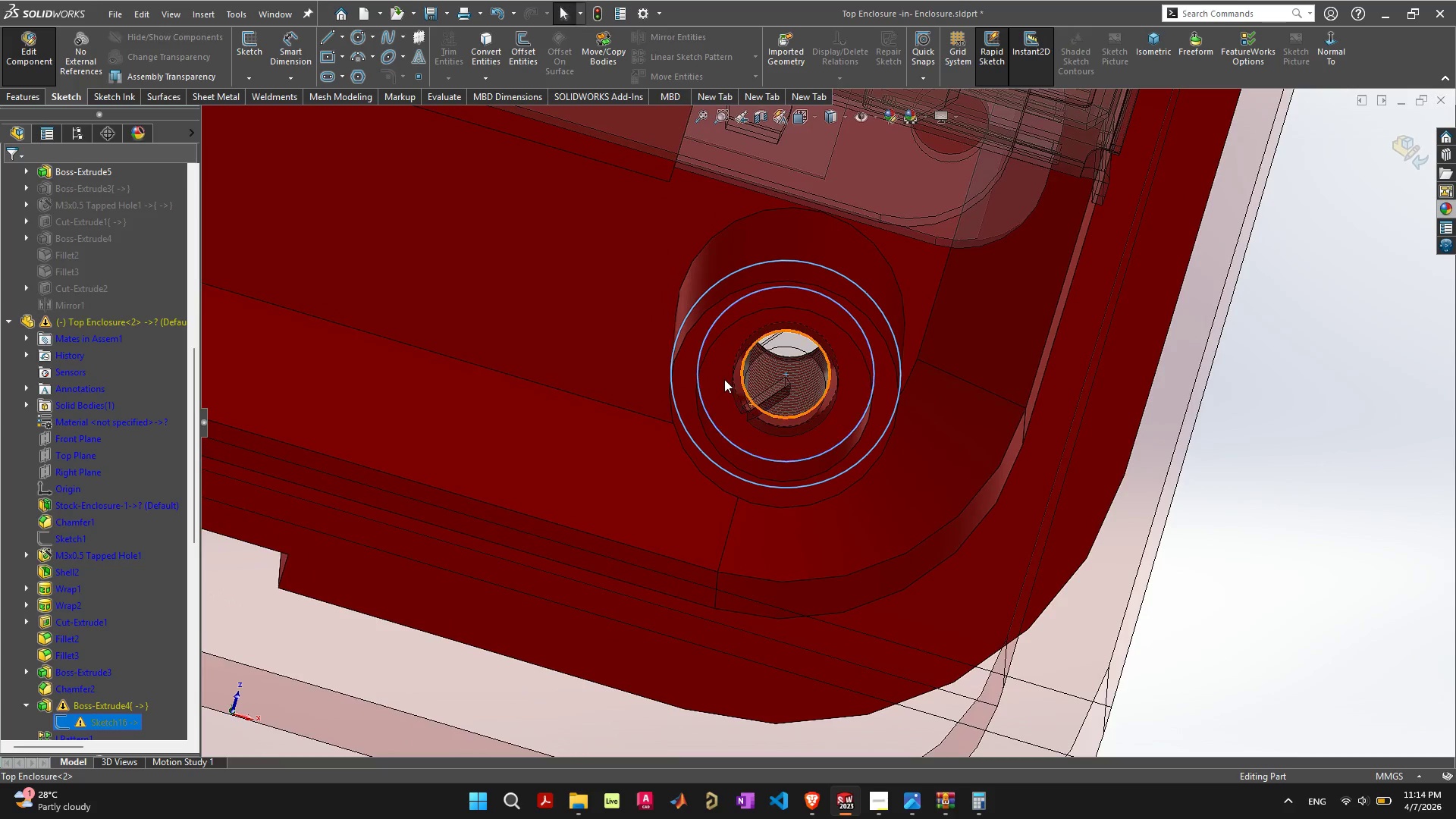 
scroll: coordinate [716, 488], scroll_direction: up, amount: 7.0
 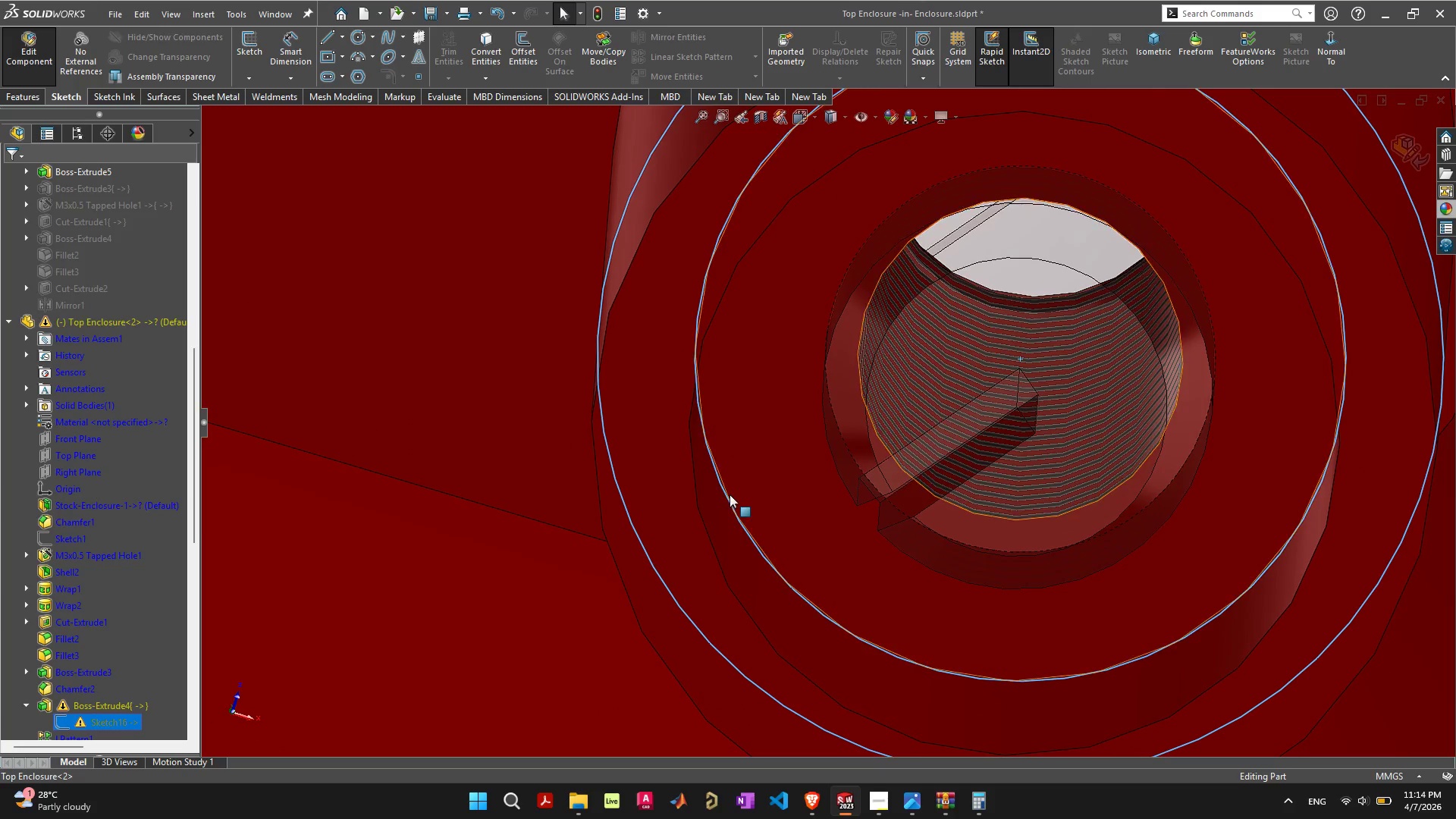 
scroll: coordinate [739, 494], scroll_direction: down, amount: 2.0
 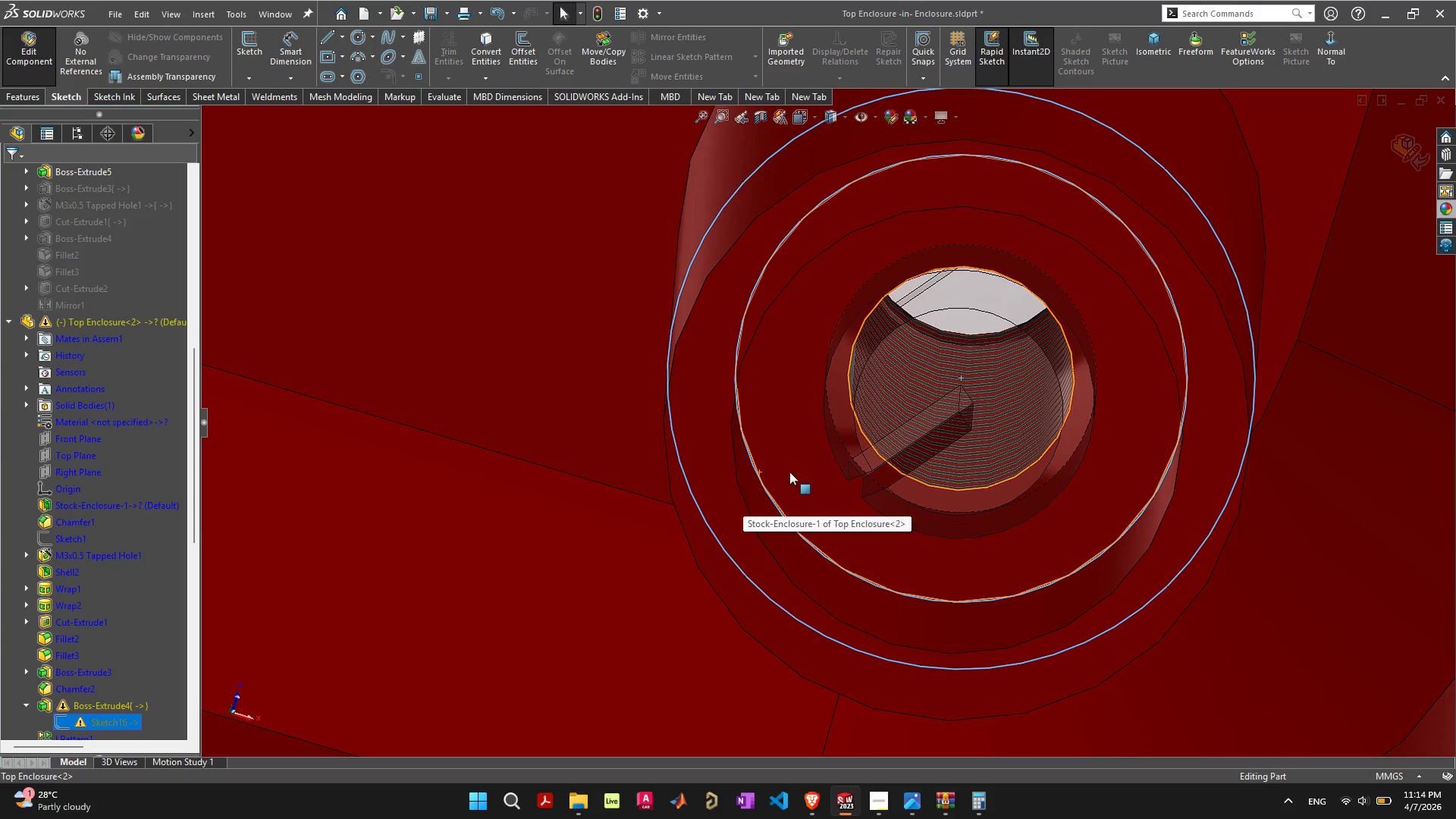 
key(Control+8)
 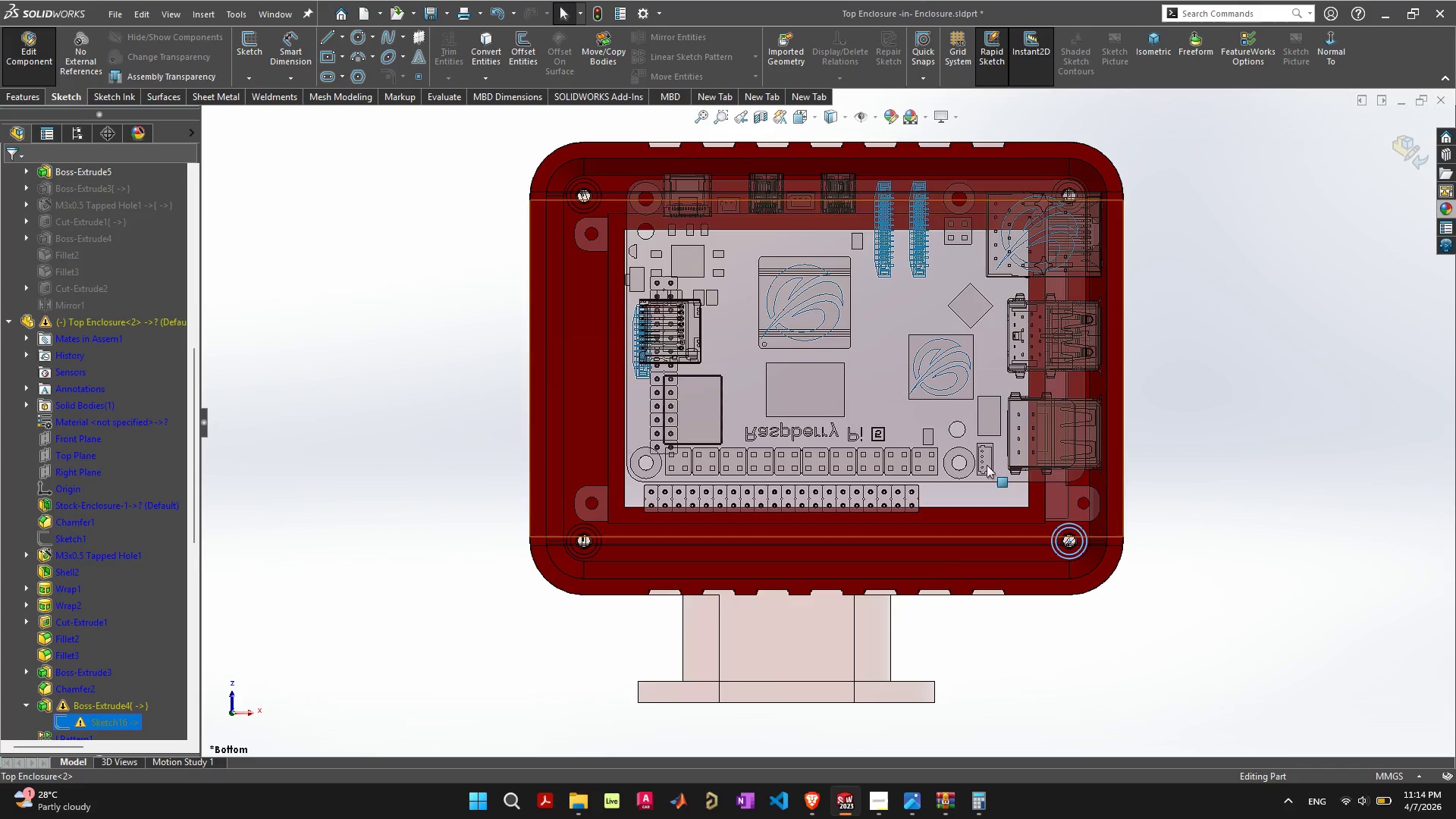 
scroll: coordinate [907, 496], scroll_direction: up, amount: 14.0
 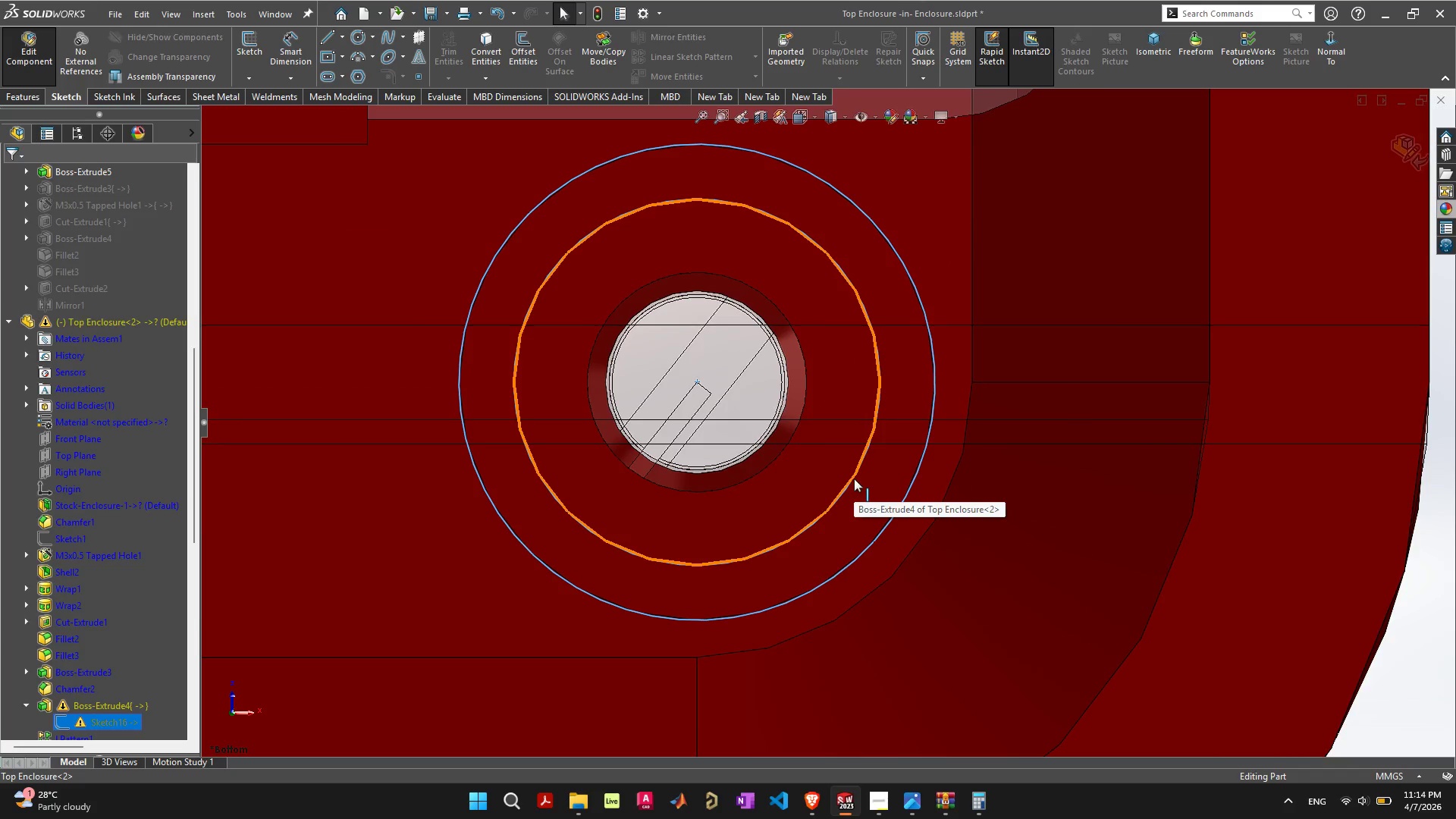 
left_click([854, 479])
 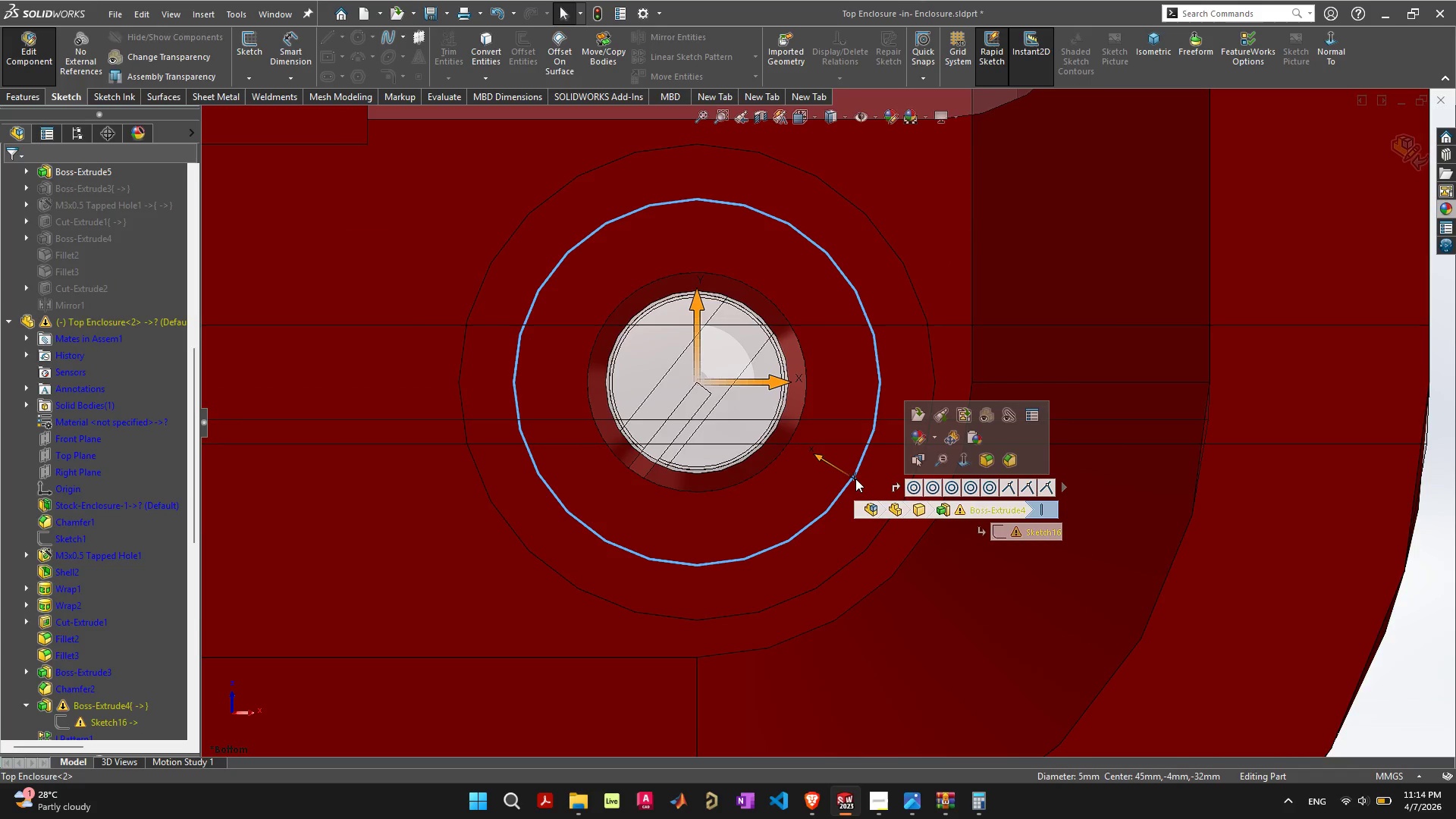 
scroll: coordinate [823, 469], scroll_direction: down, amount: 17.0
 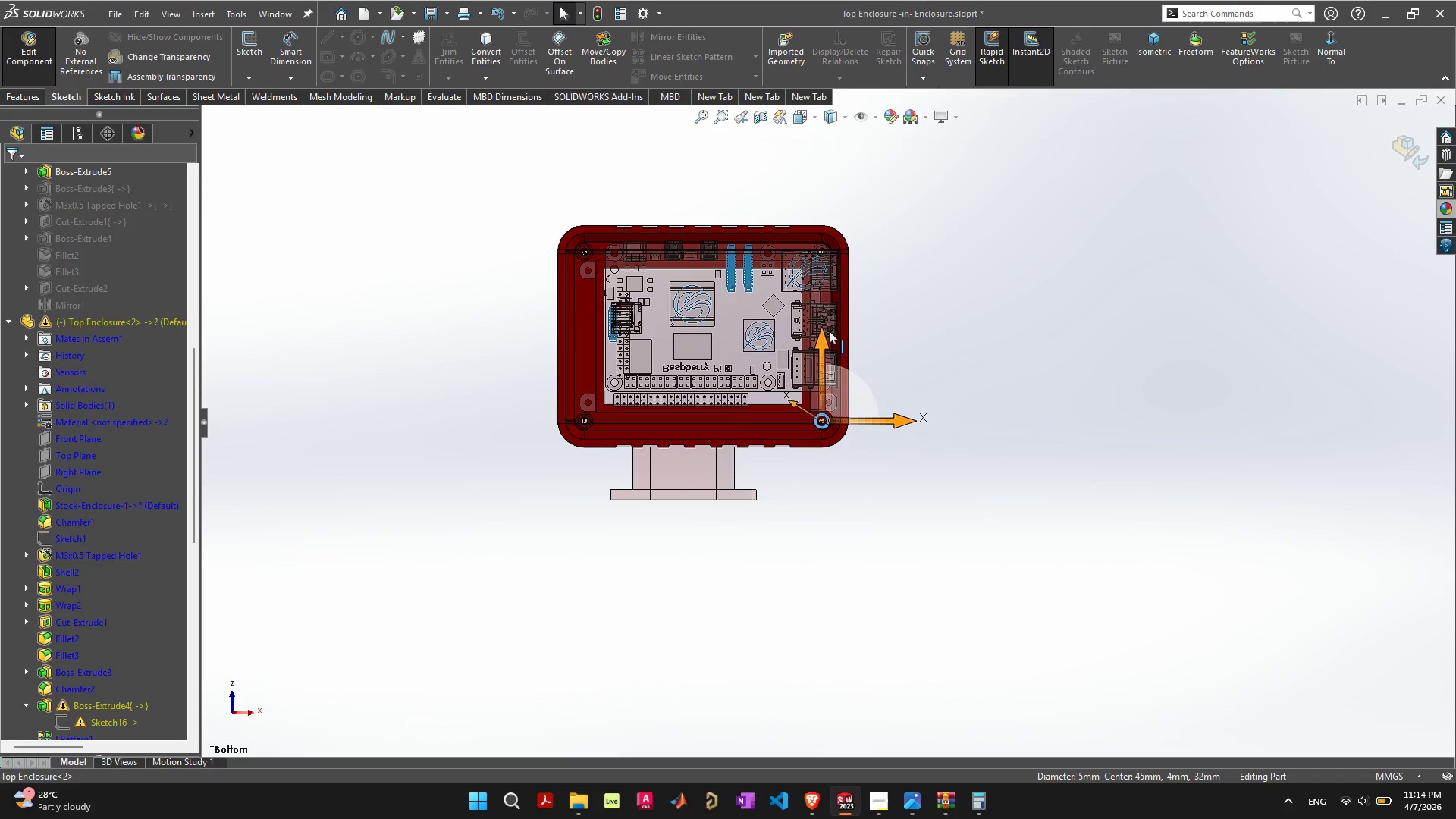 
scroll: coordinate [787, 347], scroll_direction: up, amount: 8.0
 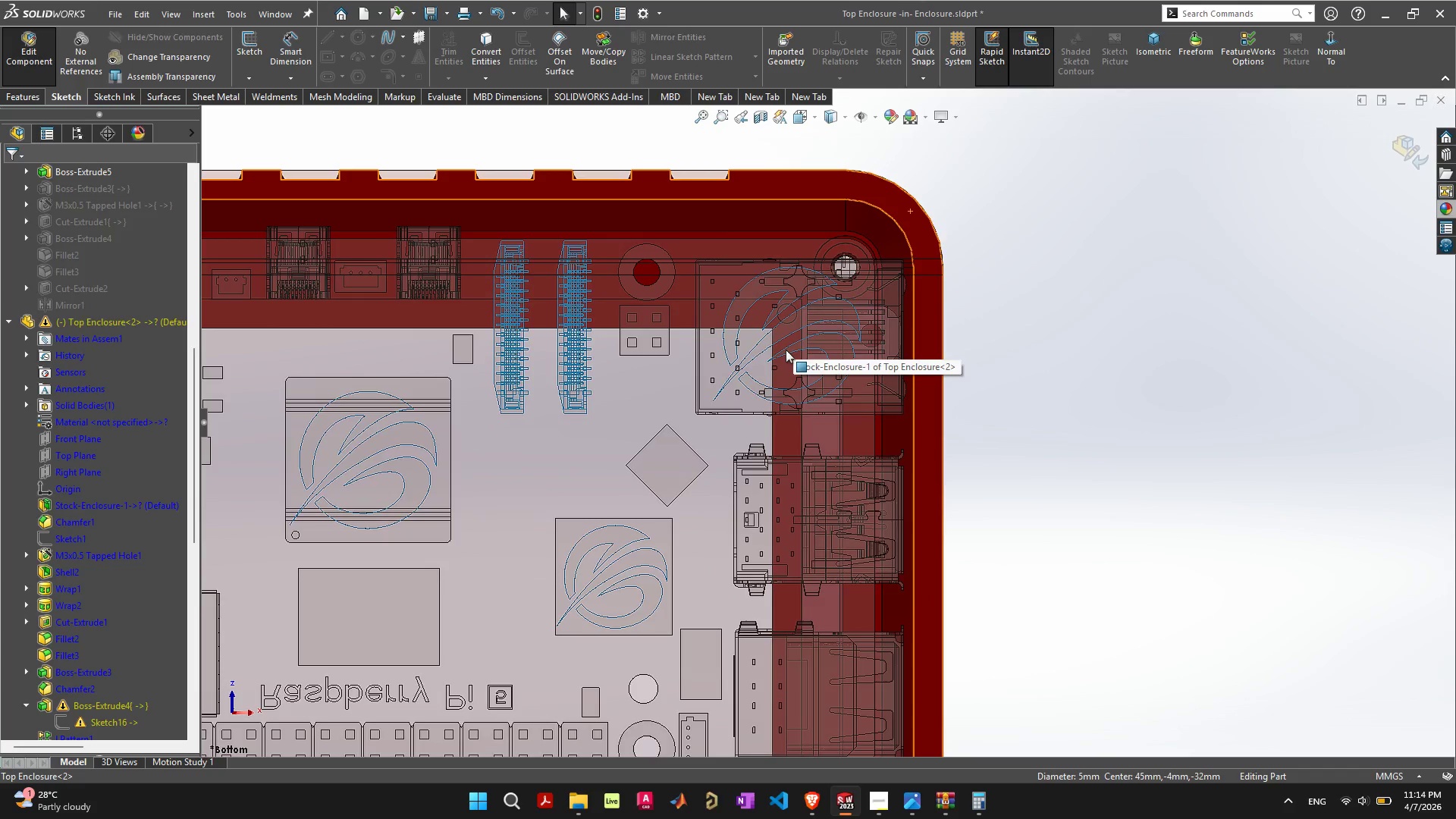 
scroll: coordinate [785, 372], scroll_direction: down, amount: 6.0
 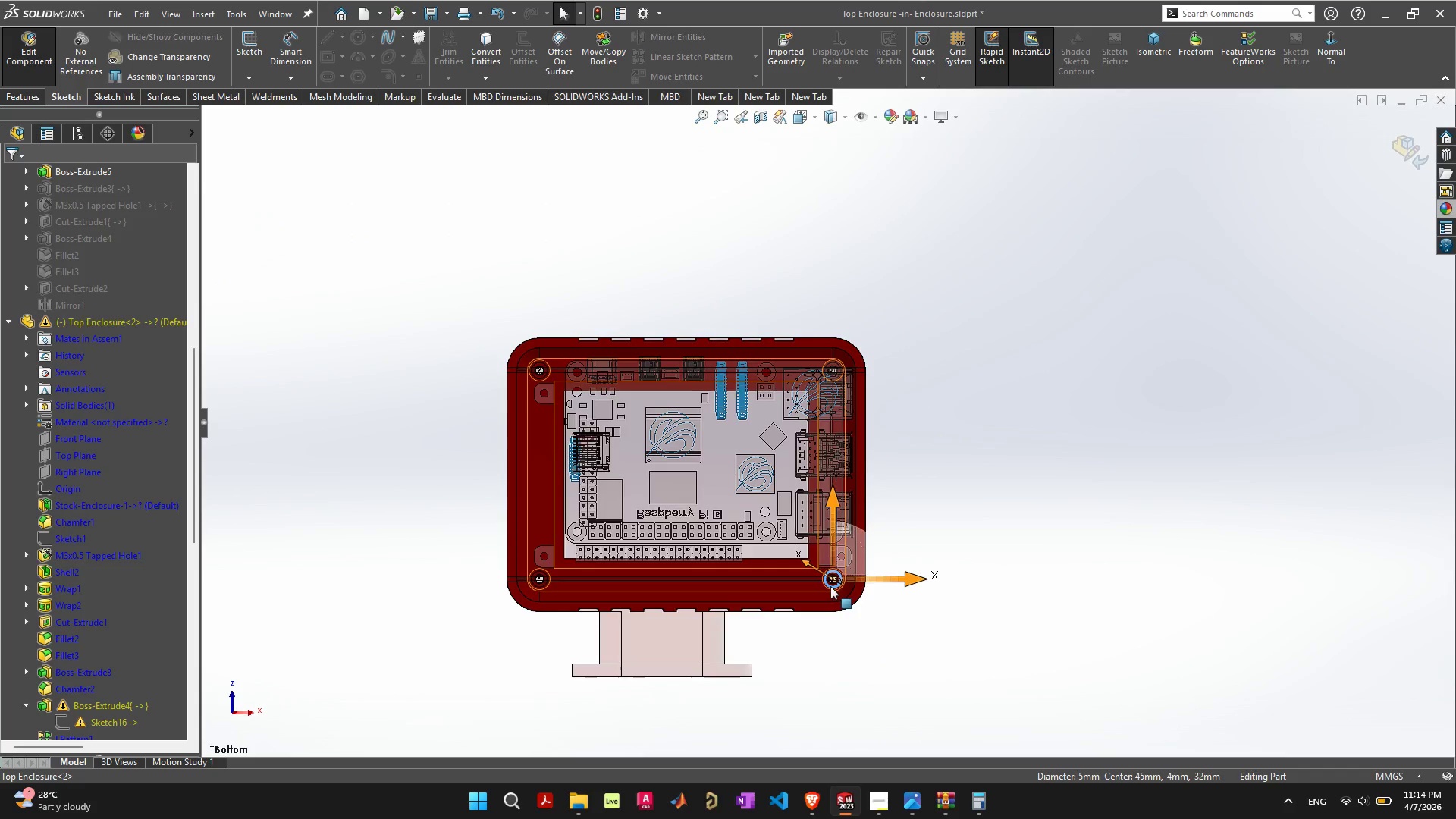 
scroll: coordinate [830, 587], scroll_direction: up, amount: 5.0
 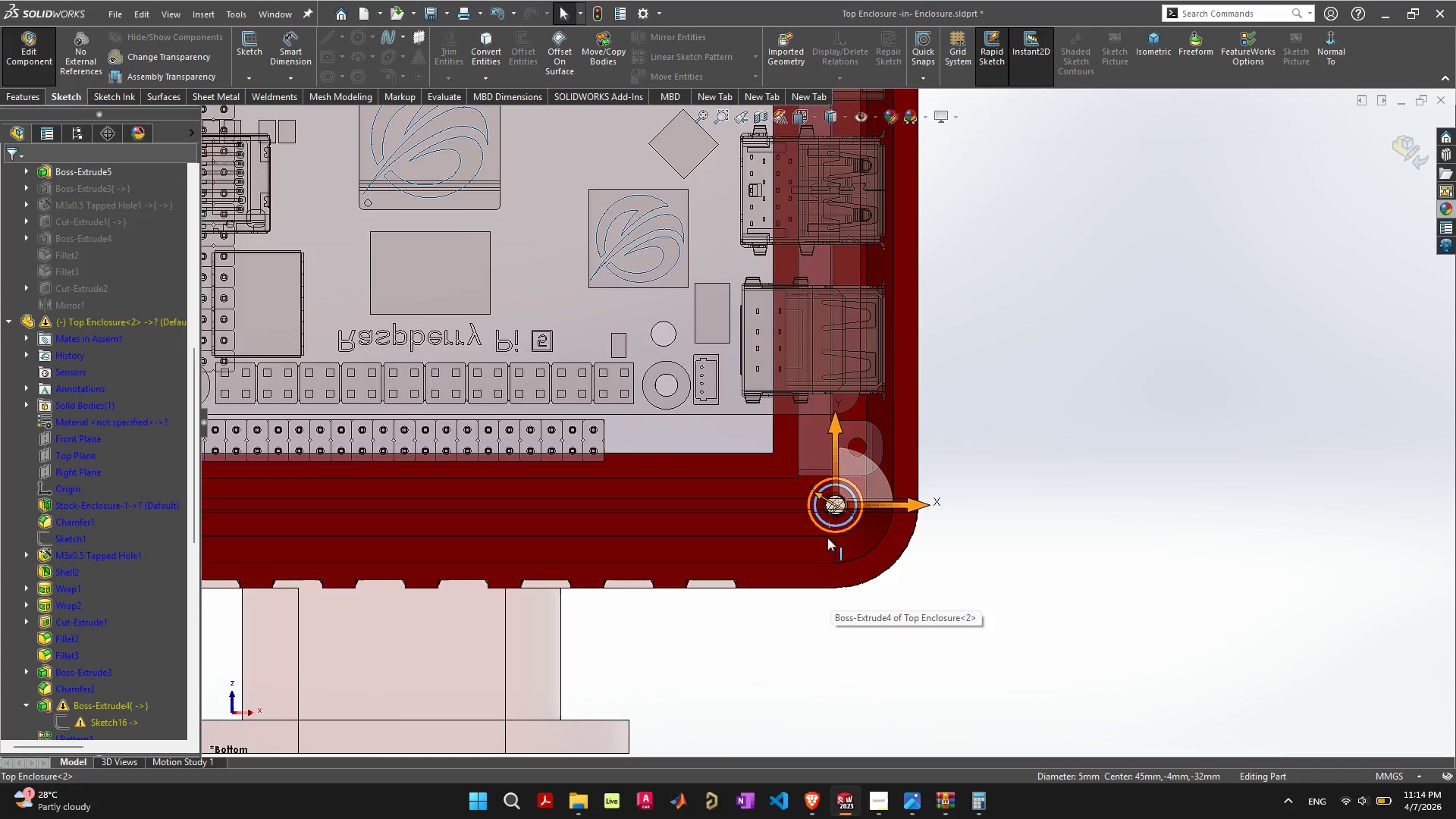 
scroll: coordinate [900, 207], scroll_direction: down, amount: 3.0
 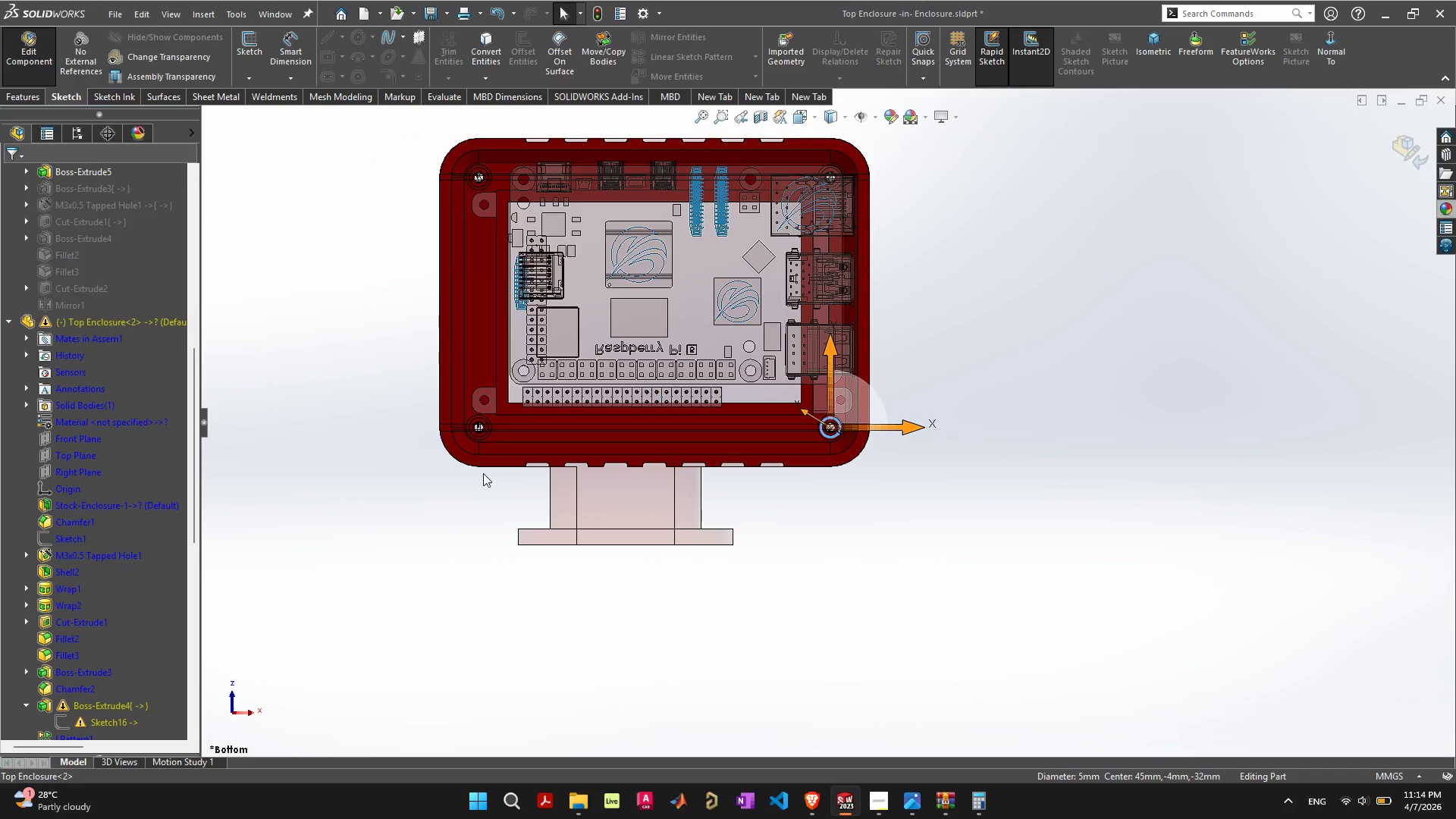 
scroll: coordinate [531, 446], scroll_direction: up, amount: 5.0
 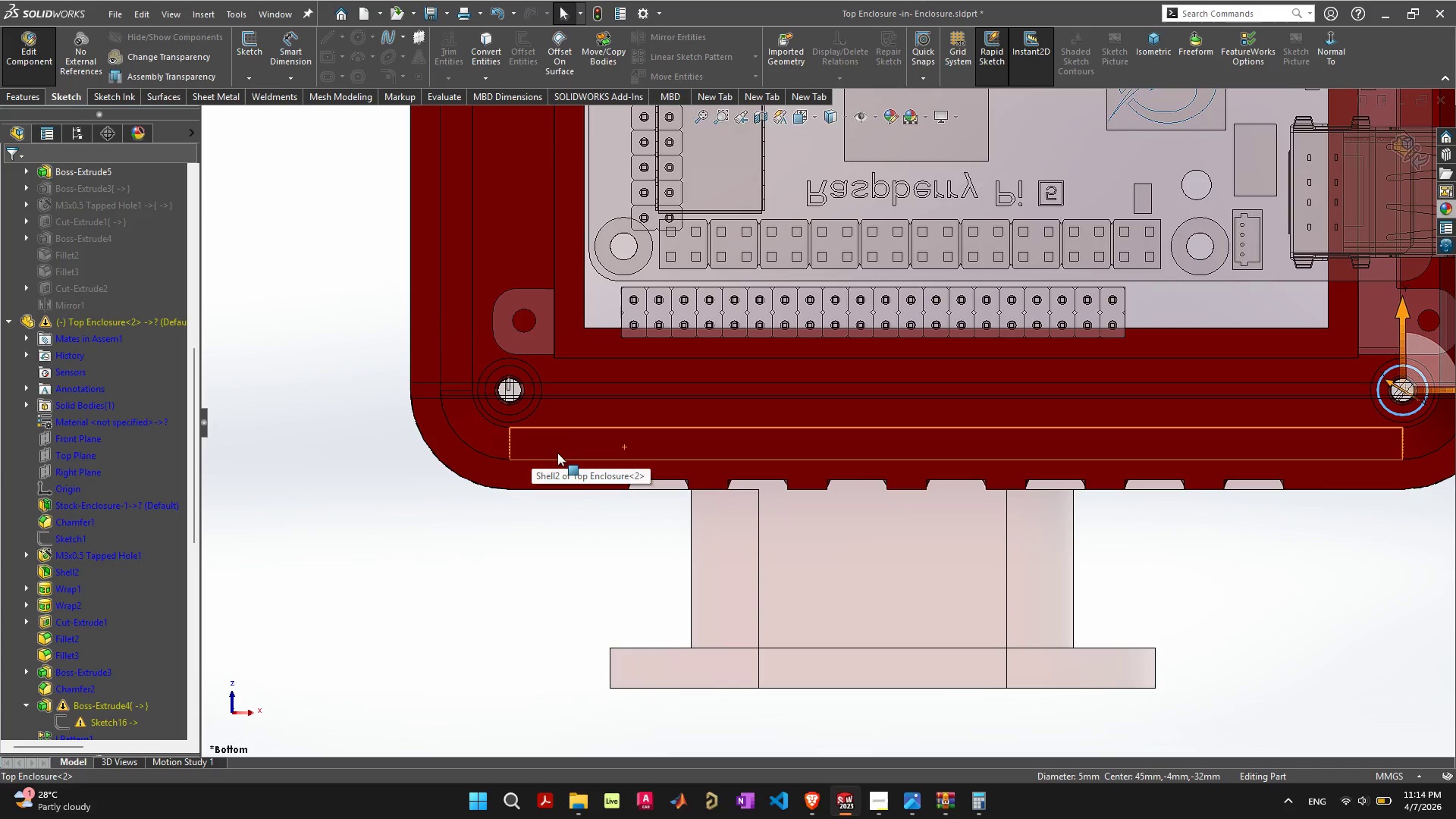 
wait(7.18)
 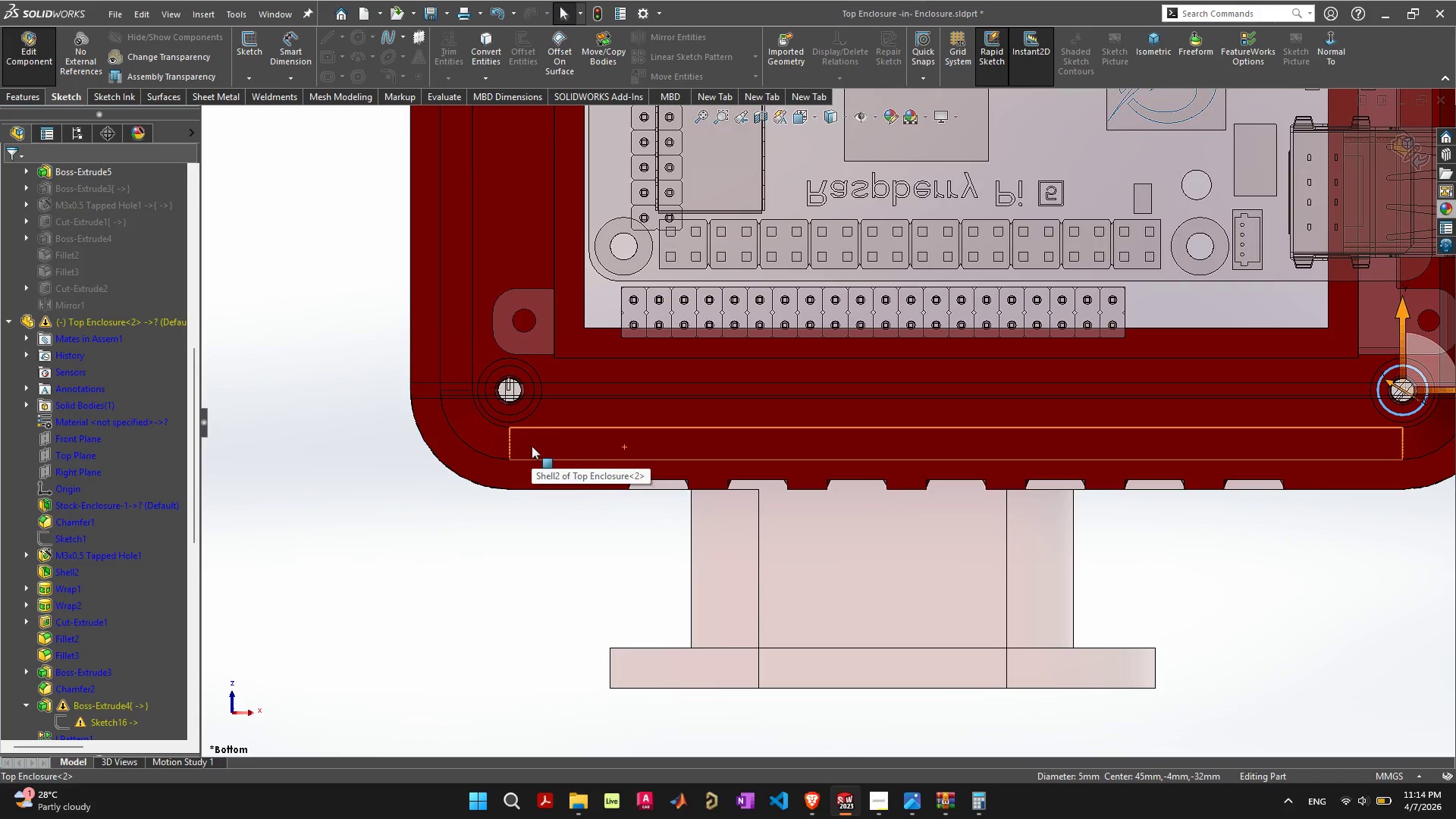 
left_click([264, 353])
 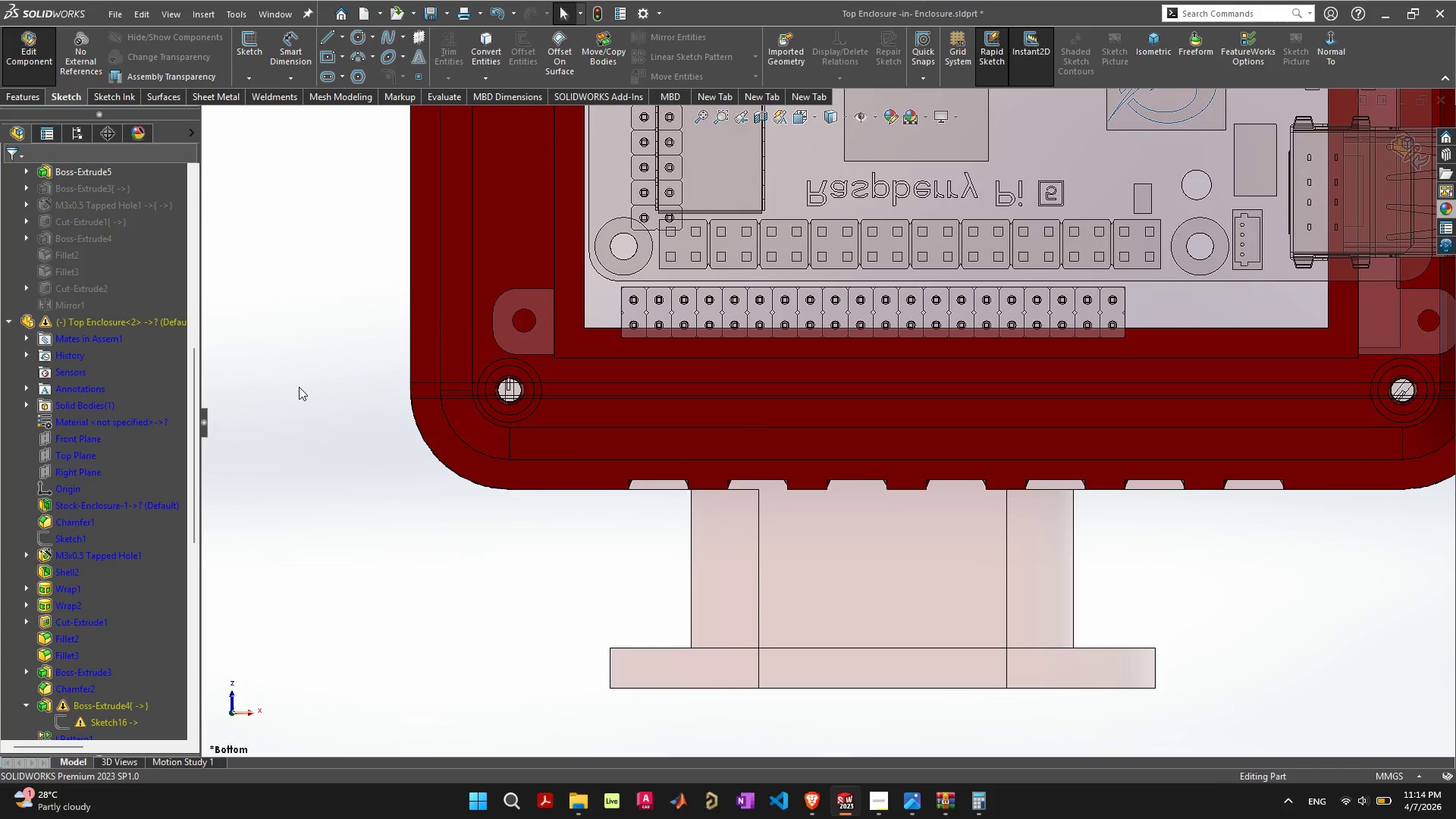 
hold_key(key=ControlLeft, duration=0.47)
 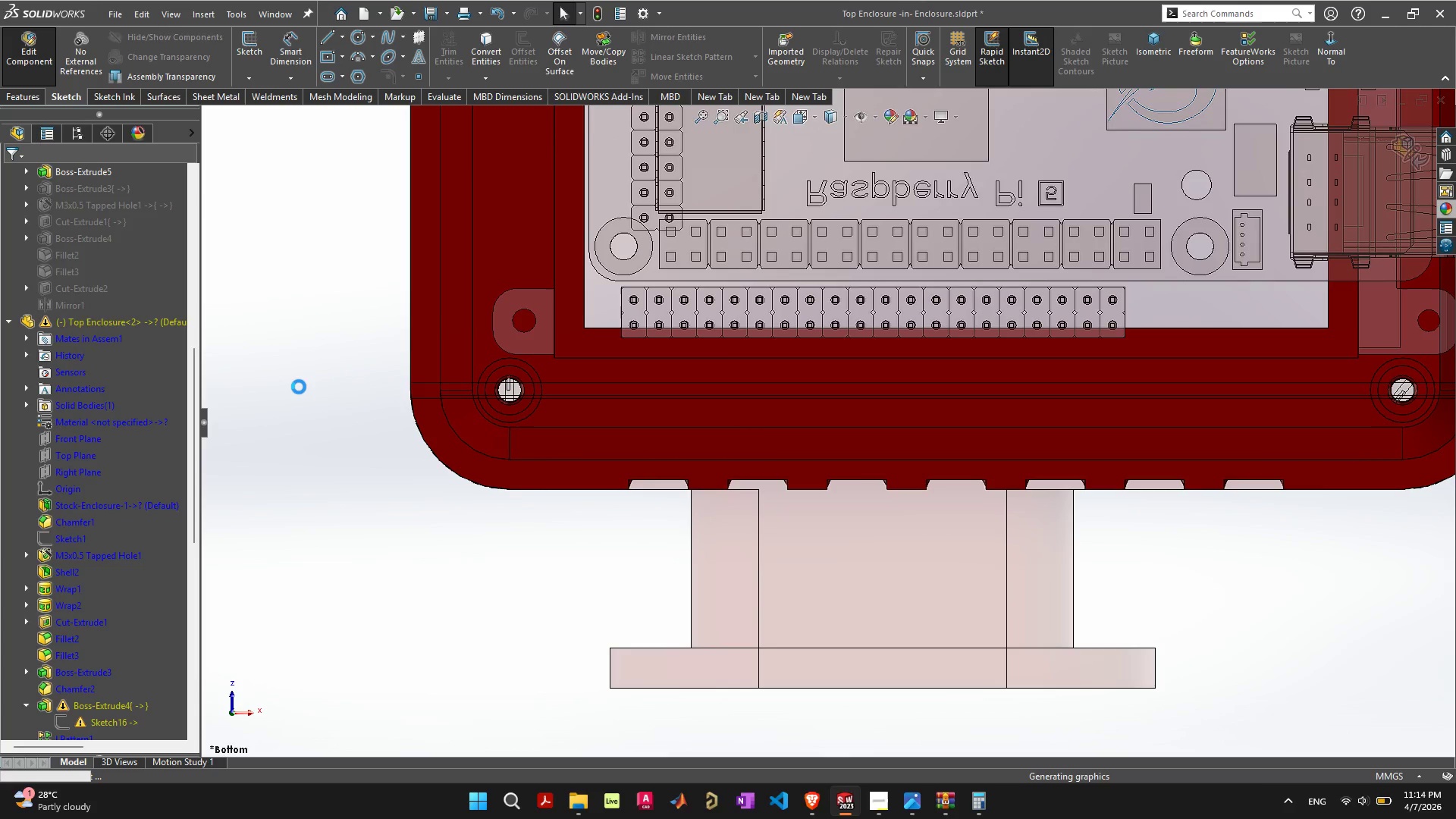 
hold_key(key=Z, duration=9.84)
 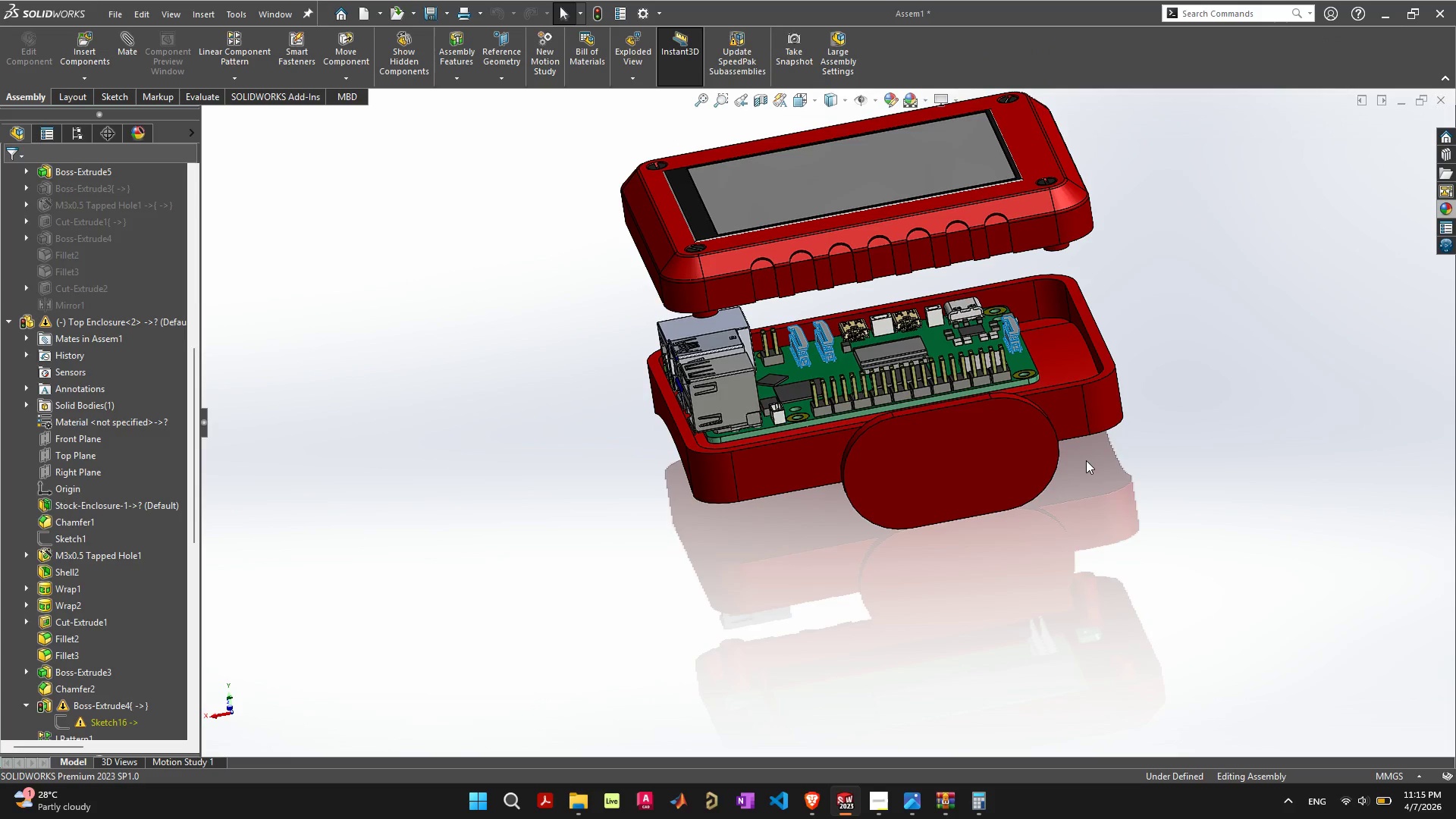 
scroll: coordinate [338, 447], scroll_direction: down, amount: 5.0
 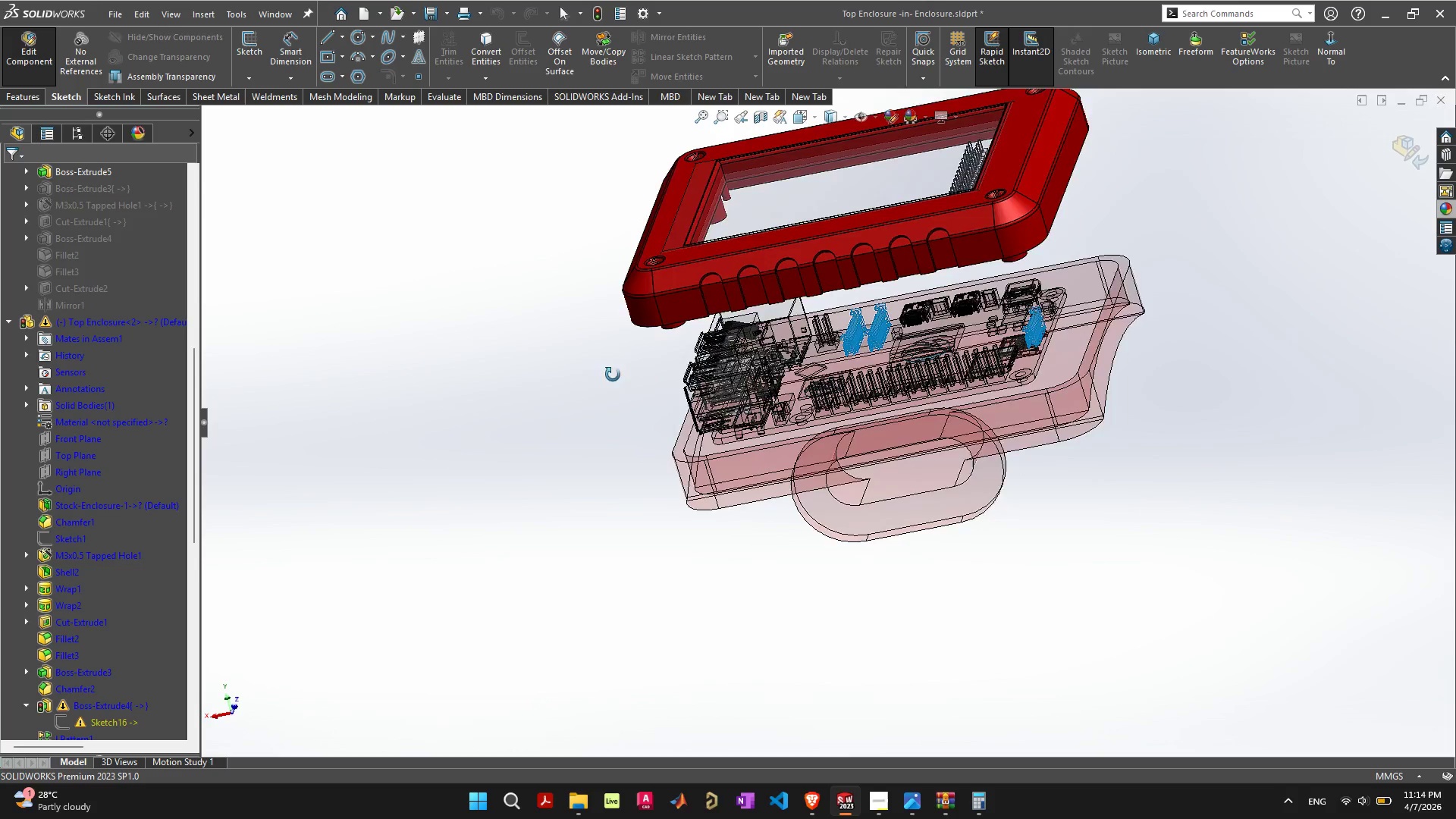 
left_click([1392, 150])
 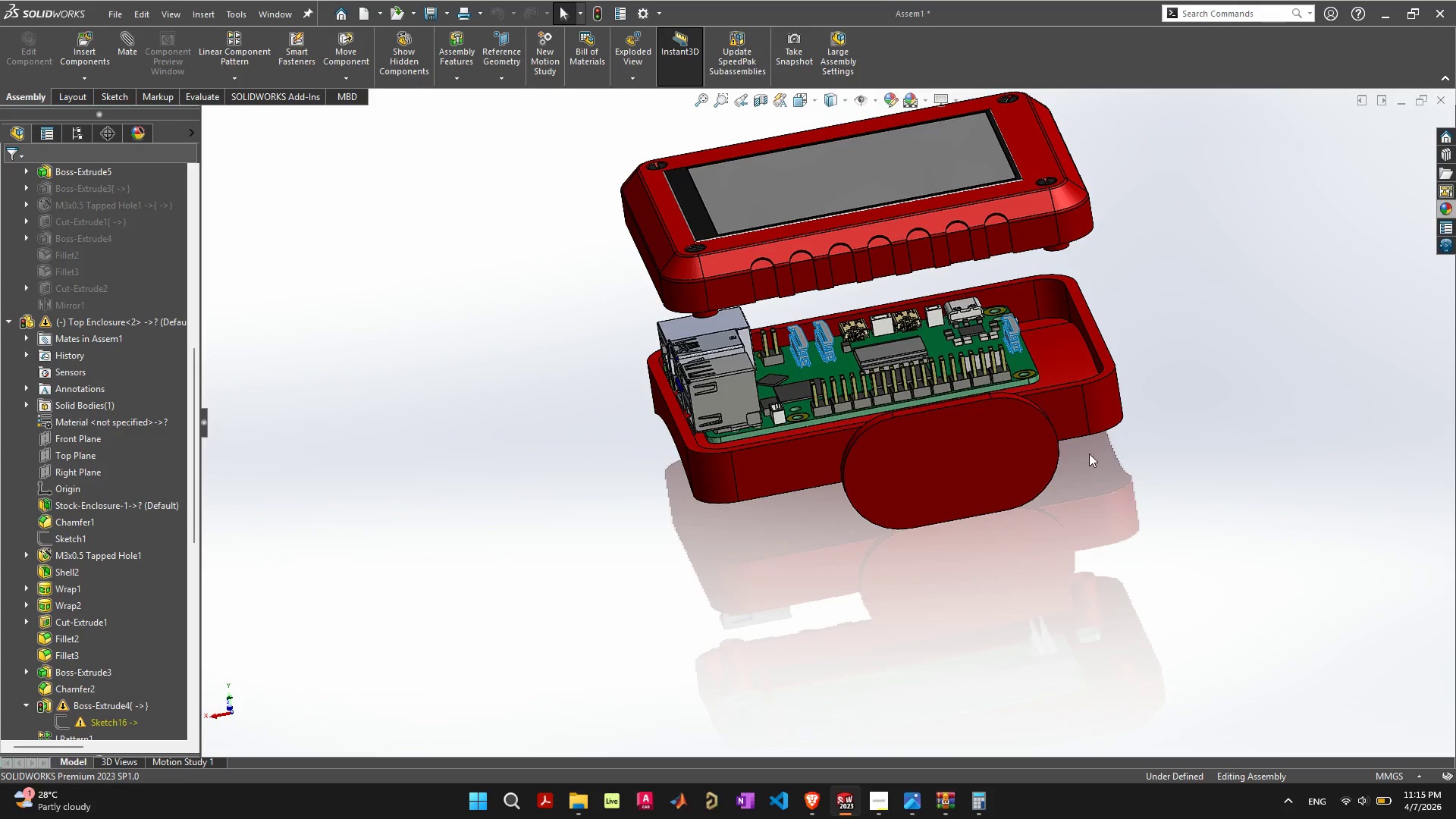 
hold_key(key=ControlLeft, duration=1.08)
 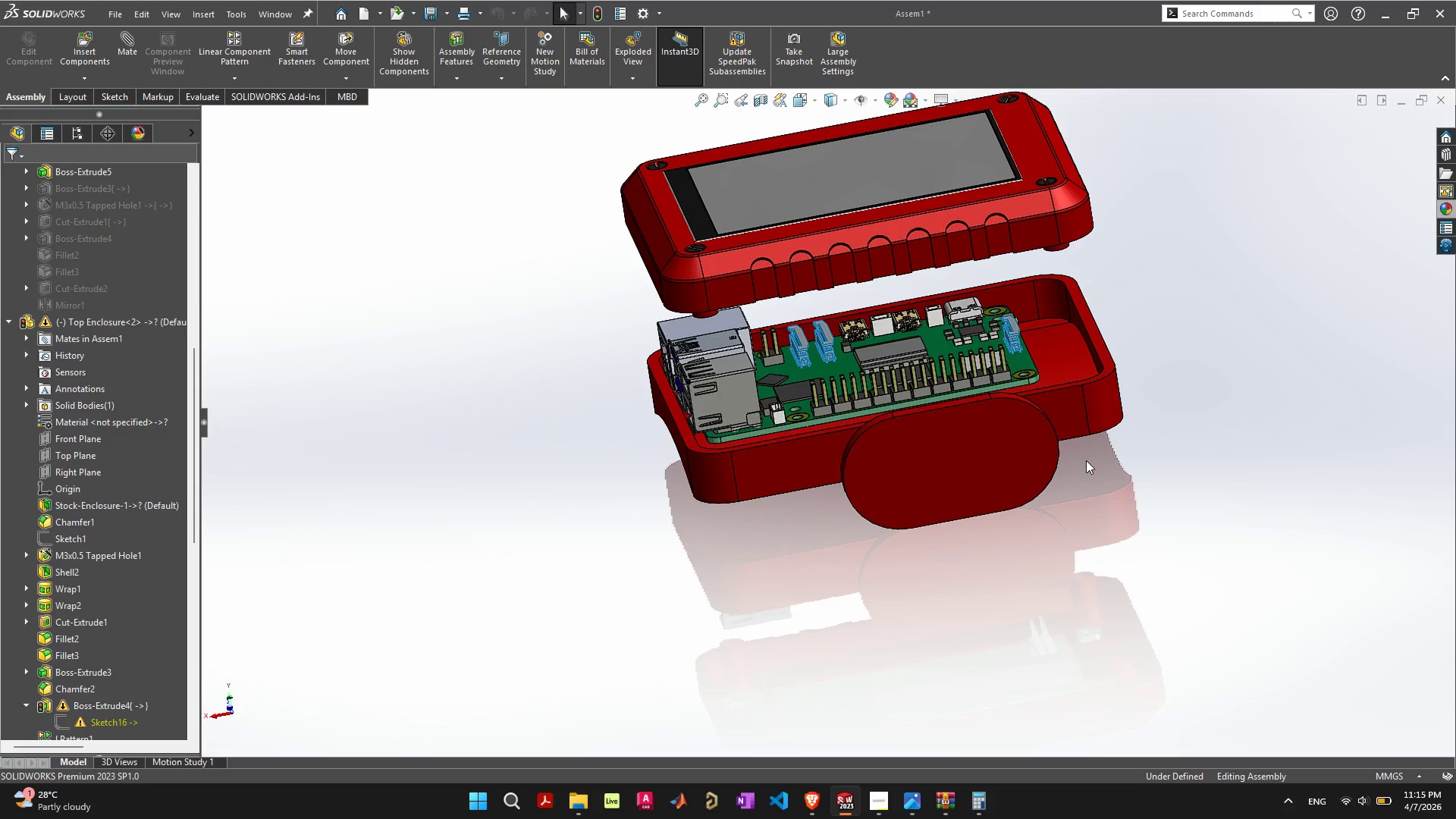 
left_click([1031, 447])
 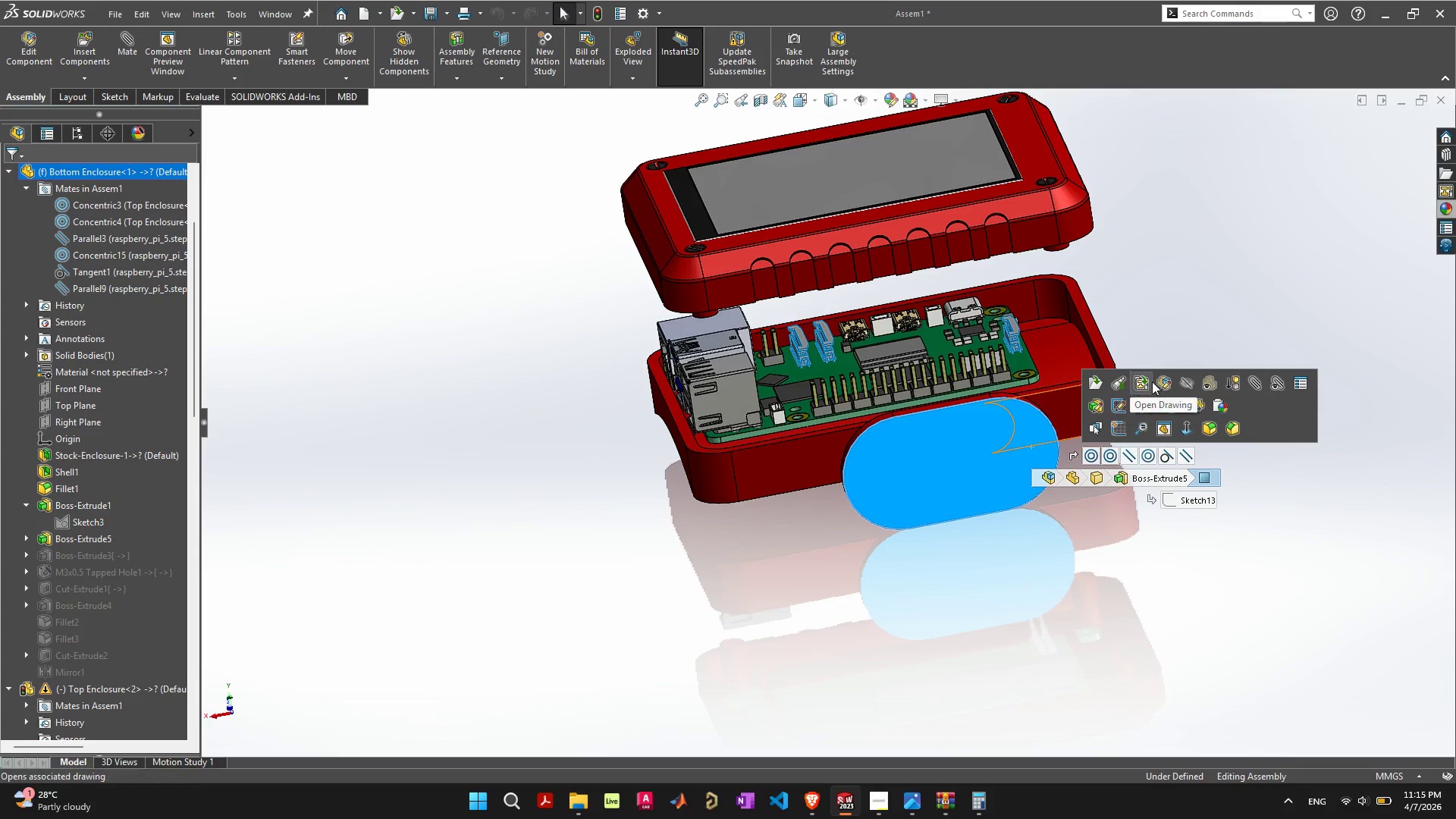 
left_click([1169, 381])
 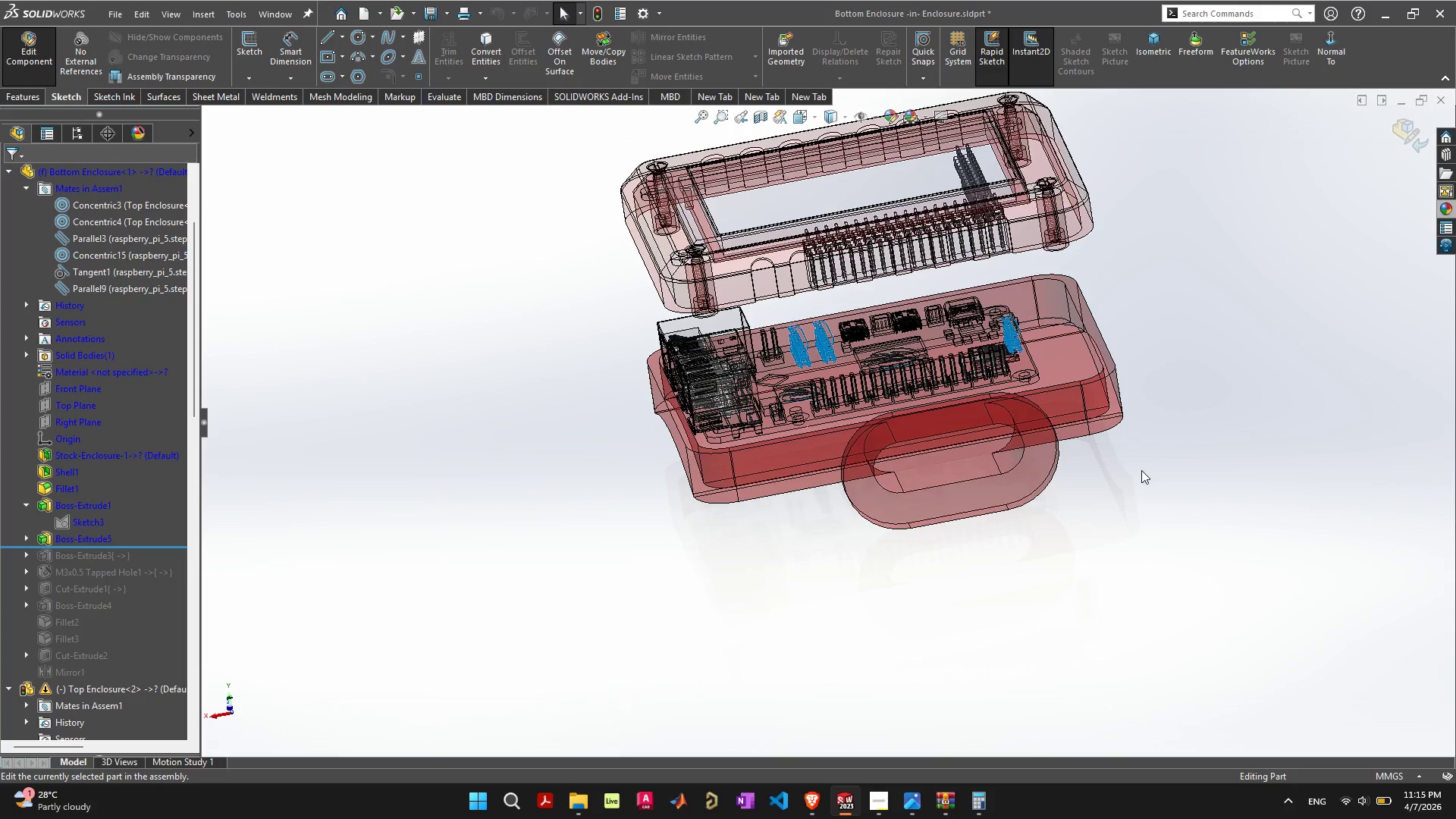 
key(Control+Z)
 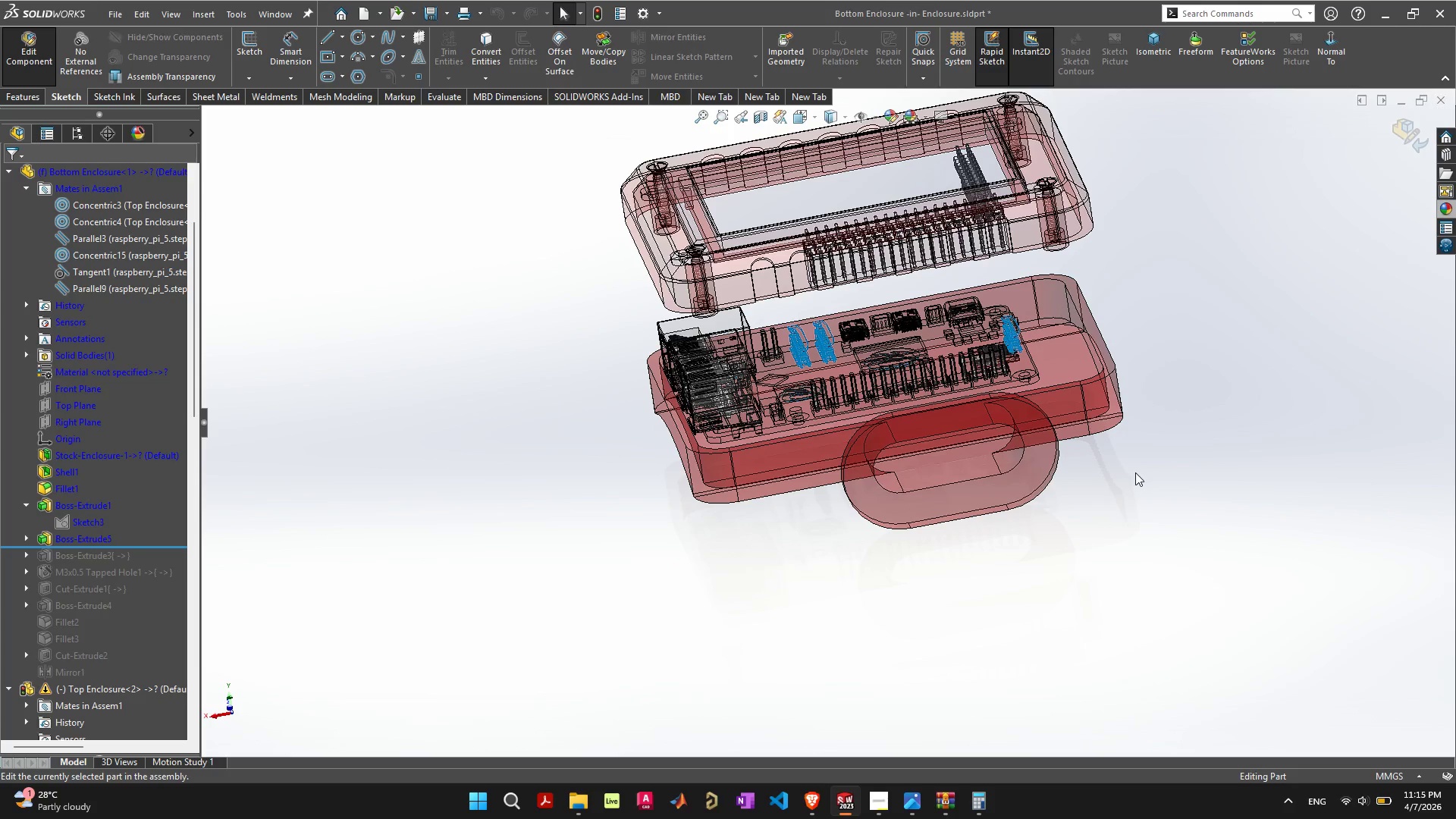 
key(Control+Z)
 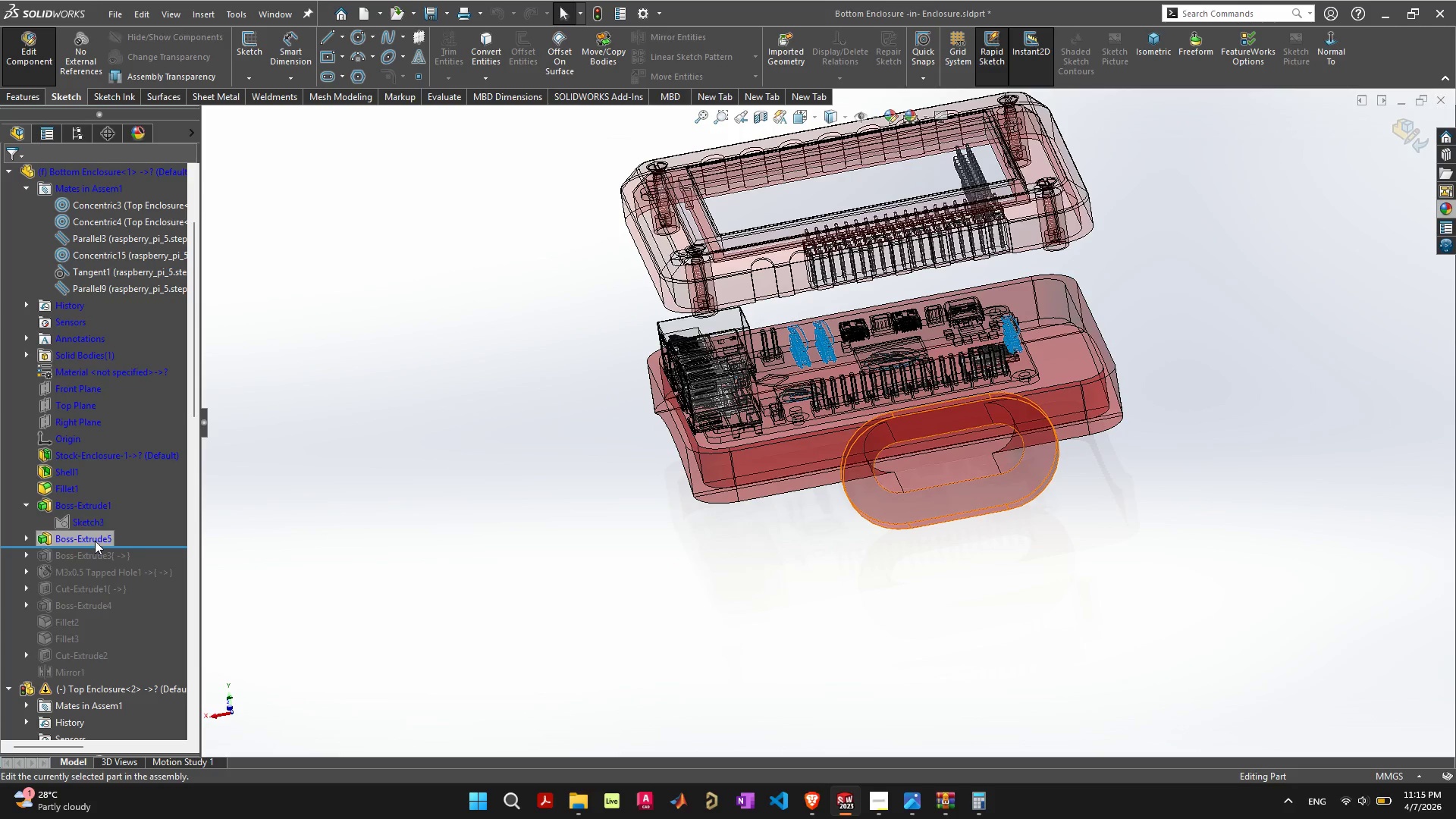 
left_click([98, 533])
 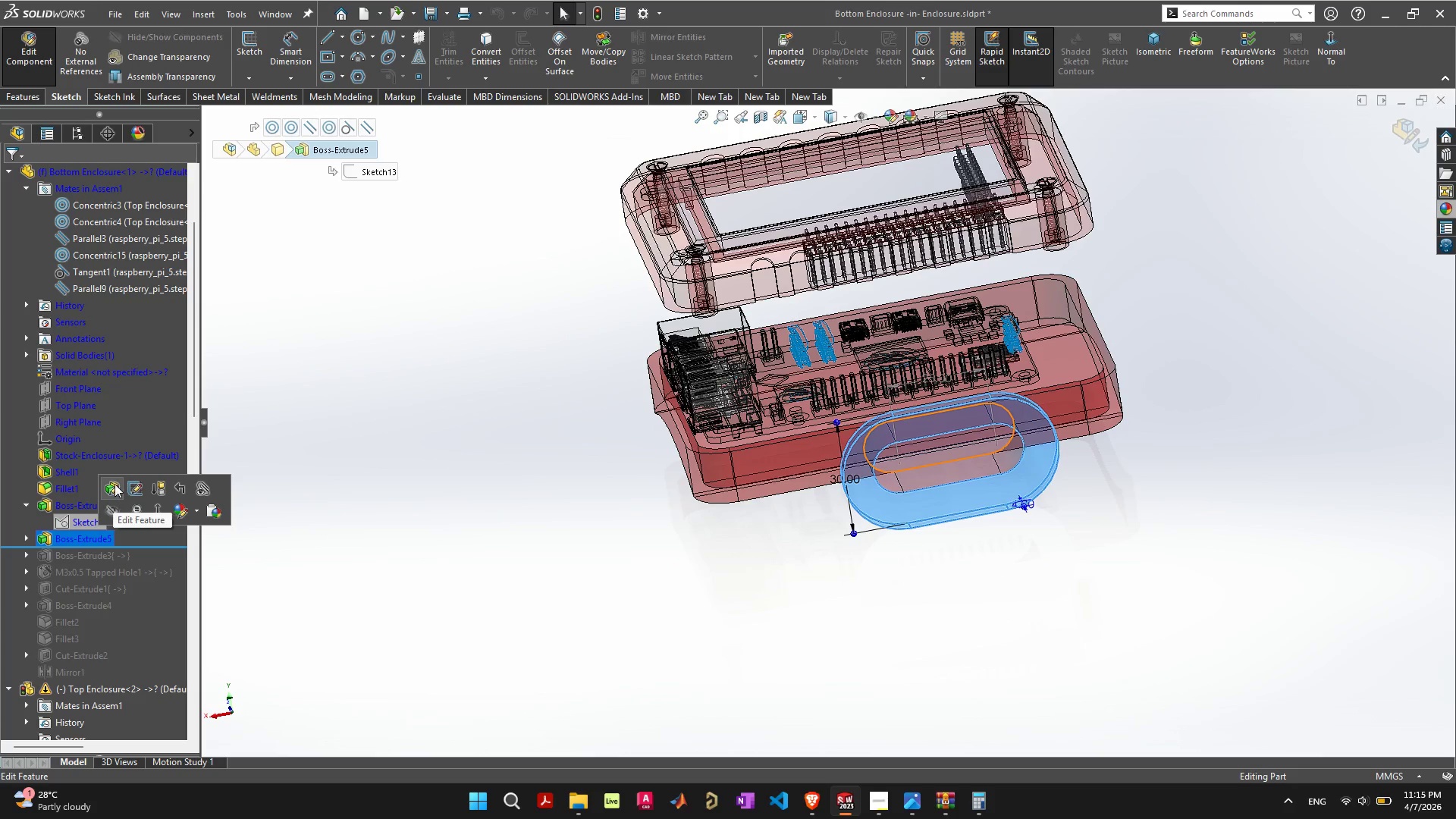 
left_click([115, 482])
 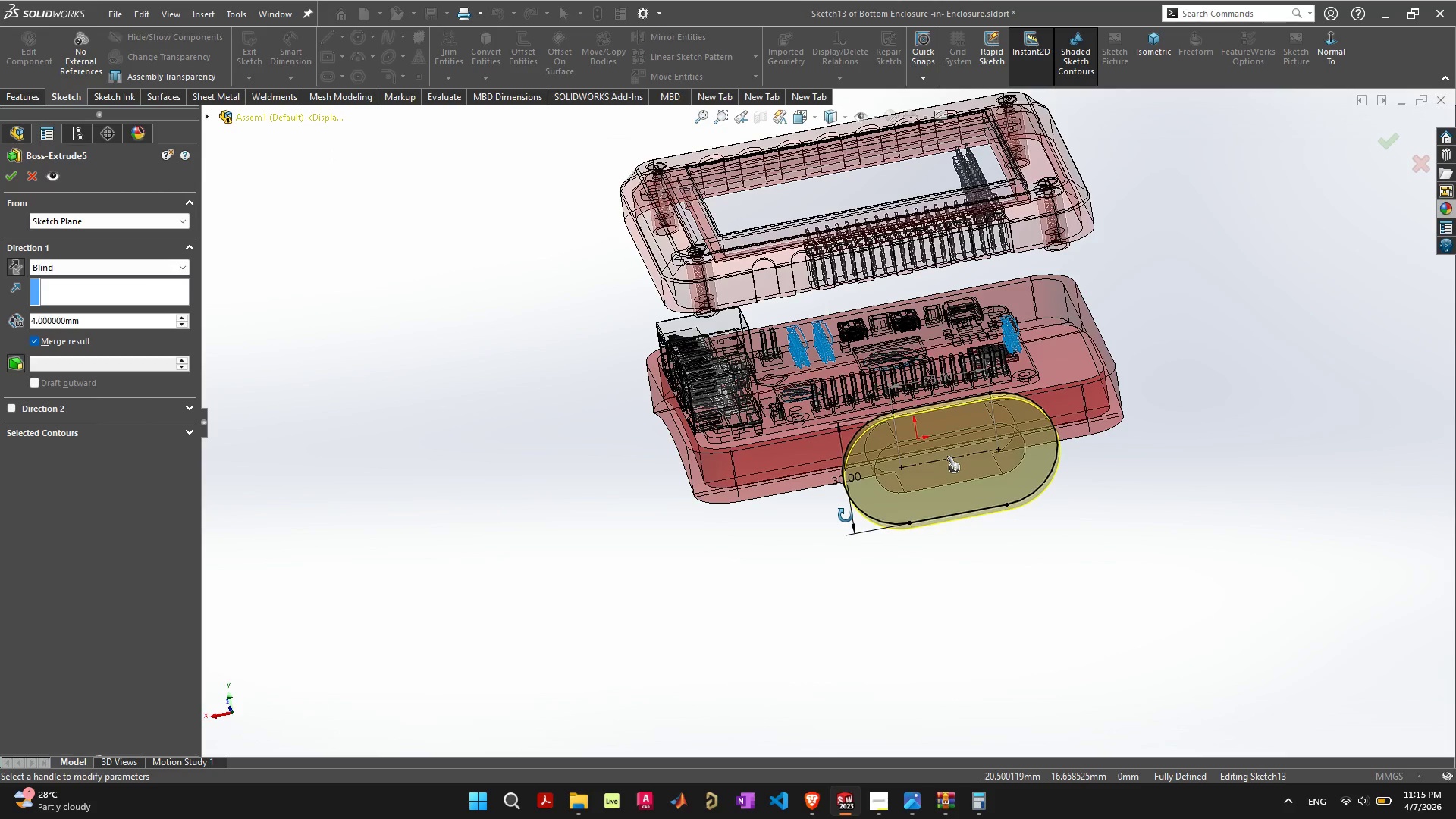 
wait(5.94)
 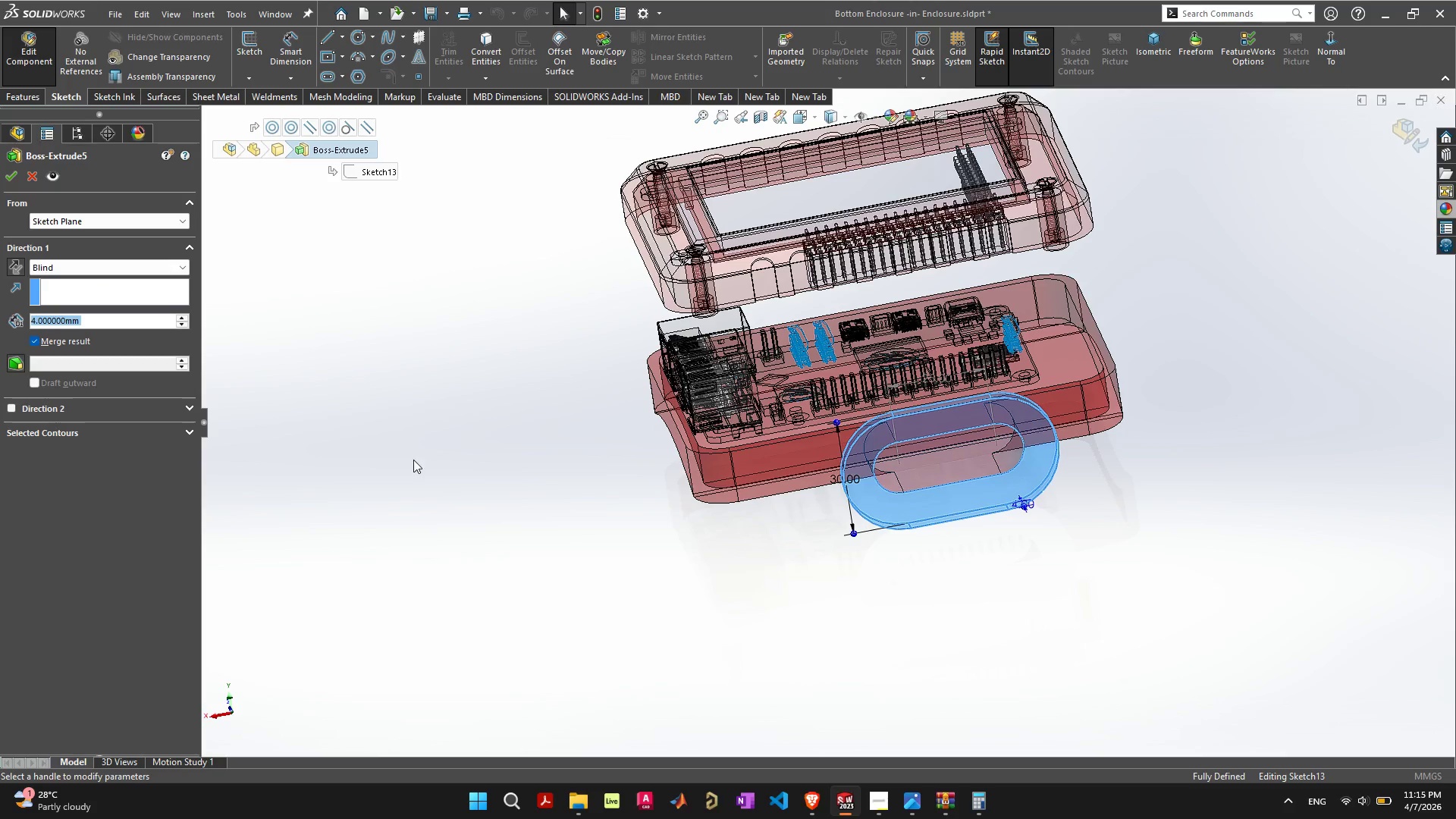 
left_click([1385, 146])
 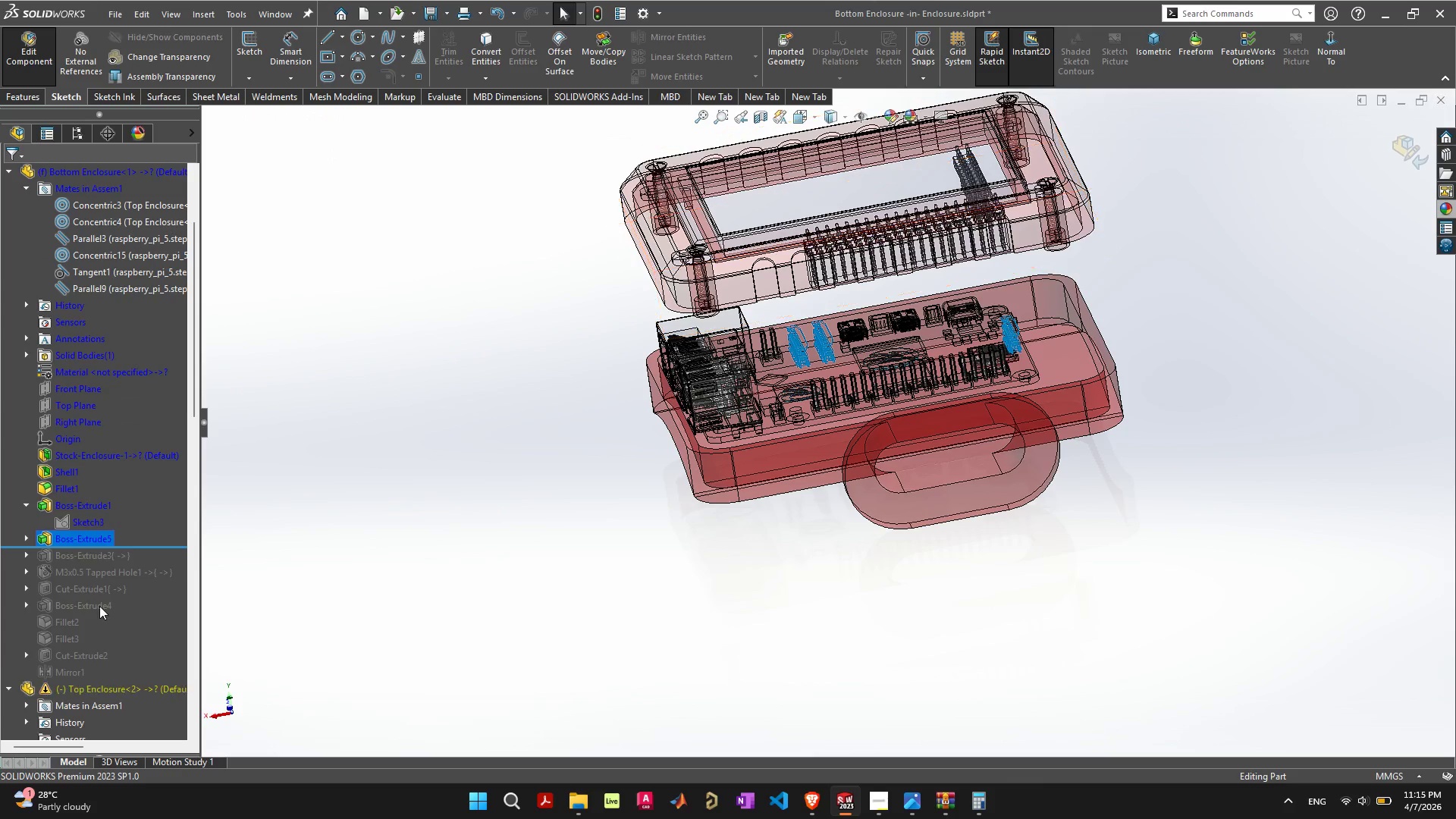 
left_click([83, 524])
 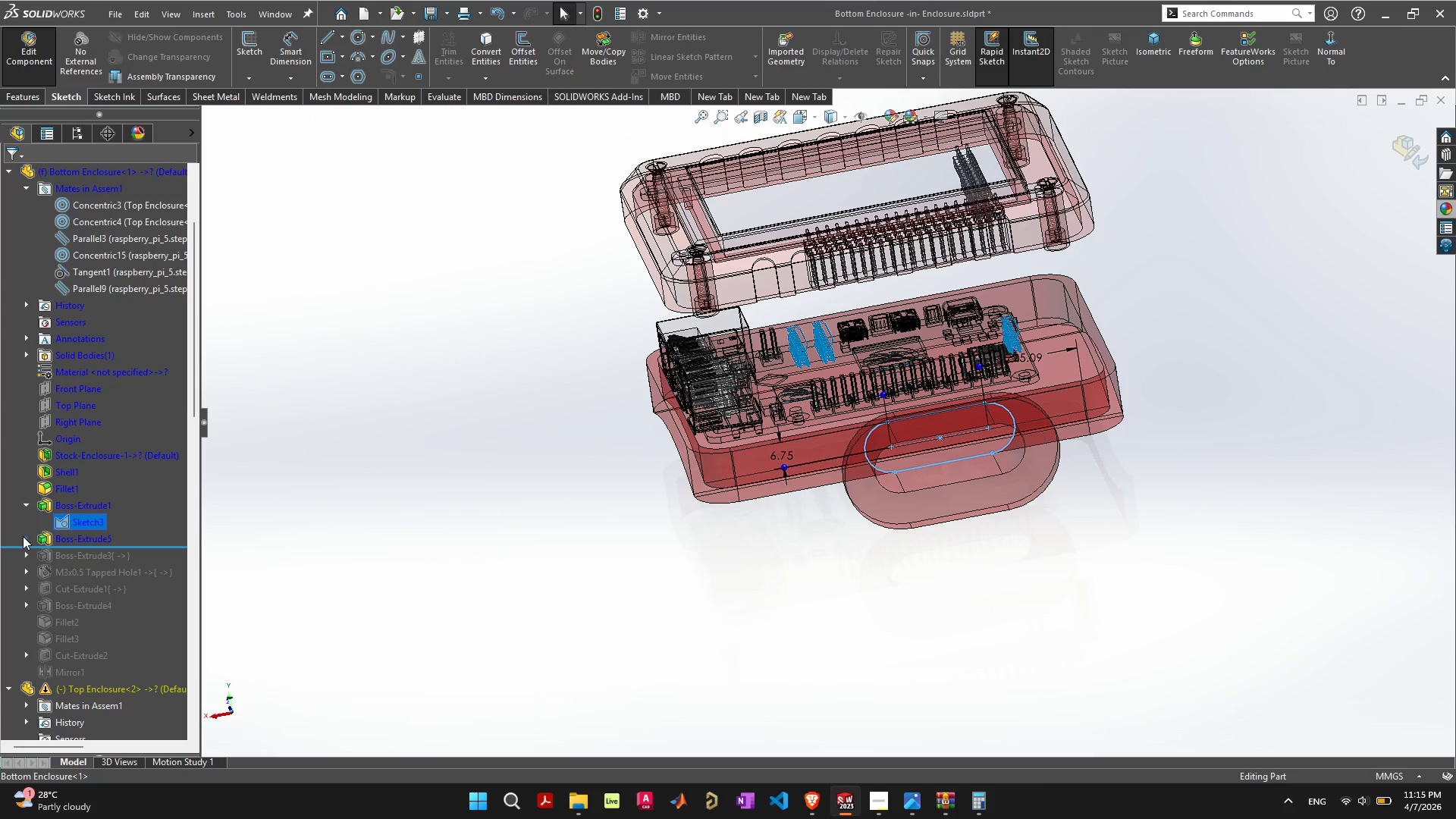 
left_click([23, 536])
 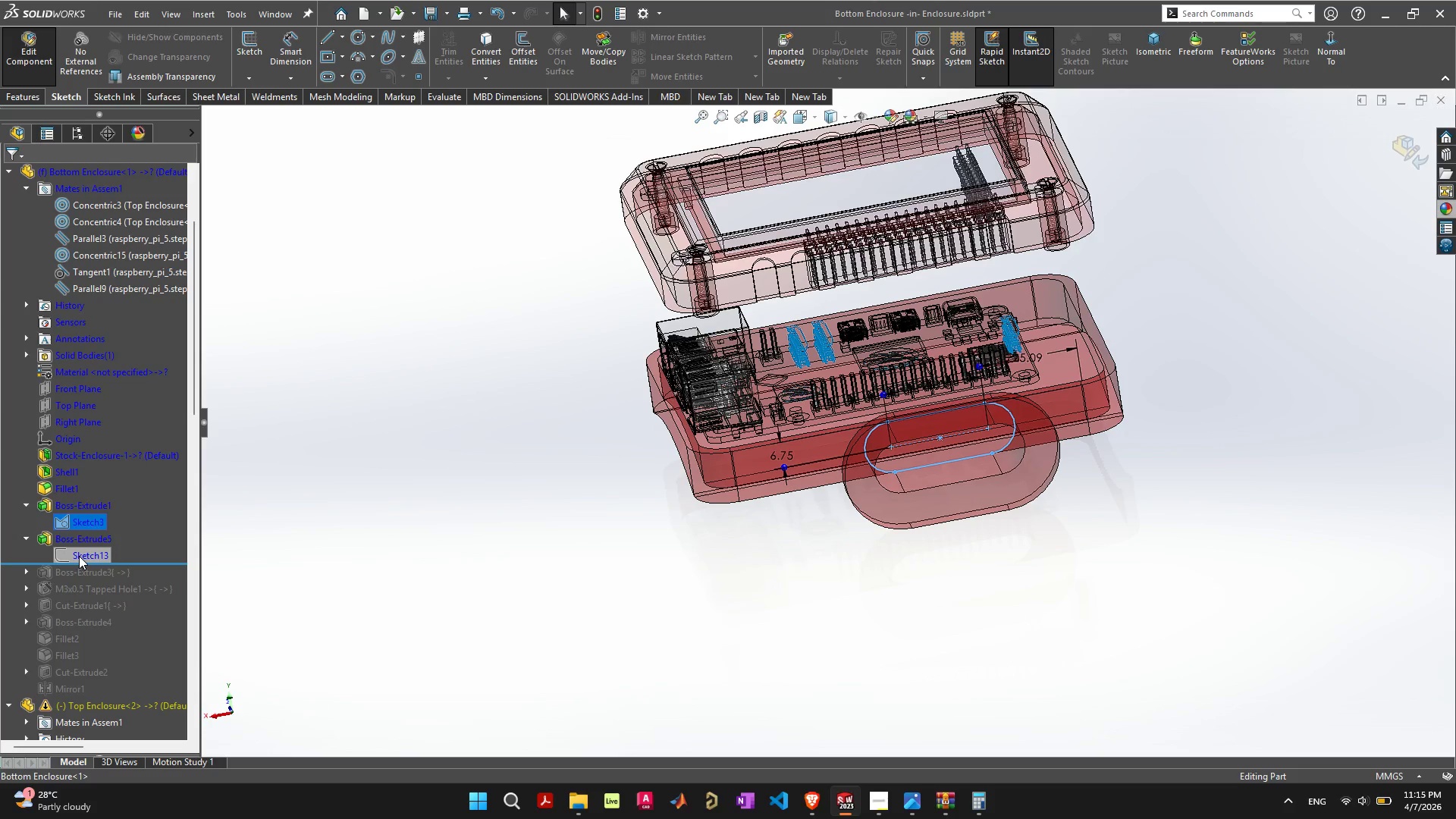 
left_click([83, 557])
 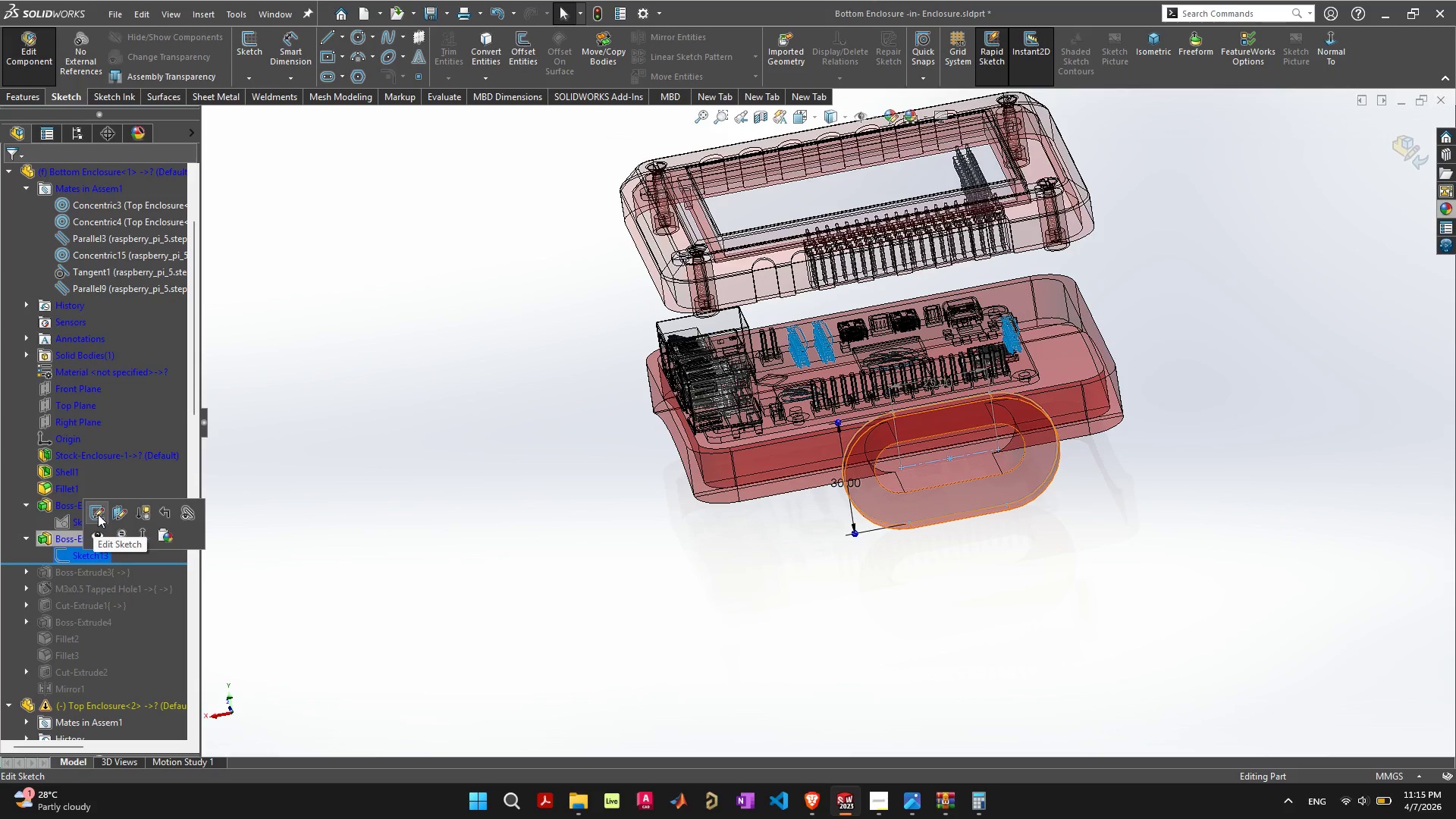 
left_click([100, 509])
 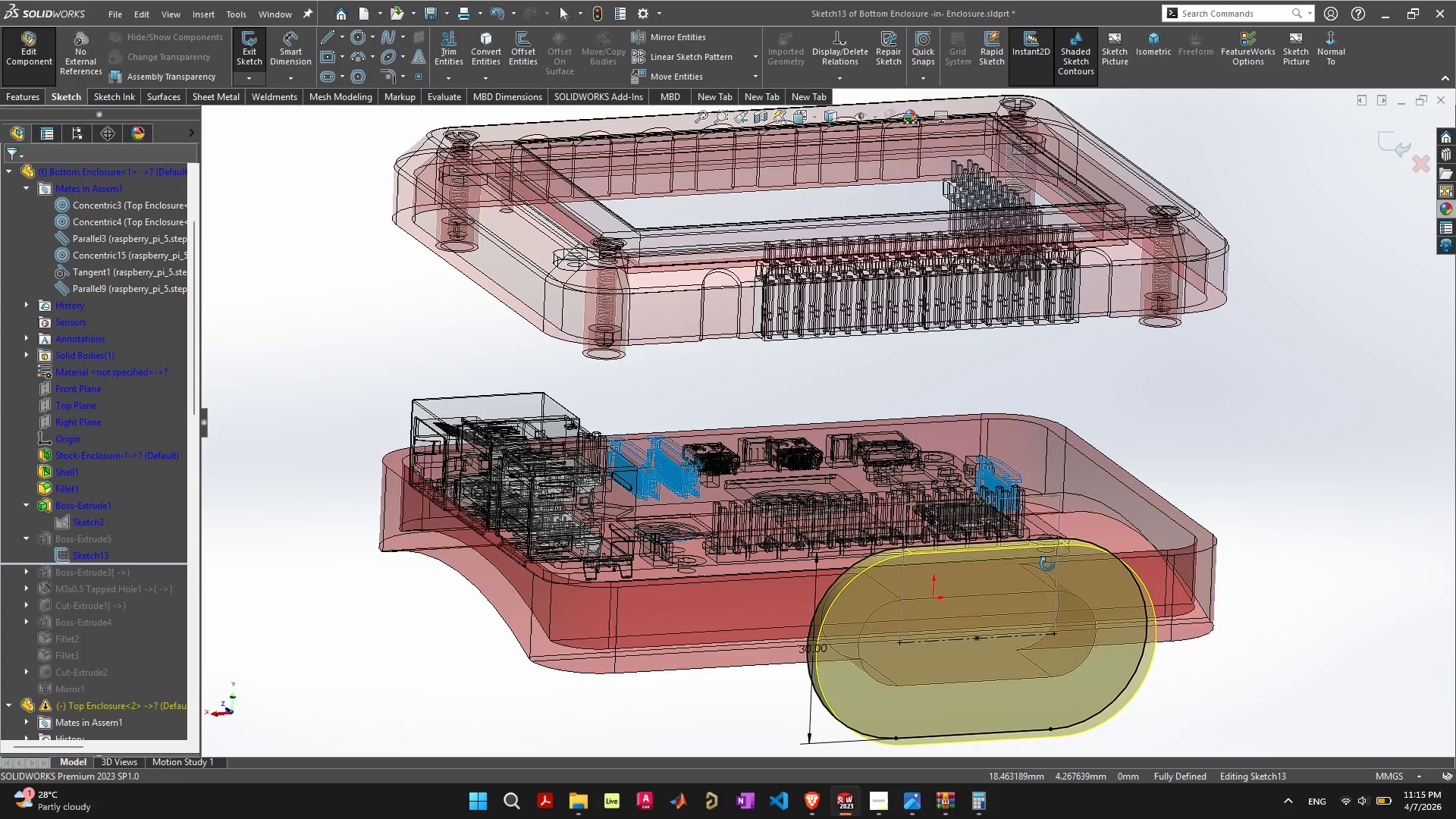 
wait(10.31)
 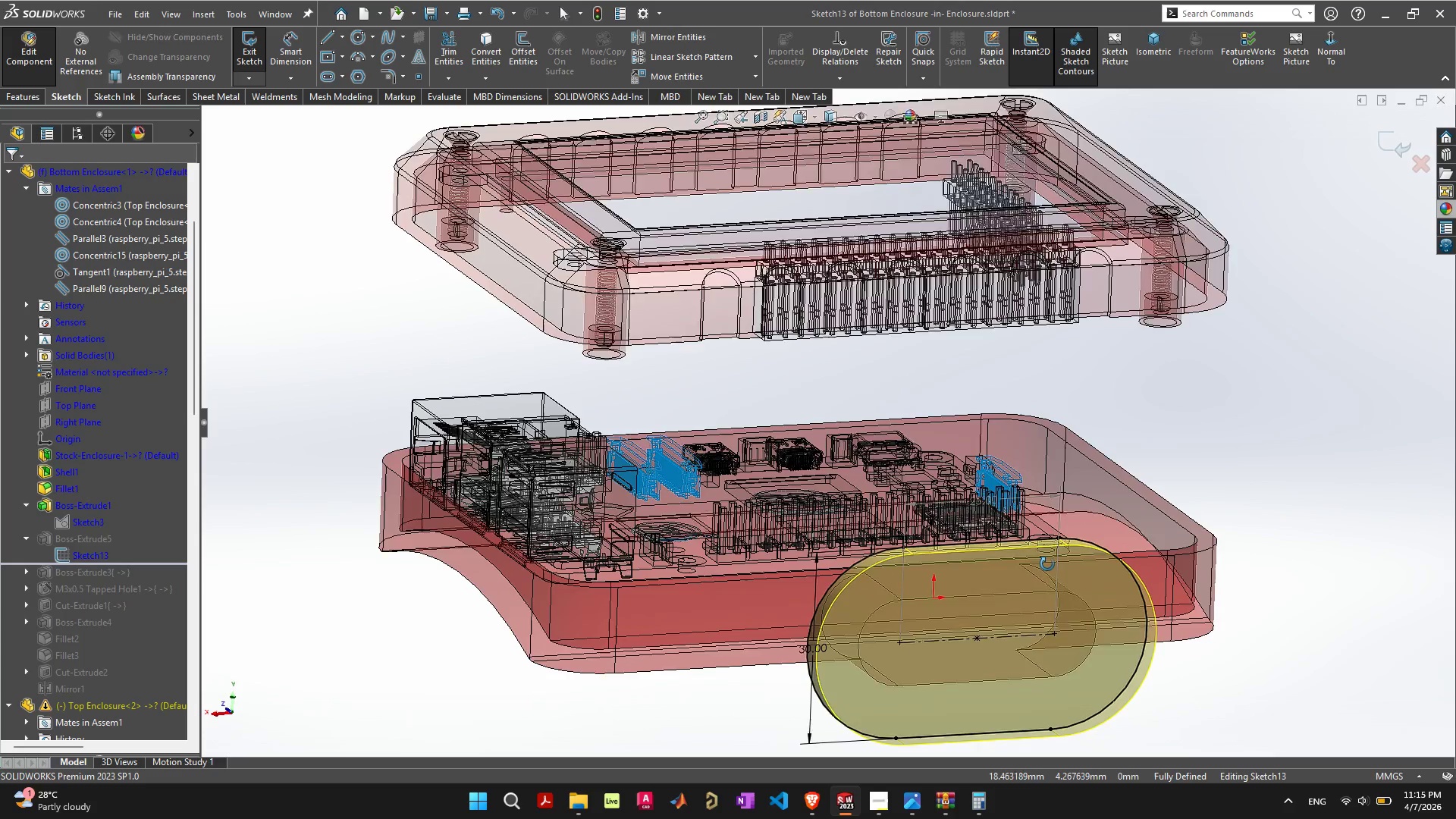 
scroll: coordinate [1067, 644], scroll_direction: down, amount: 1.0
 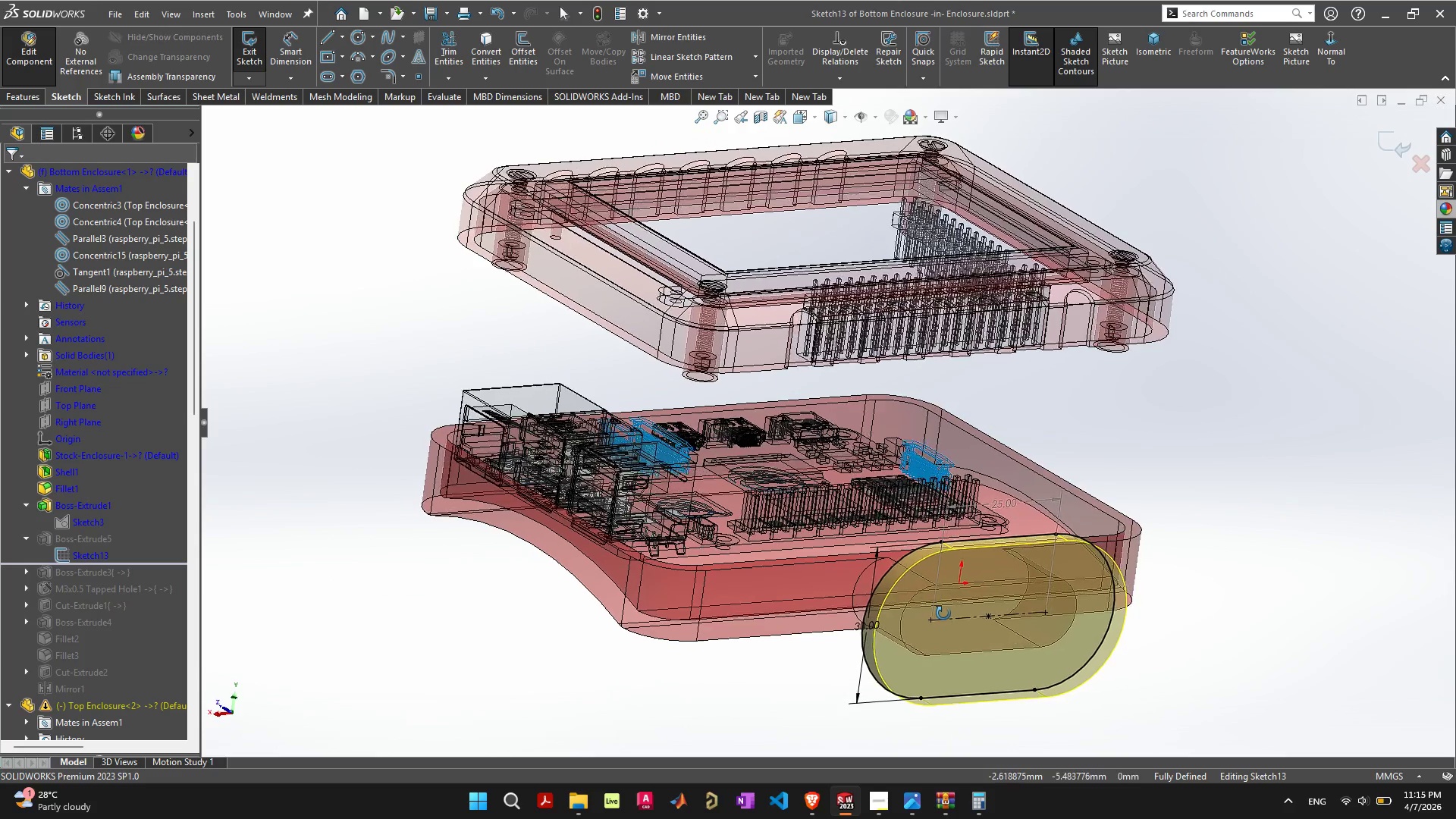 
scroll: coordinate [1011, 653], scroll_direction: up, amount: 4.0
 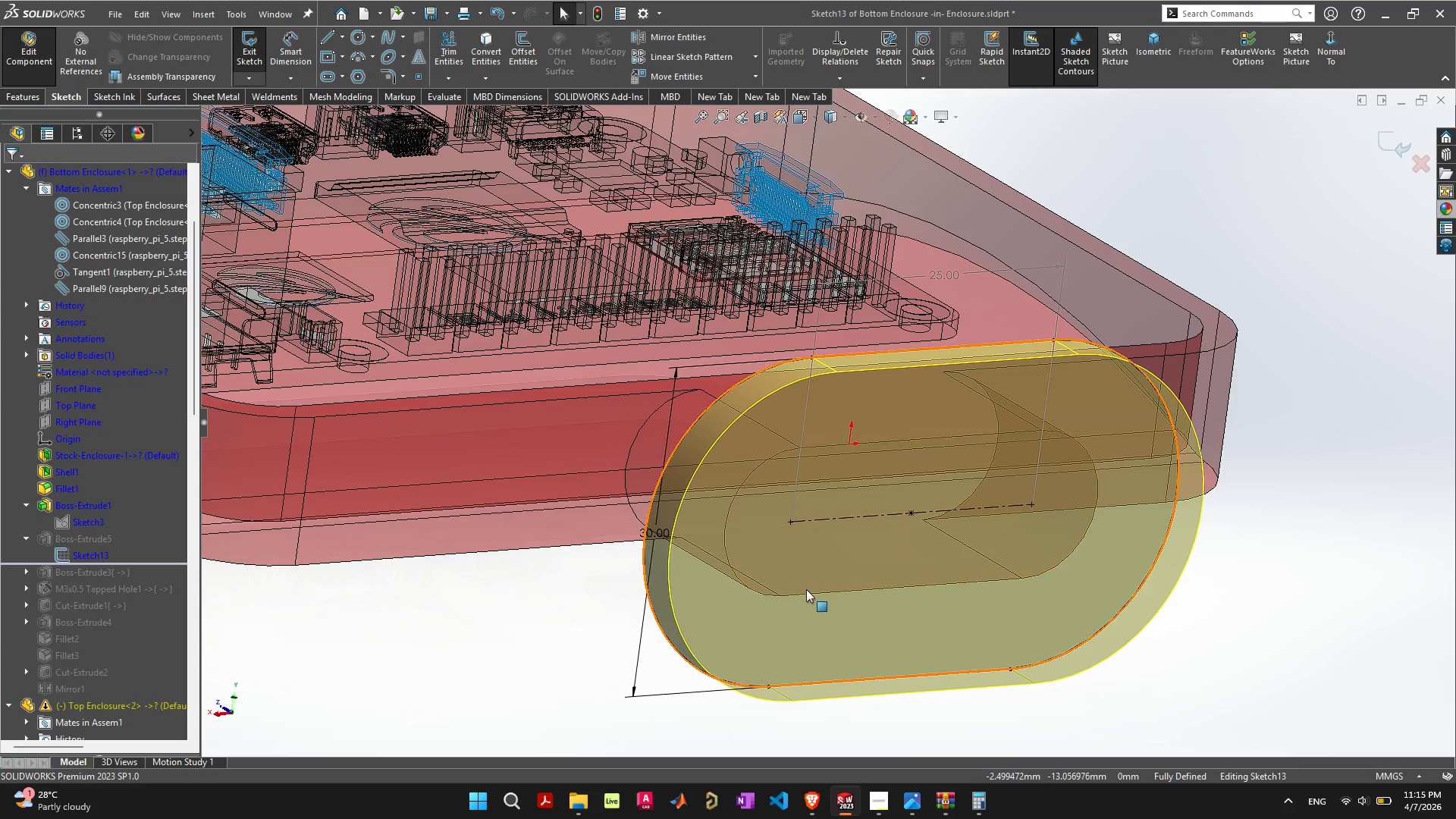 
mouse_move([825, 588])
 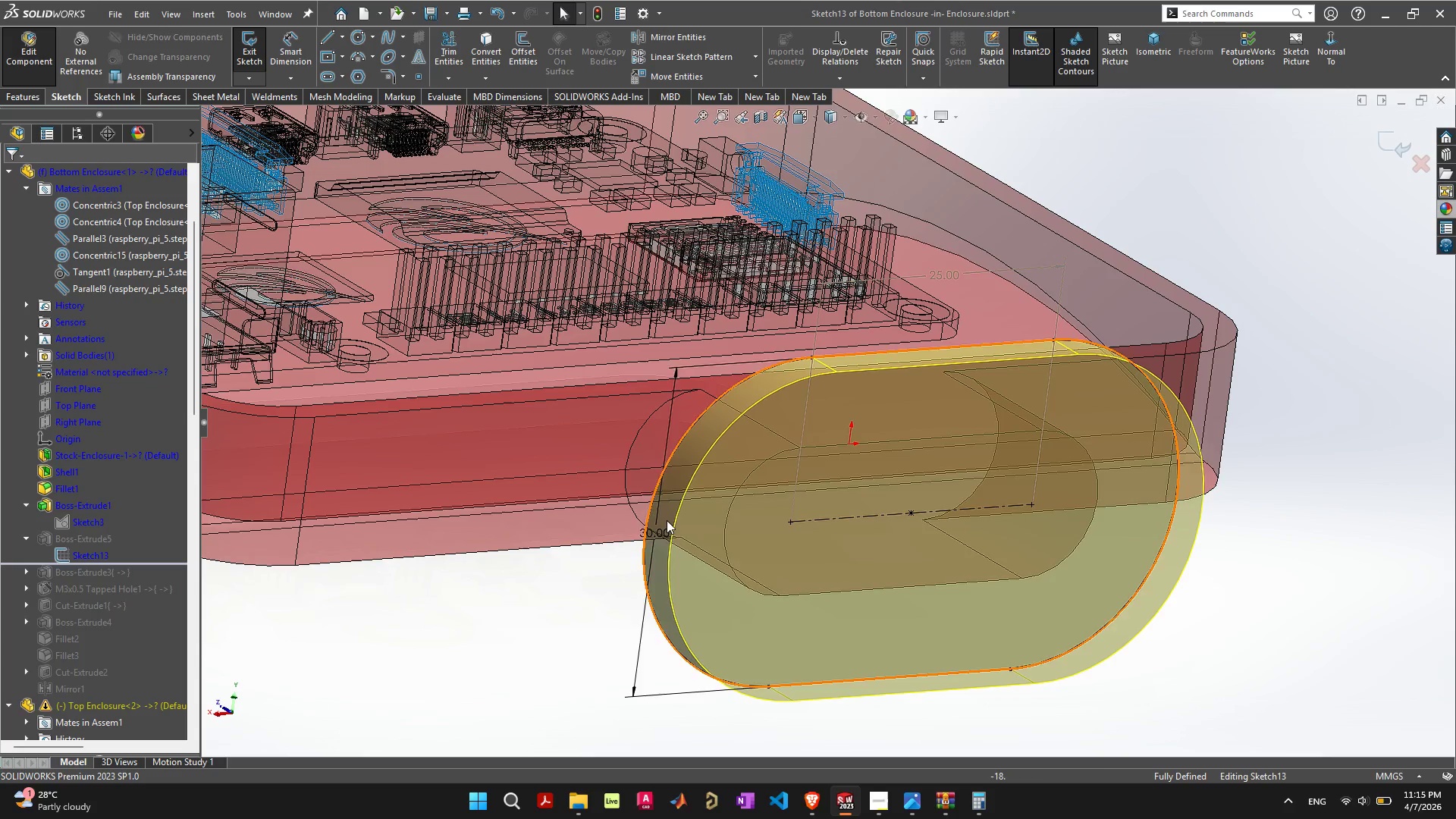 
double_click([666, 531])
 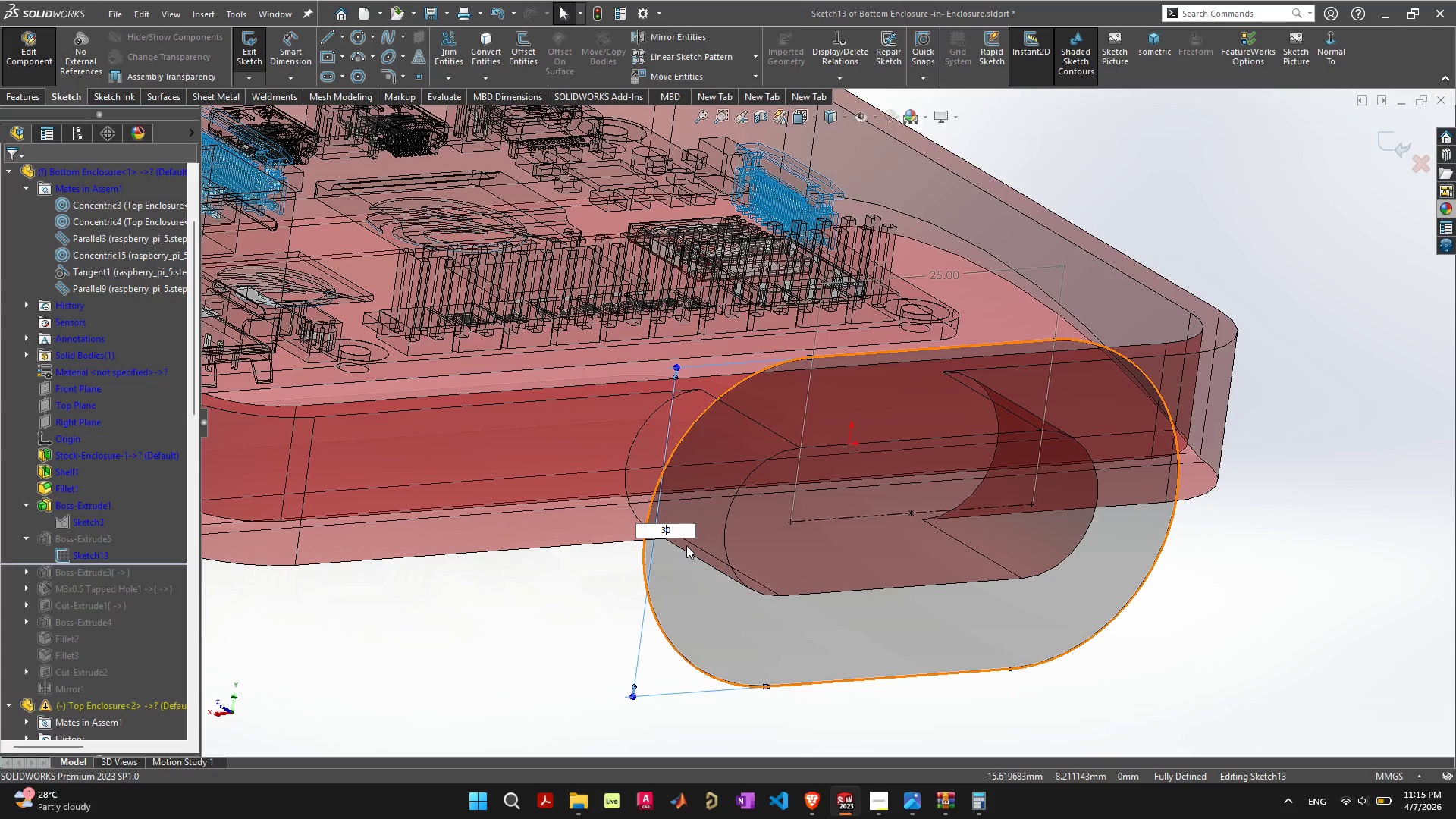 
key(Backspace)
 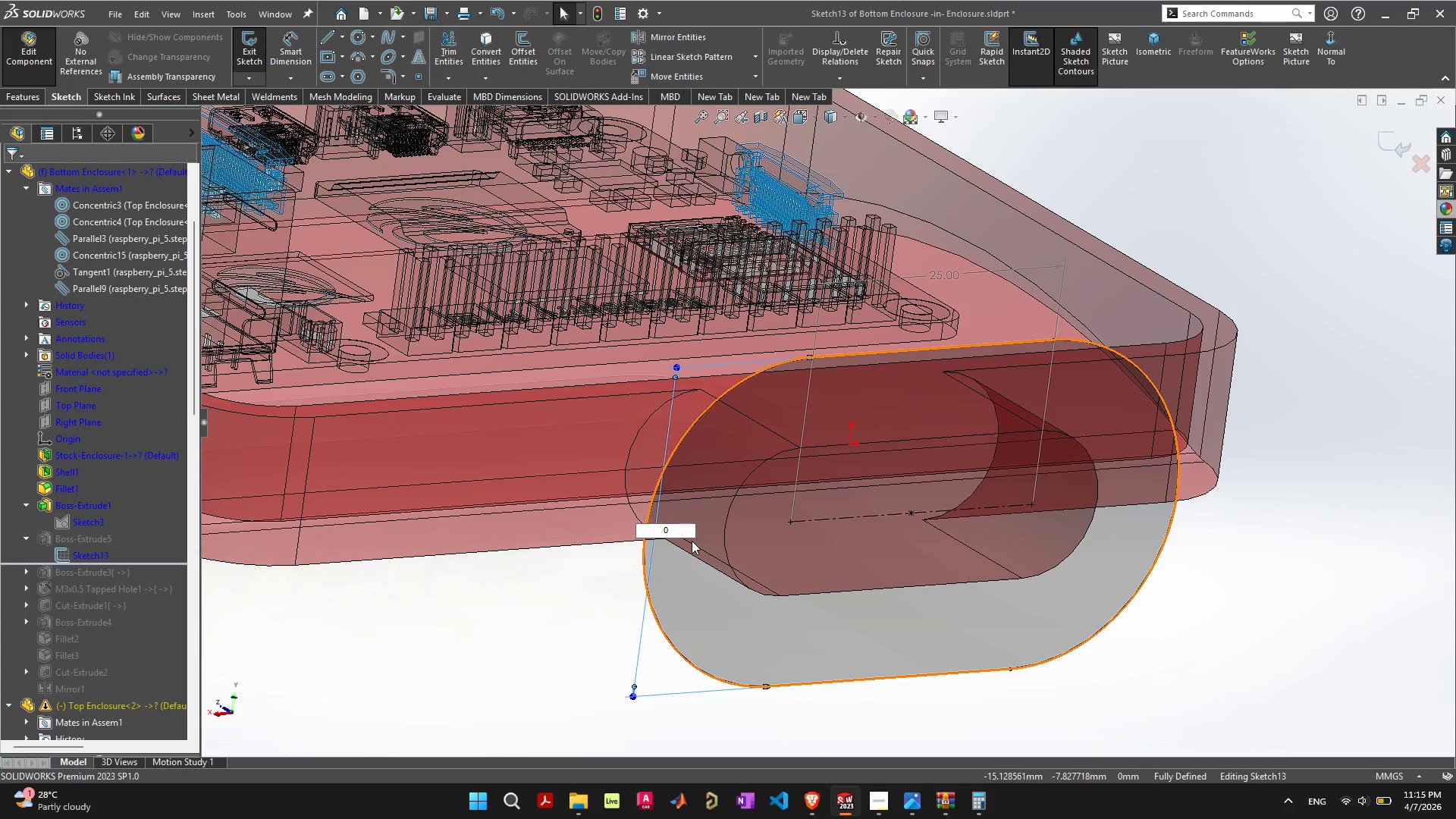 
key(2)
 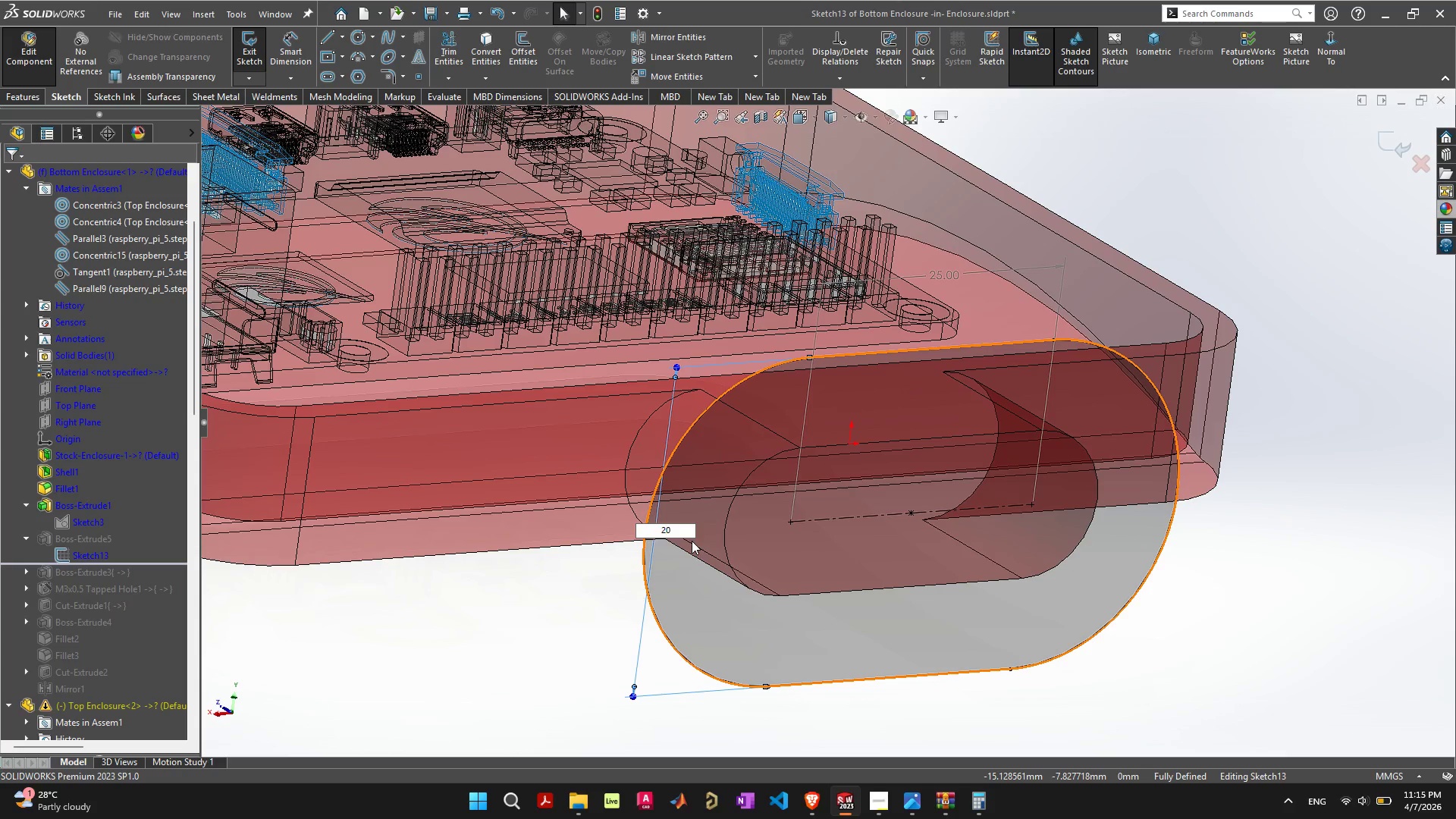 
key(Enter)
 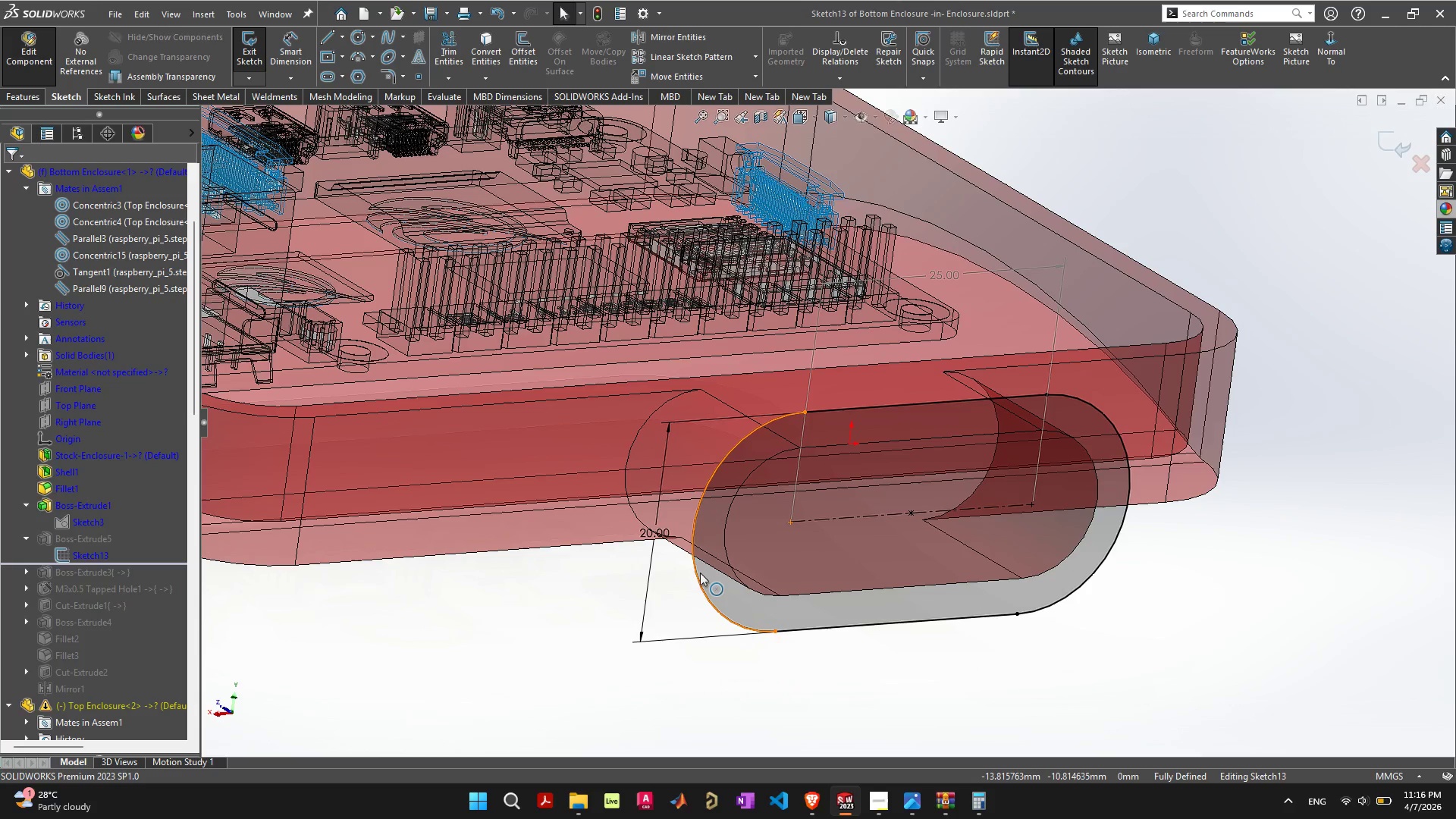 
wait(5.97)
 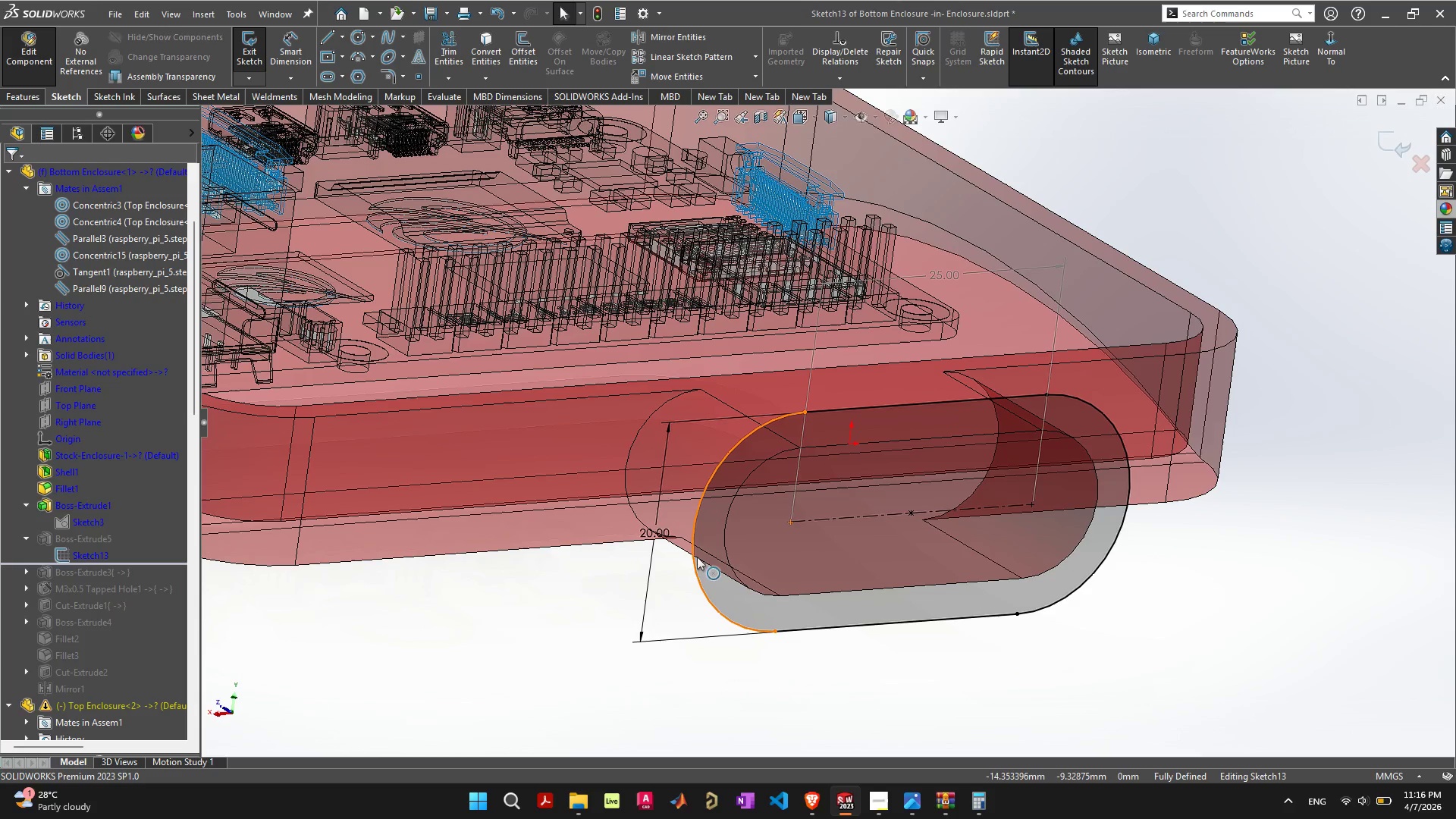 
double_click([658, 536])
 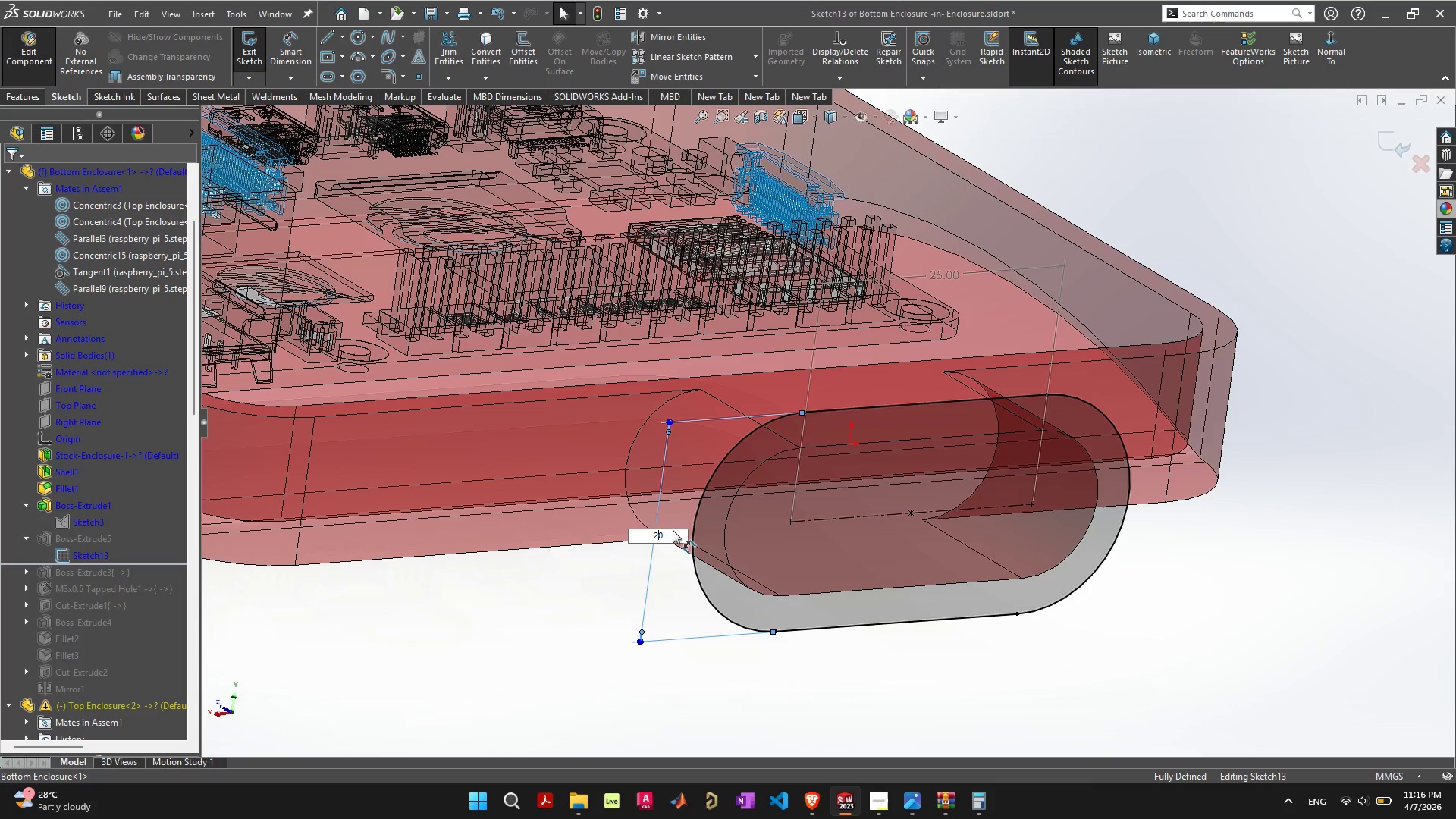 
left_click_drag(start_coordinate=[673, 532], to_coordinate=[615, 538])
 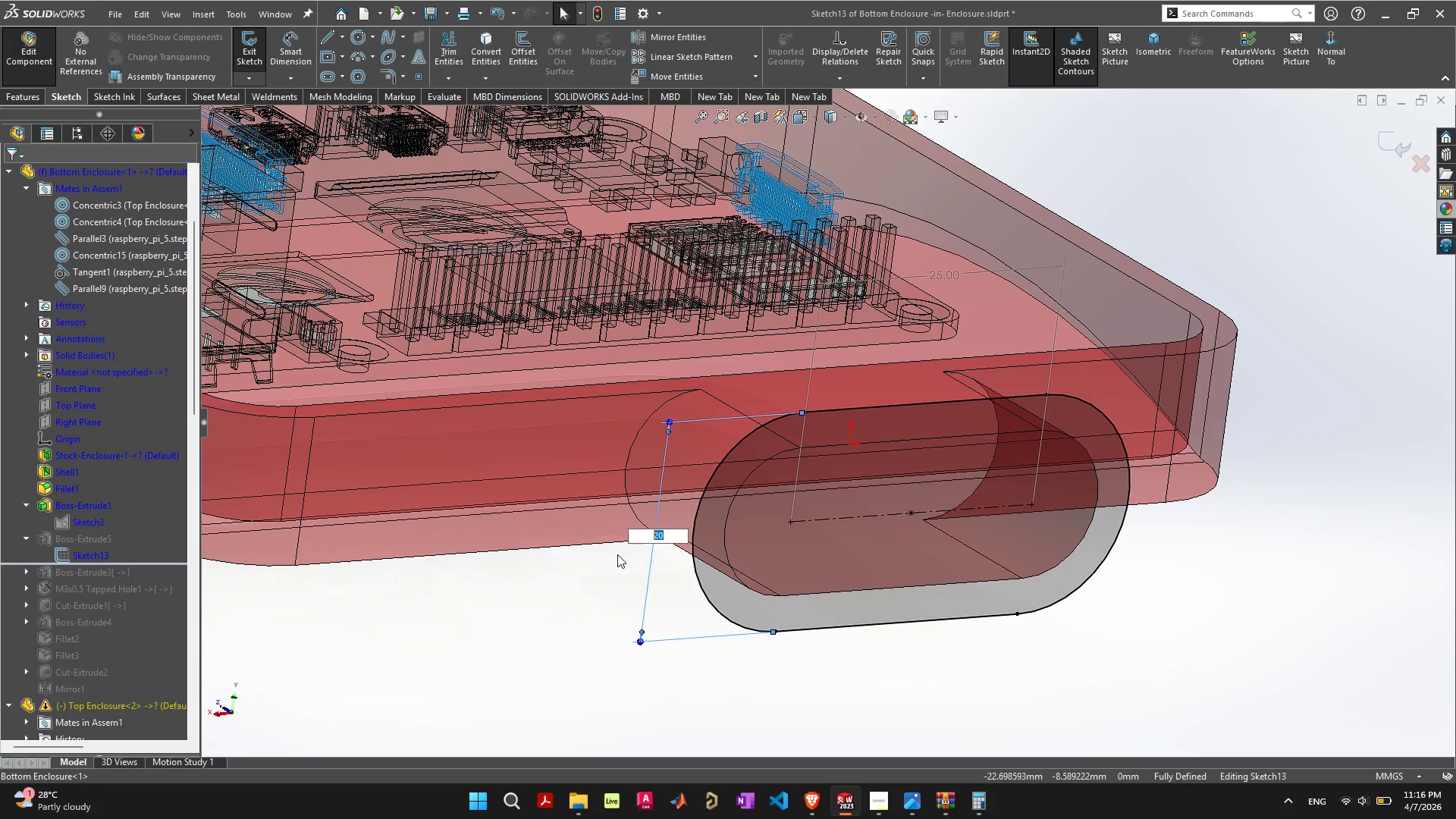 
type(30)
 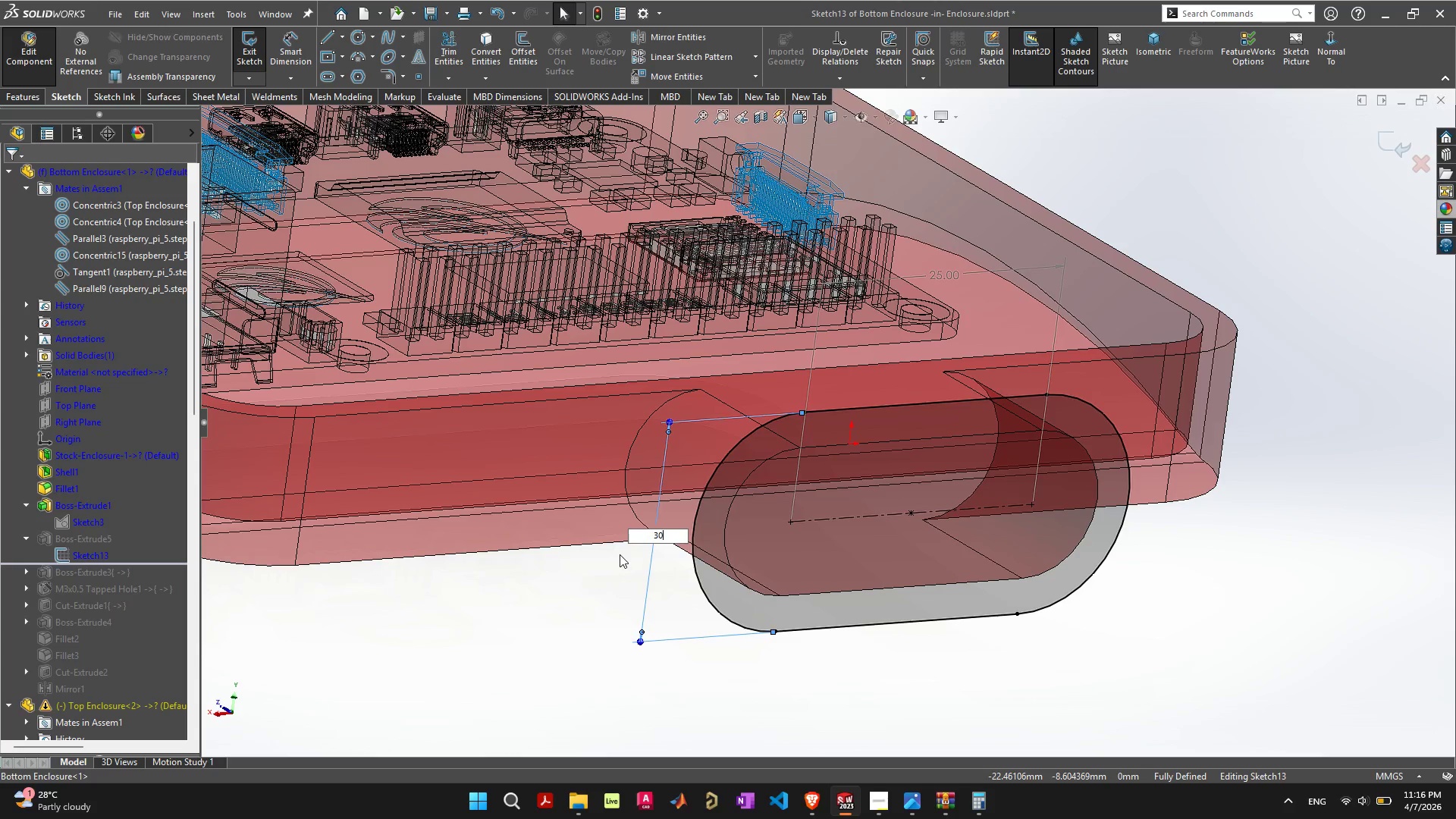 
key(Enter)
 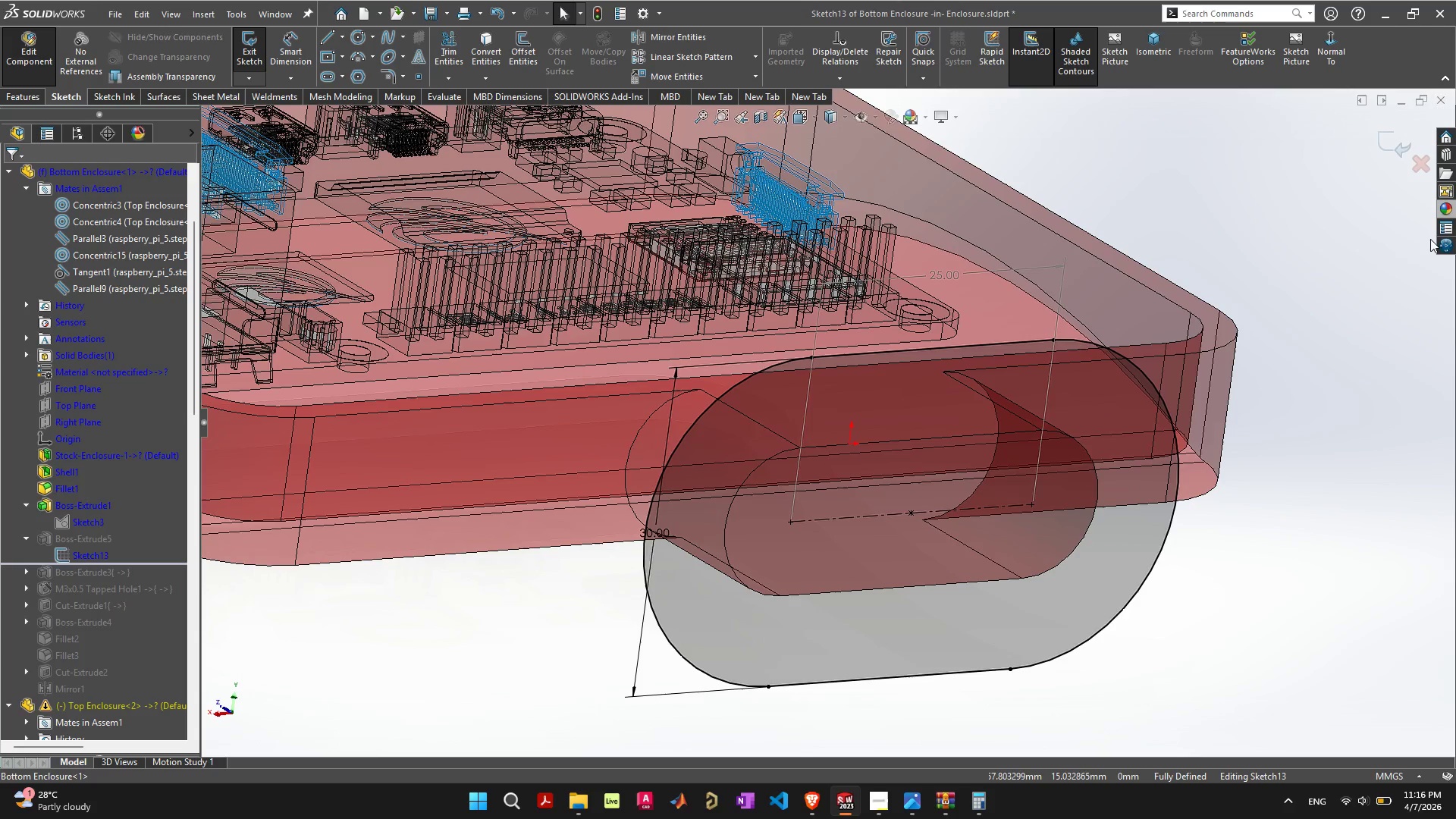 
left_click([1392, 143])
 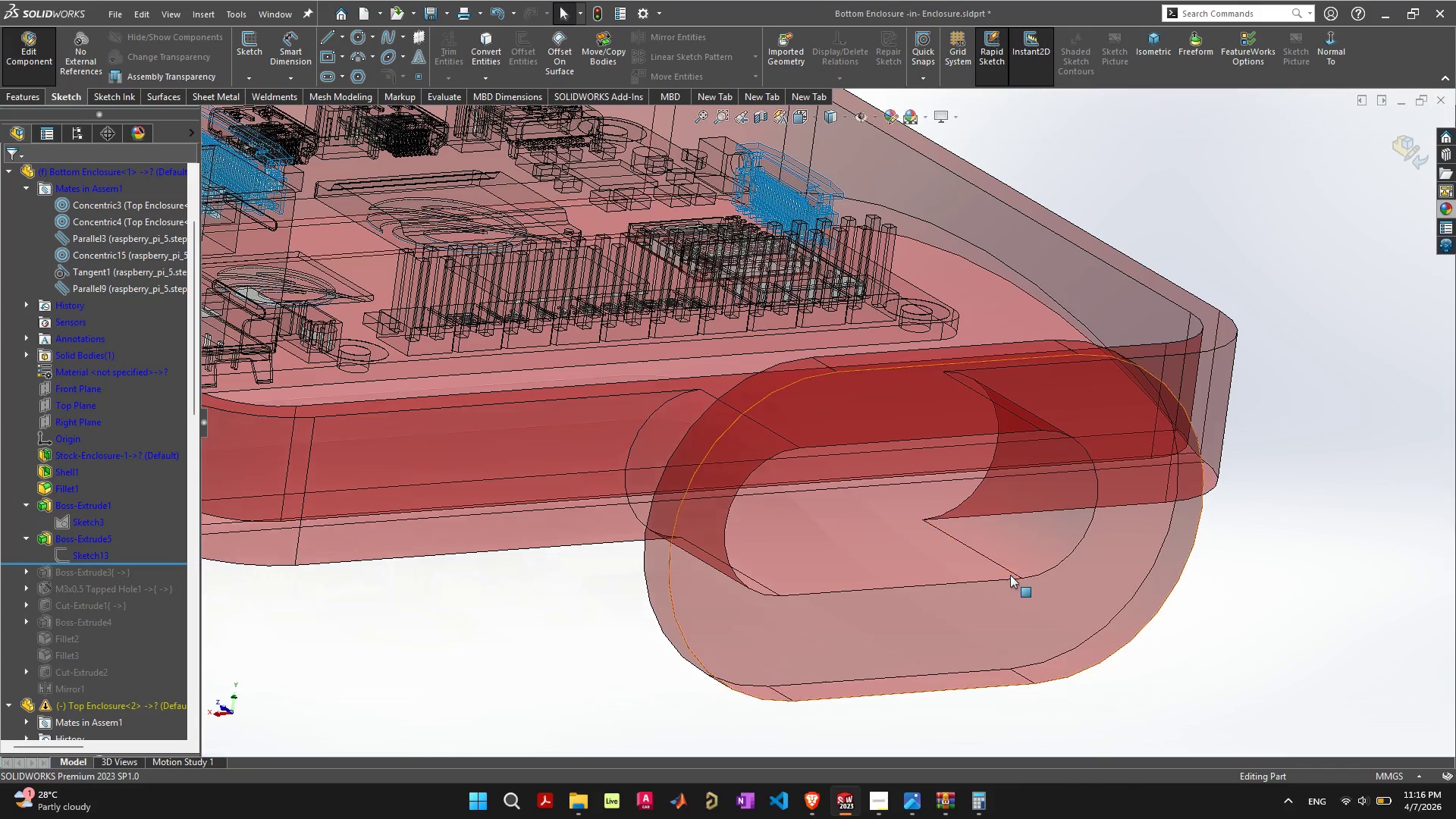 
scroll: coordinate [1017, 585], scroll_direction: down, amount: 3.0
 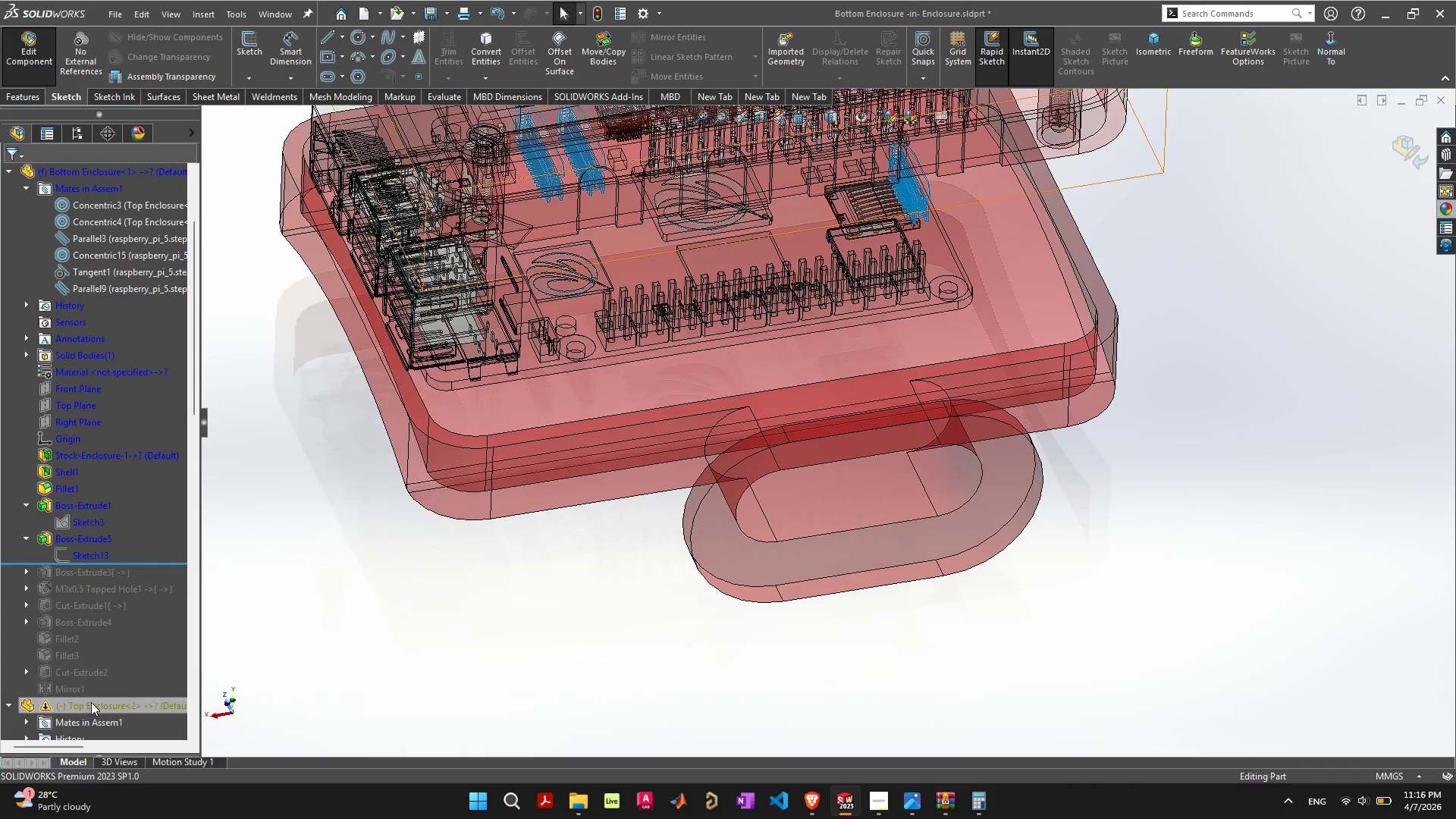 
left_click([91, 707])
 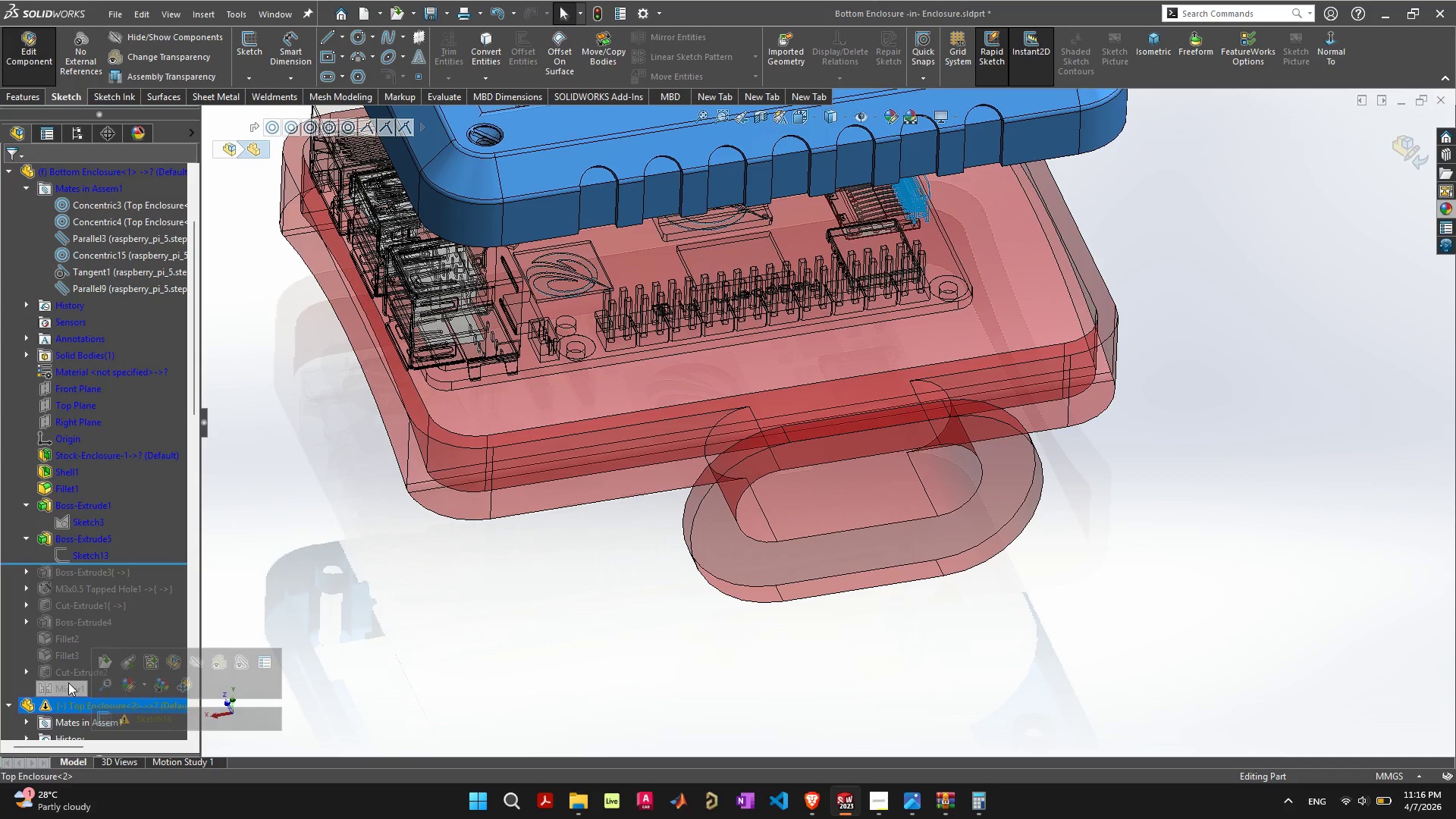 
scroll: coordinate [652, 310], scroll_direction: down, amount: 4.0
 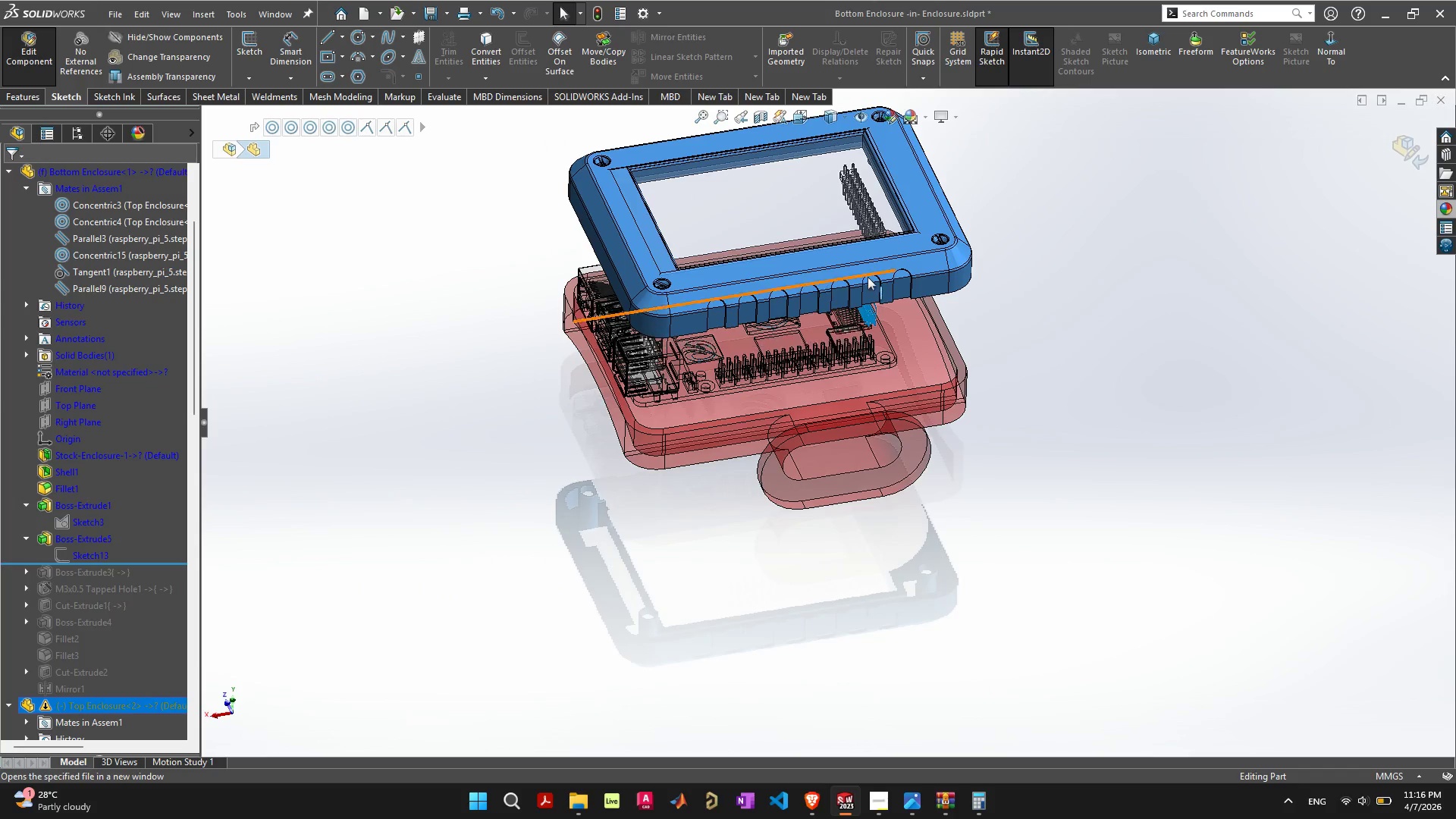 
scroll: coordinate [870, 277], scroll_direction: up, amount: 4.0
 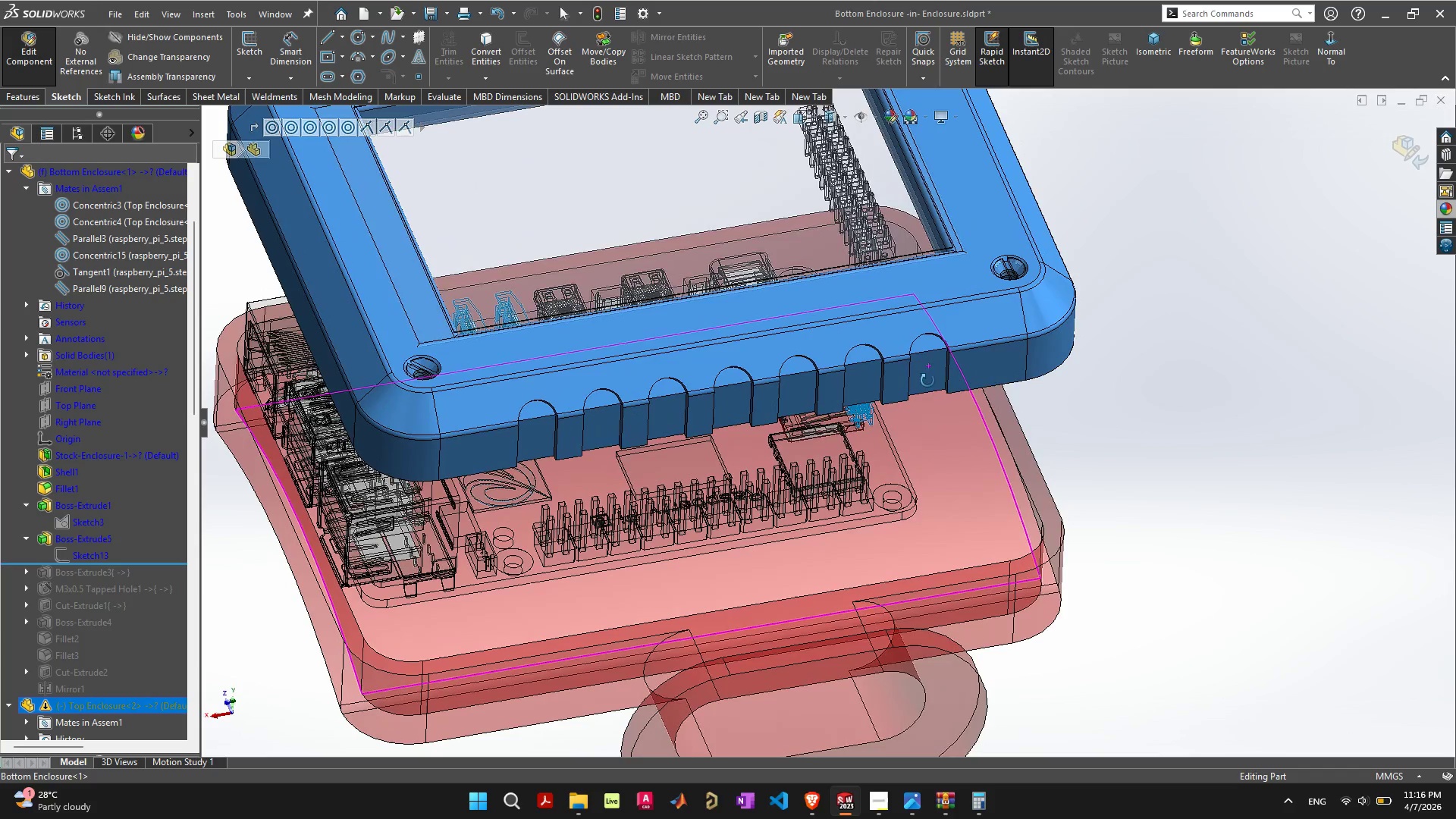 
scroll: coordinate [98, 651], scroll_direction: down, amount: 17.0
 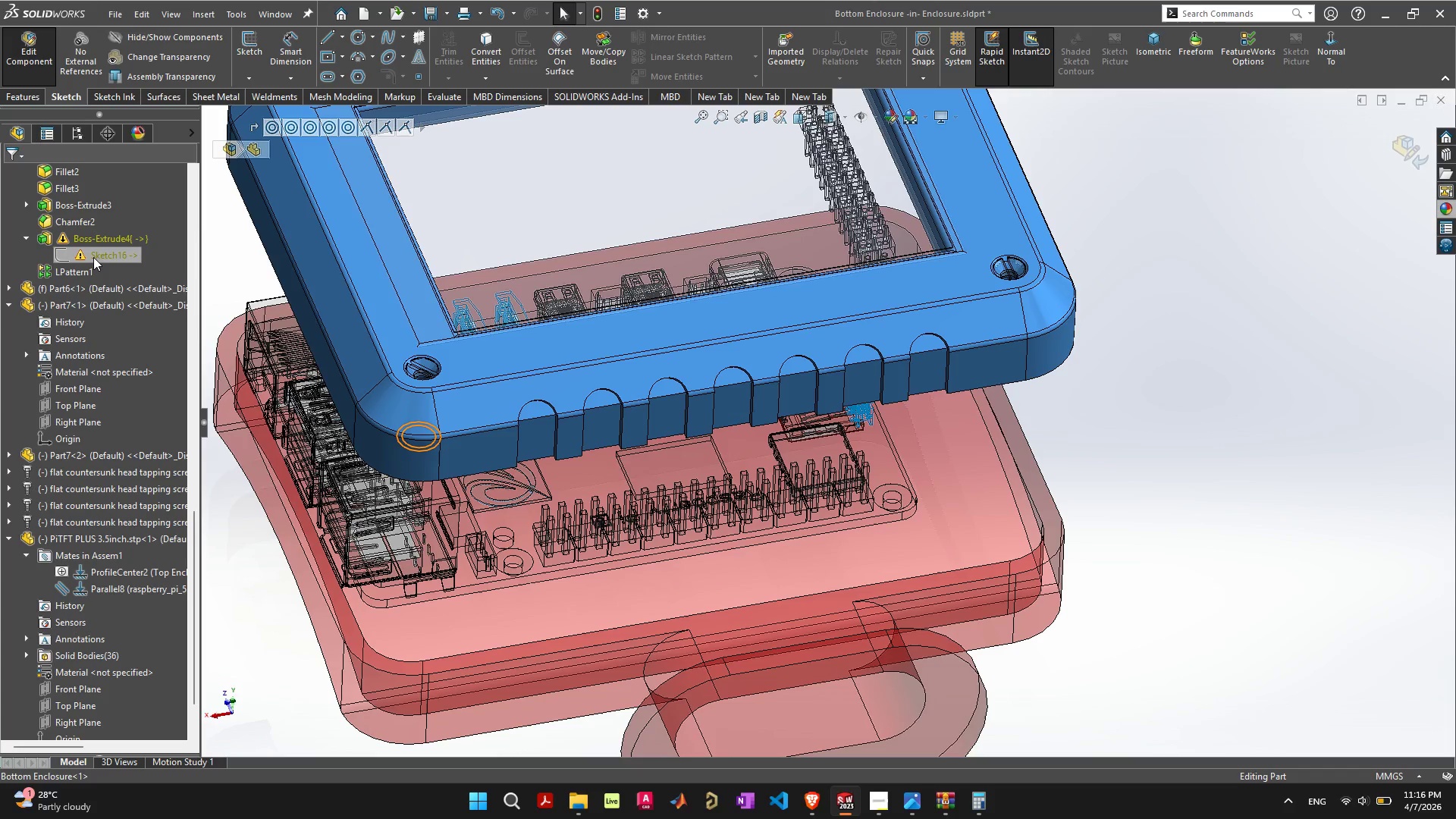 
left_click([93, 257])
 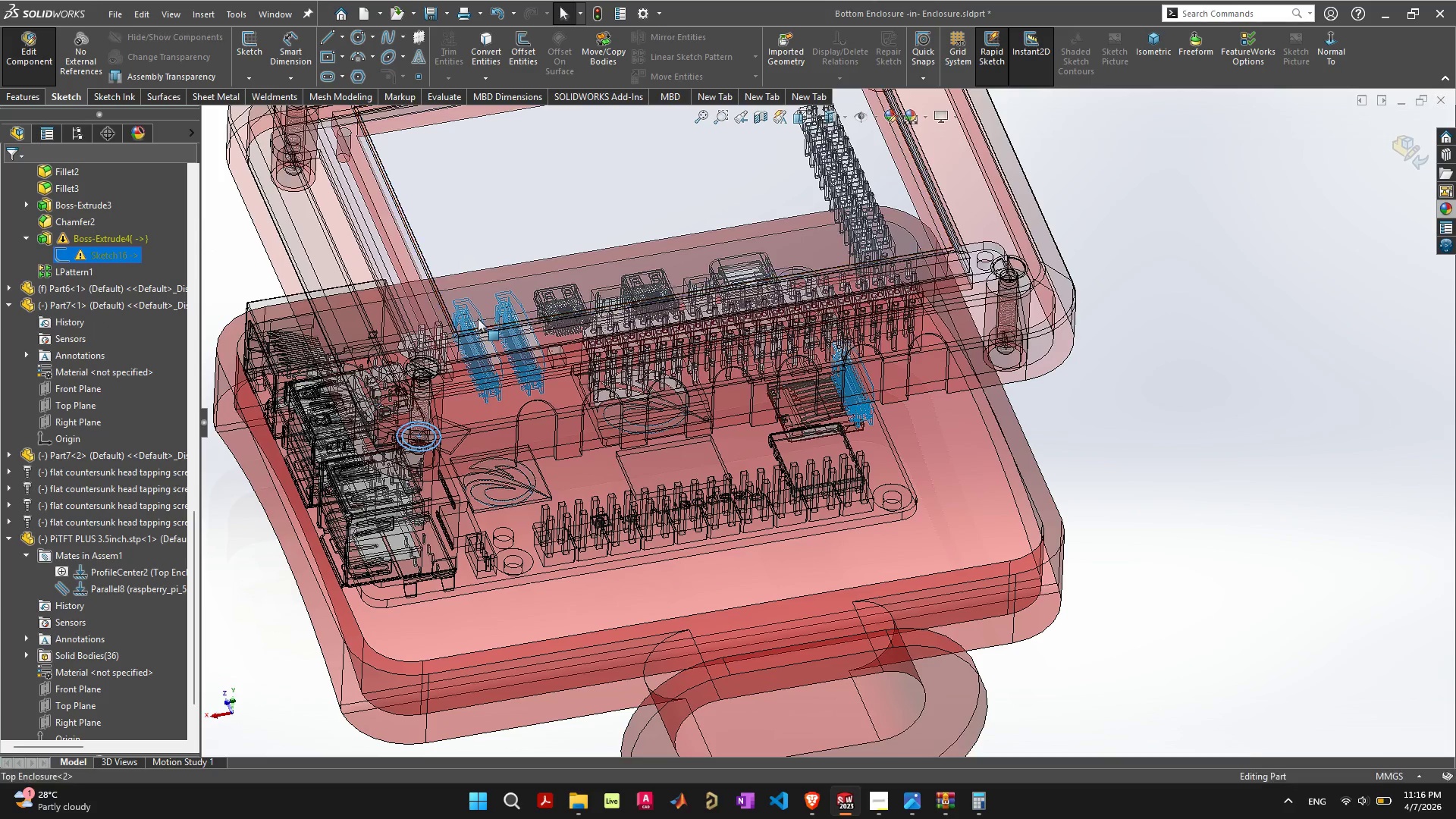 
scroll: coordinate [480, 318], scroll_direction: down, amount: 1.0
 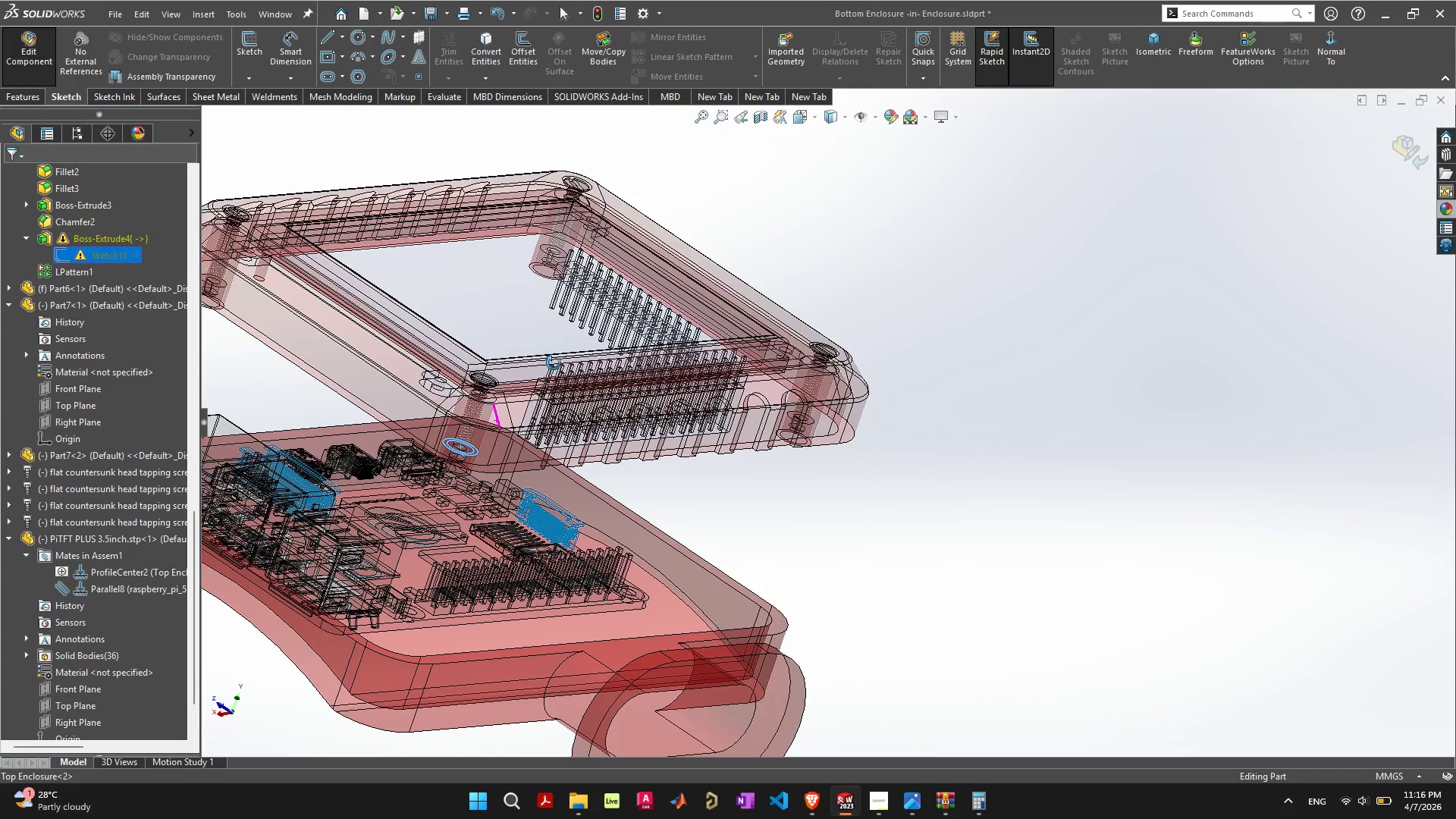 
scroll: coordinate [707, 469], scroll_direction: up, amount: 9.0
 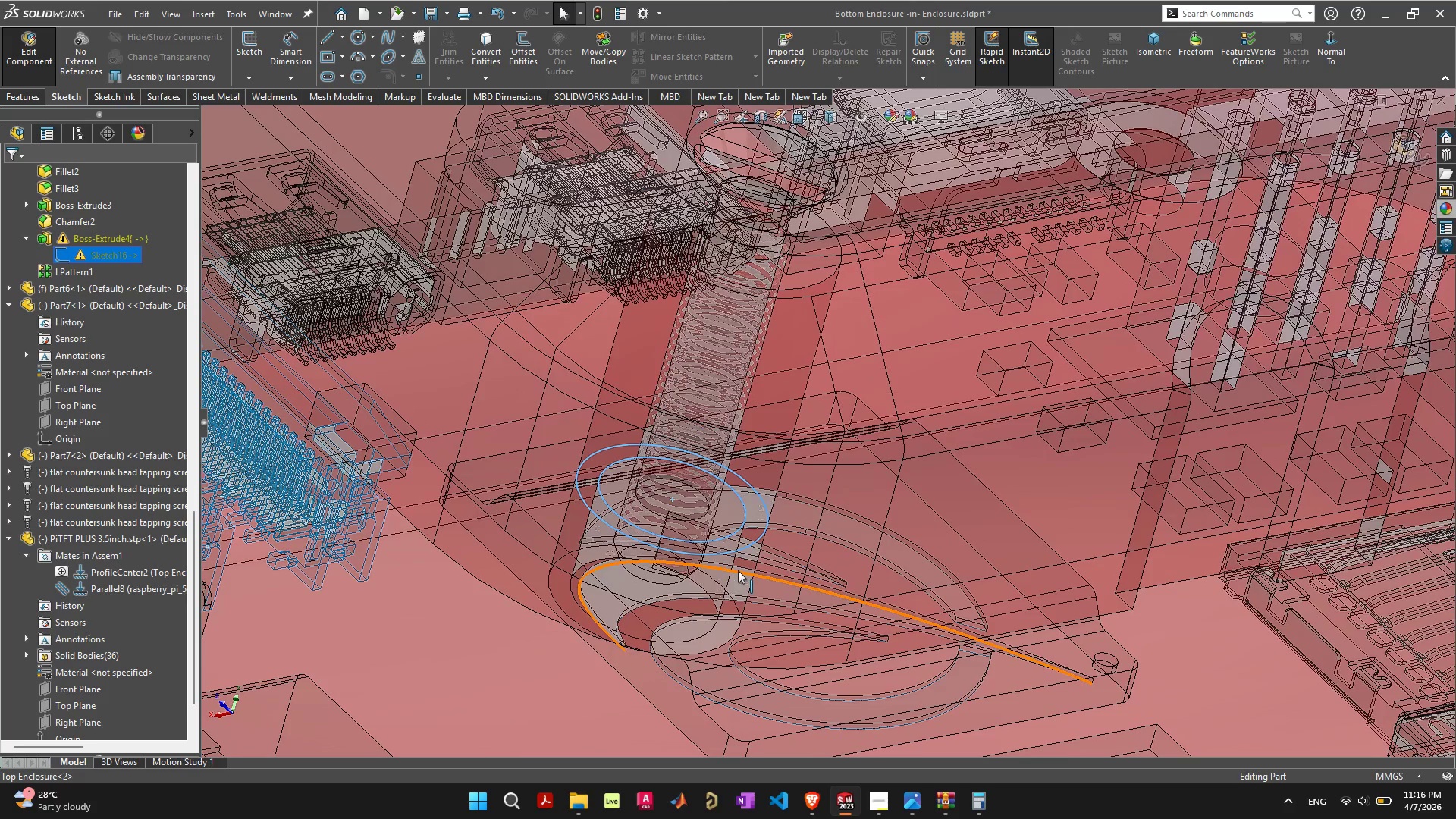 
scroll: coordinate [735, 571], scroll_direction: down, amount: 6.0
 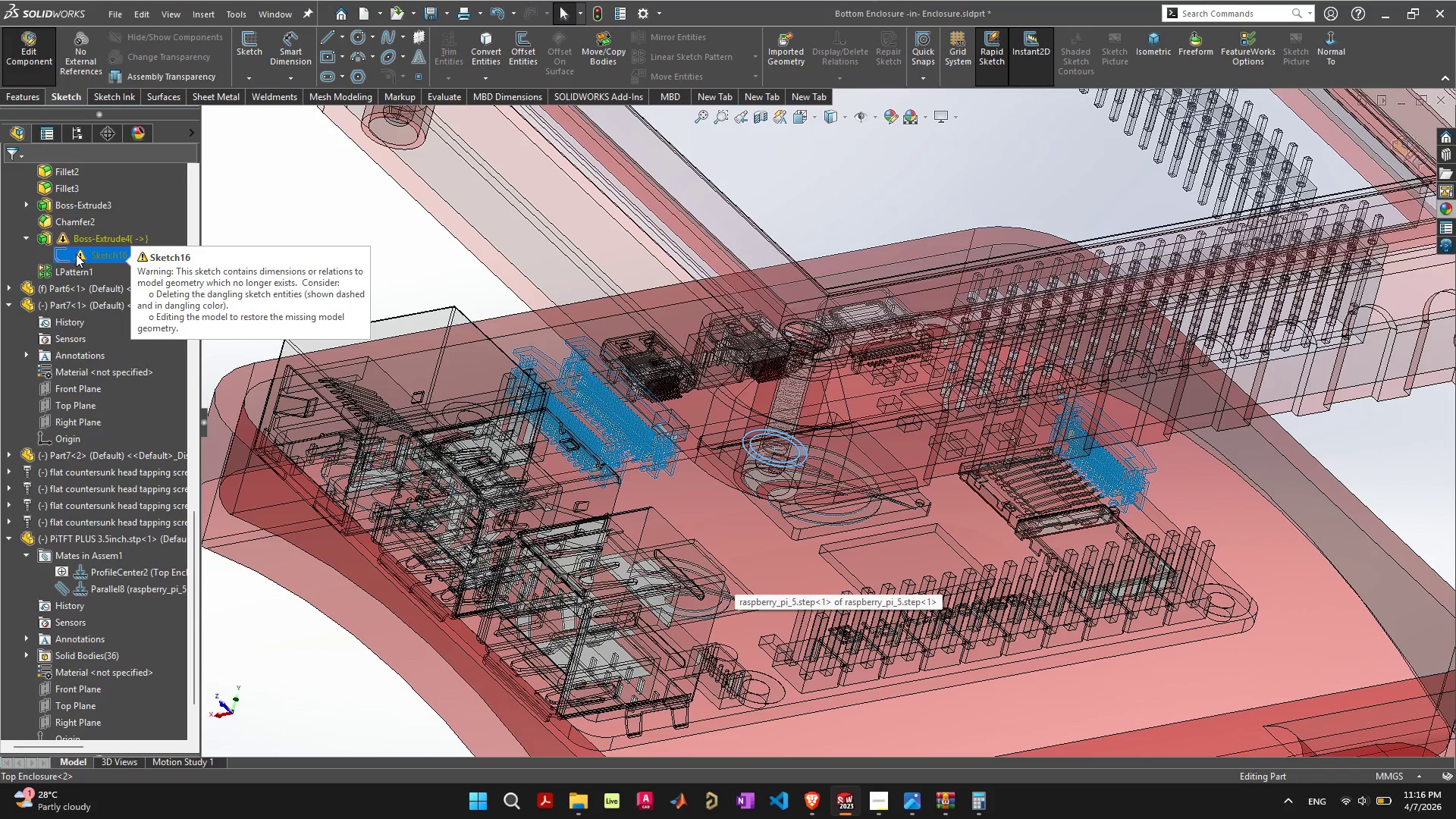 
wait(19.44)
 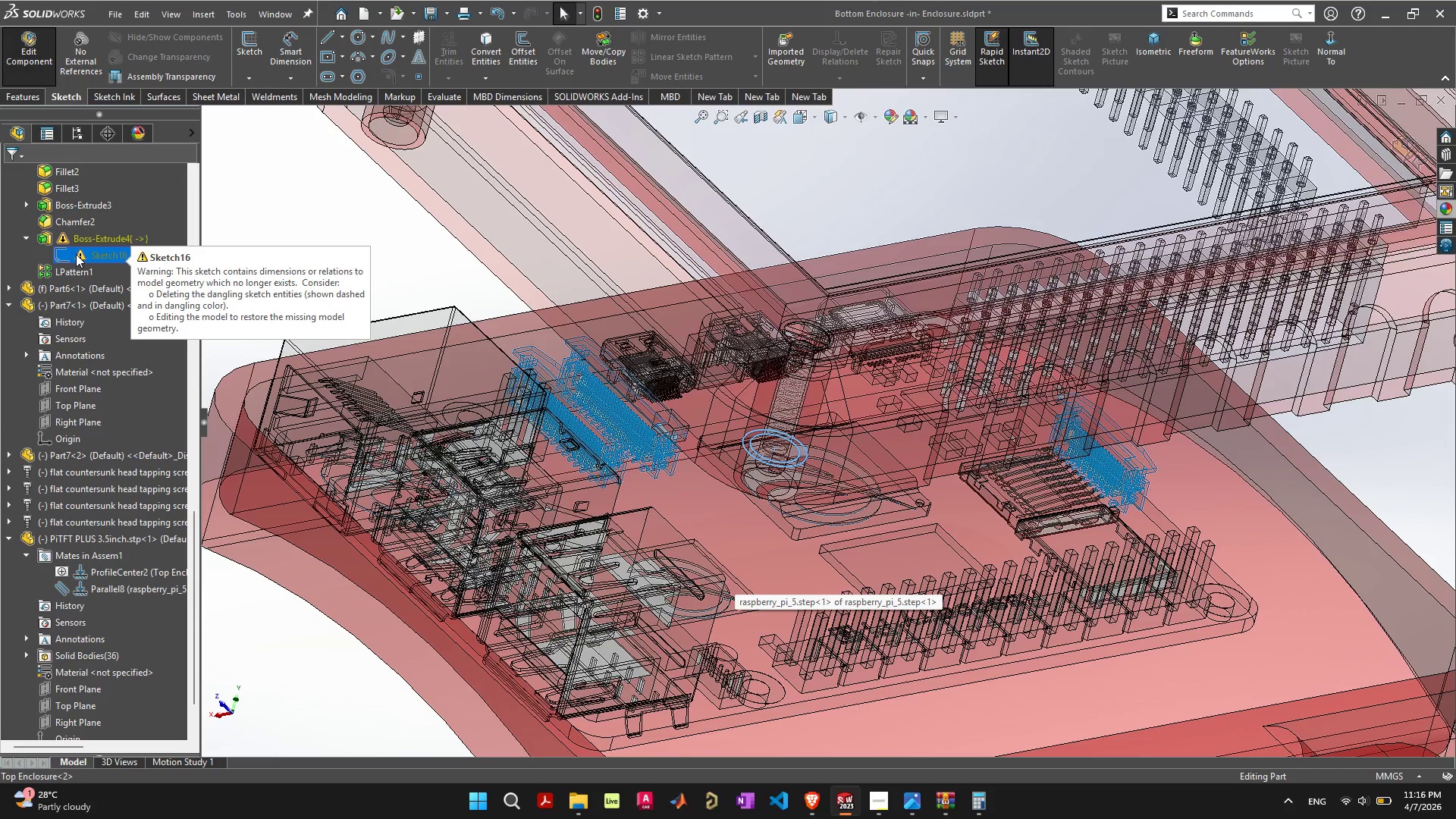 
scroll: coordinate [700, 485], scroll_direction: down, amount: 2.0
 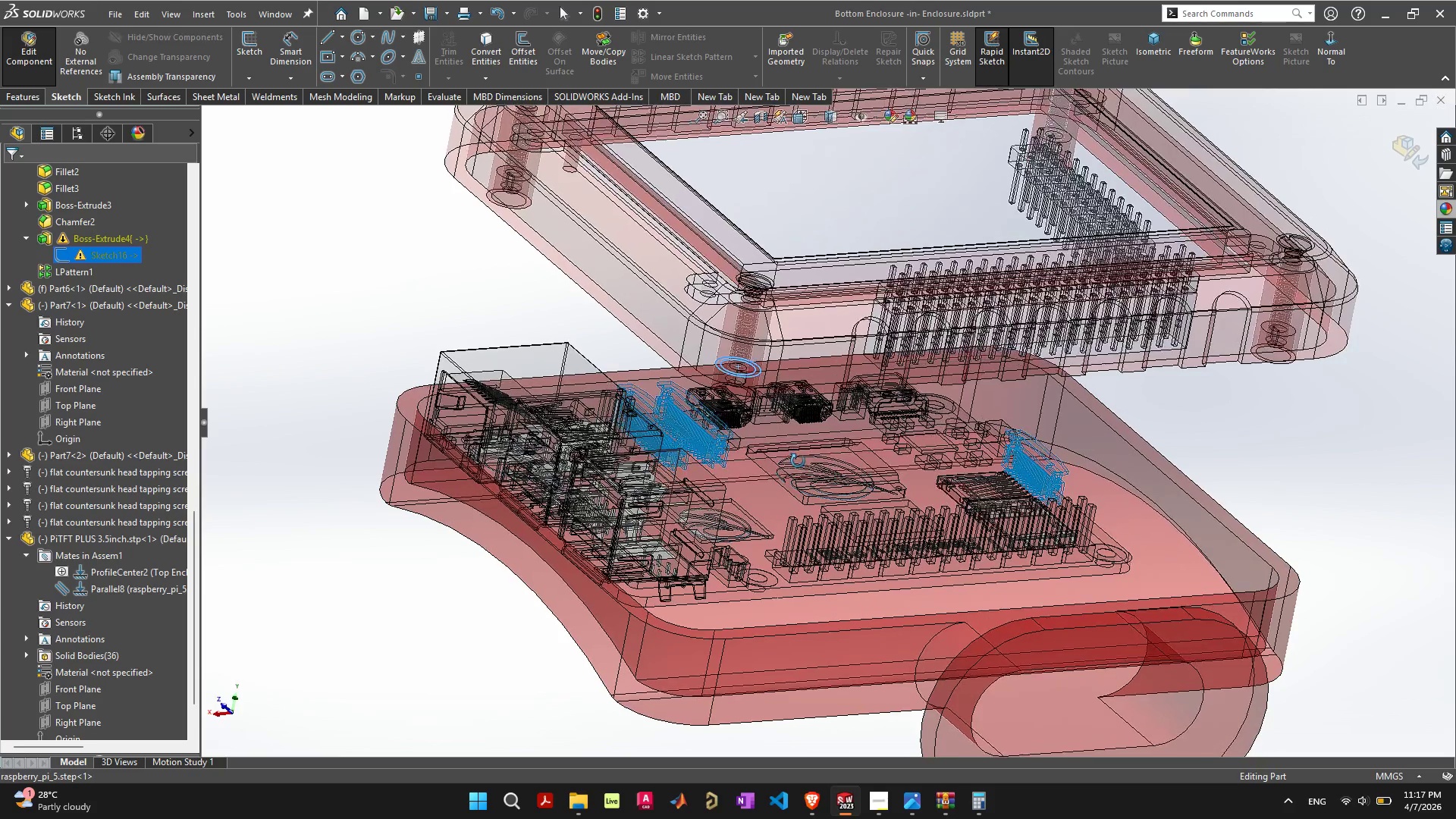 
scroll: coordinate [792, 461], scroll_direction: up, amount: 3.0
 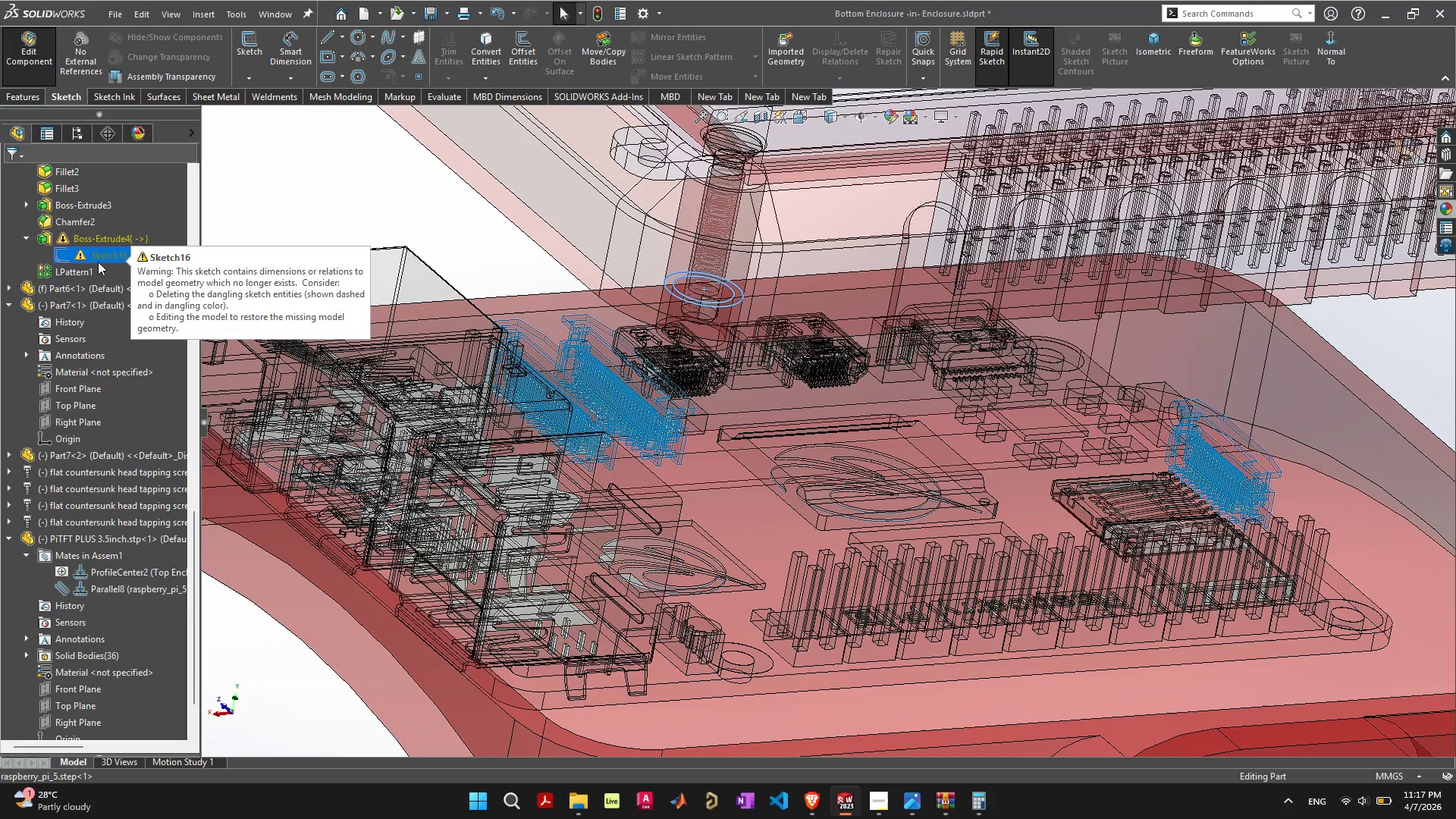 
wait(55.27)
 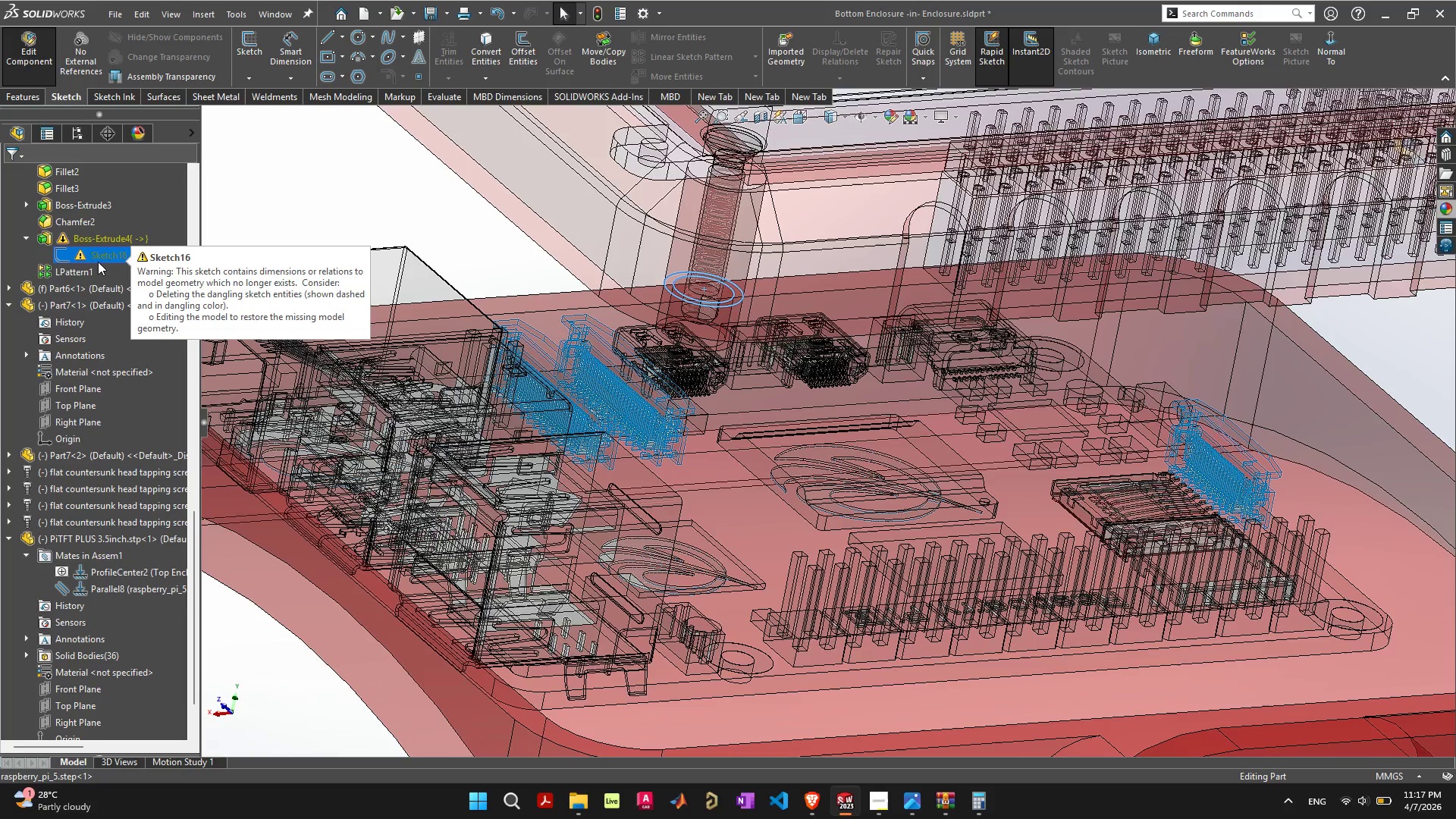 
mouse_move([97, 250])
 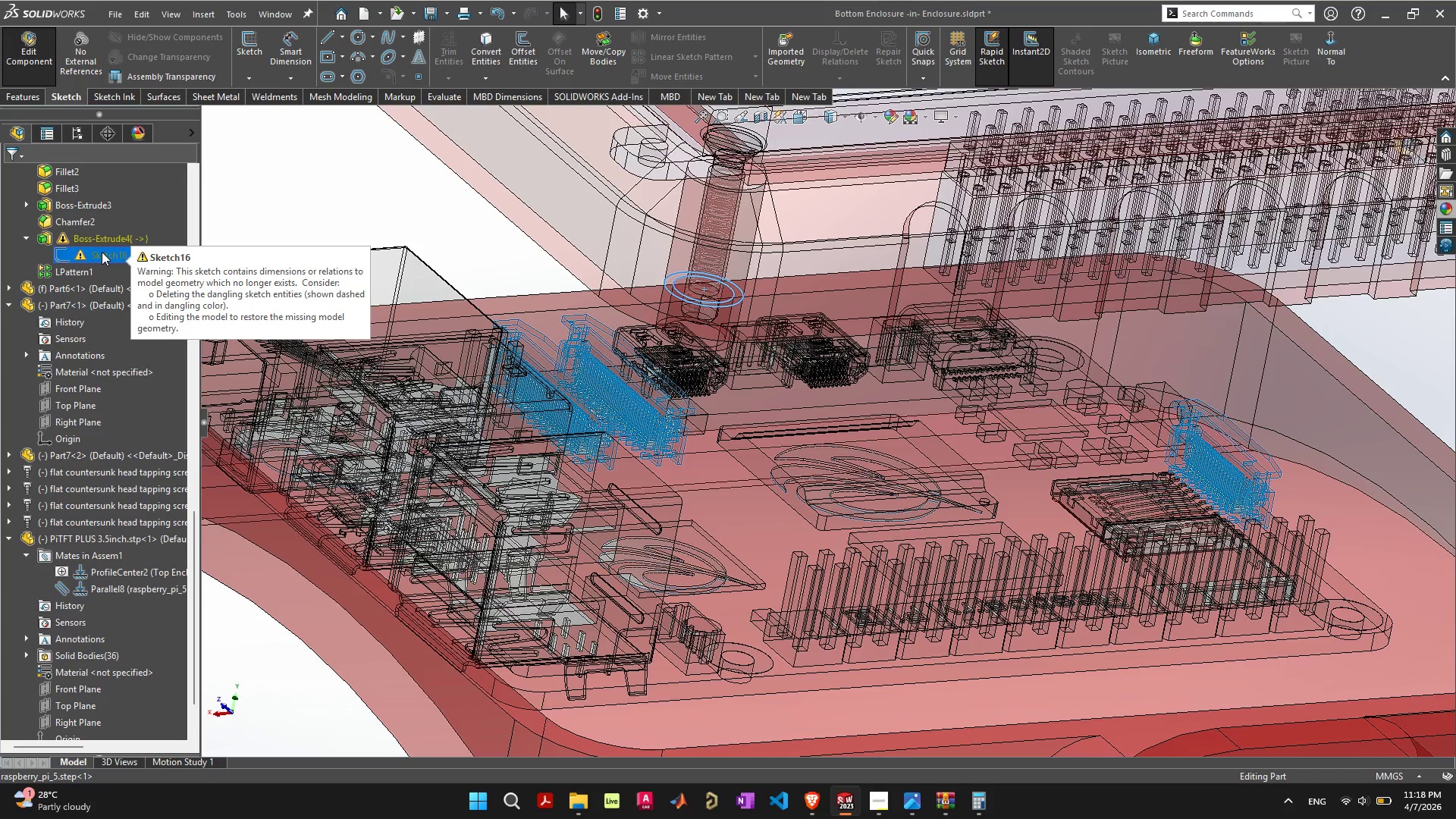 
wait(18.69)
 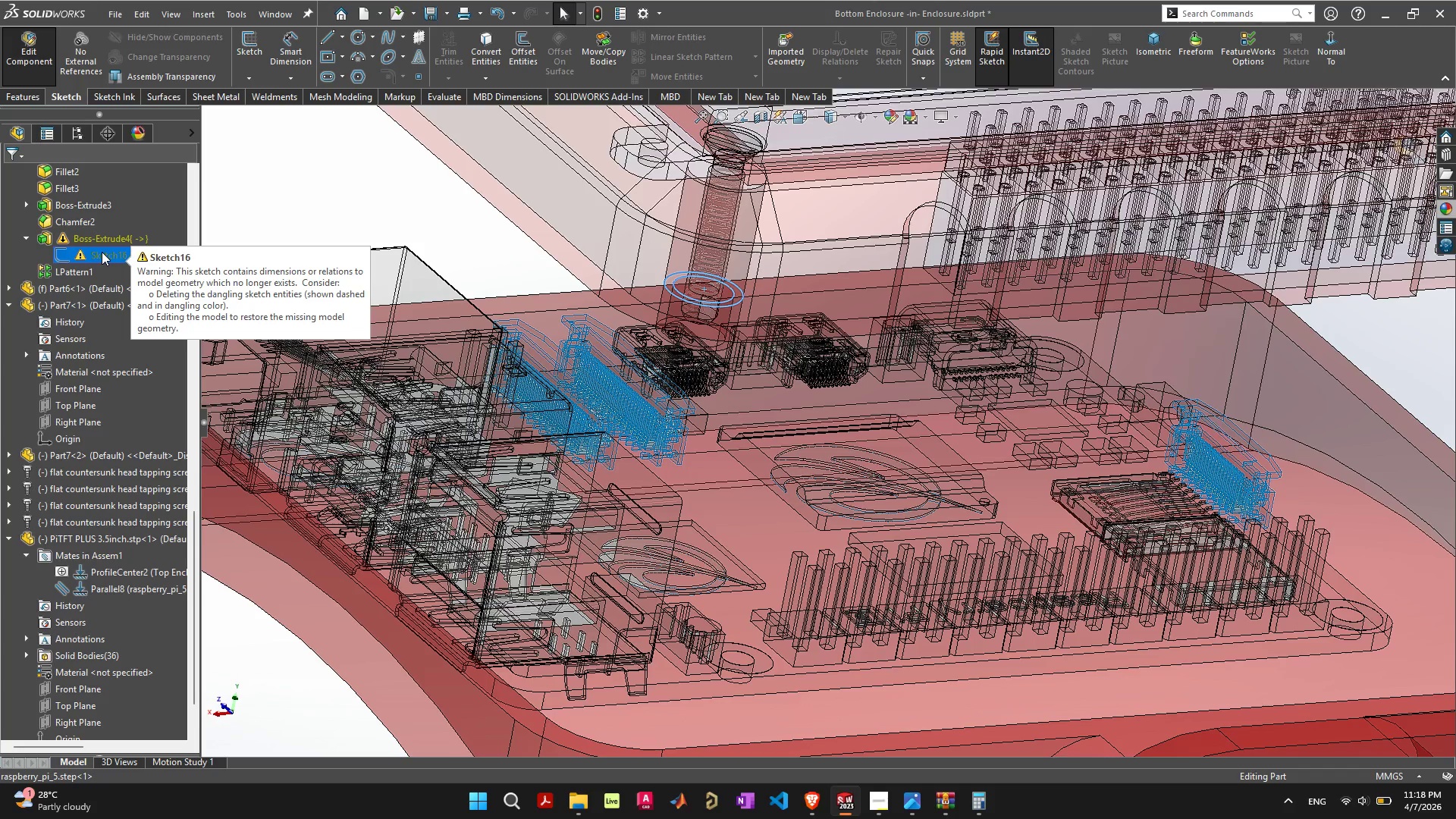 
scroll: coordinate [740, 307], scroll_direction: up, amount: 6.0
 